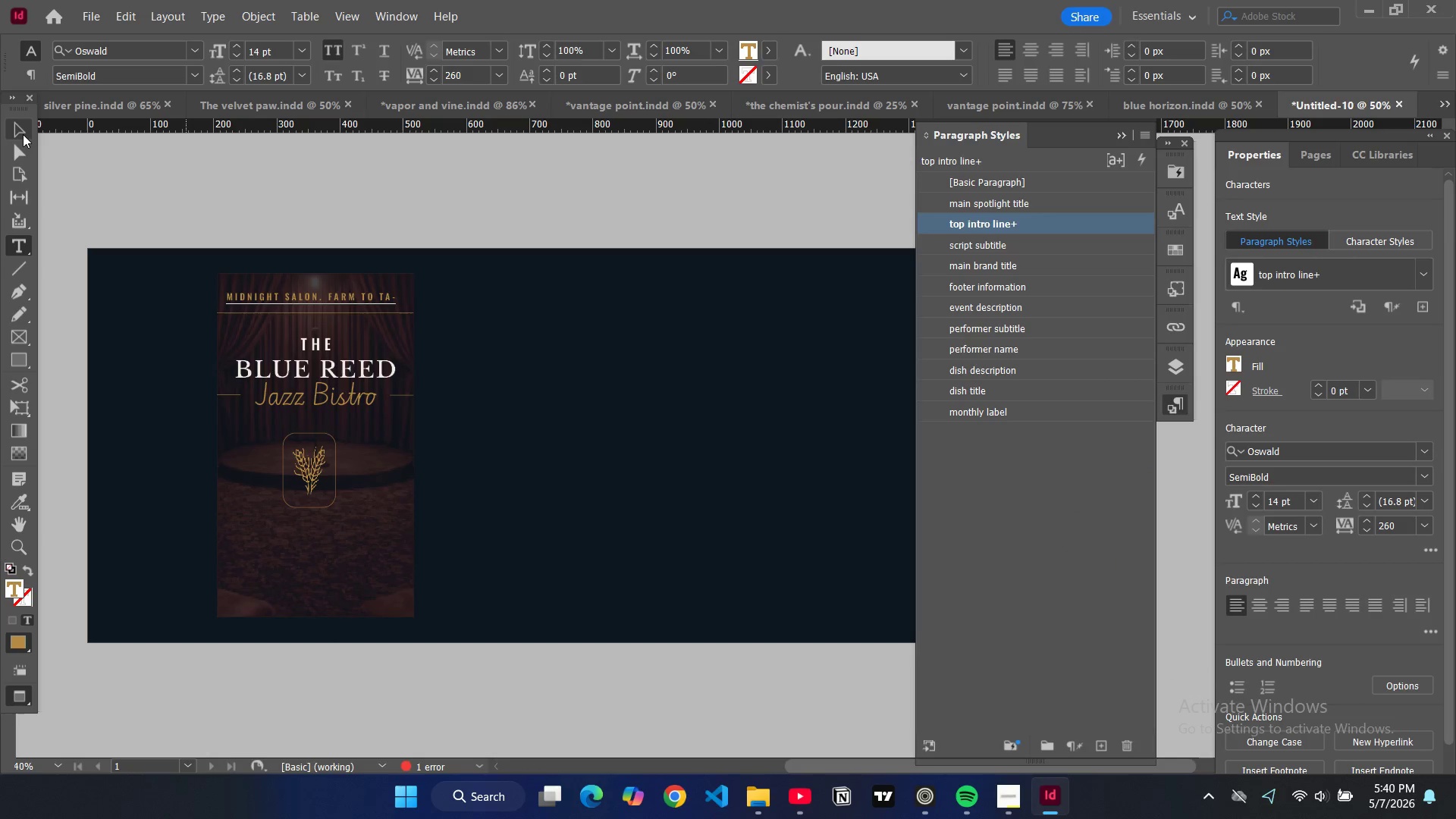 
left_click([268, 224])
 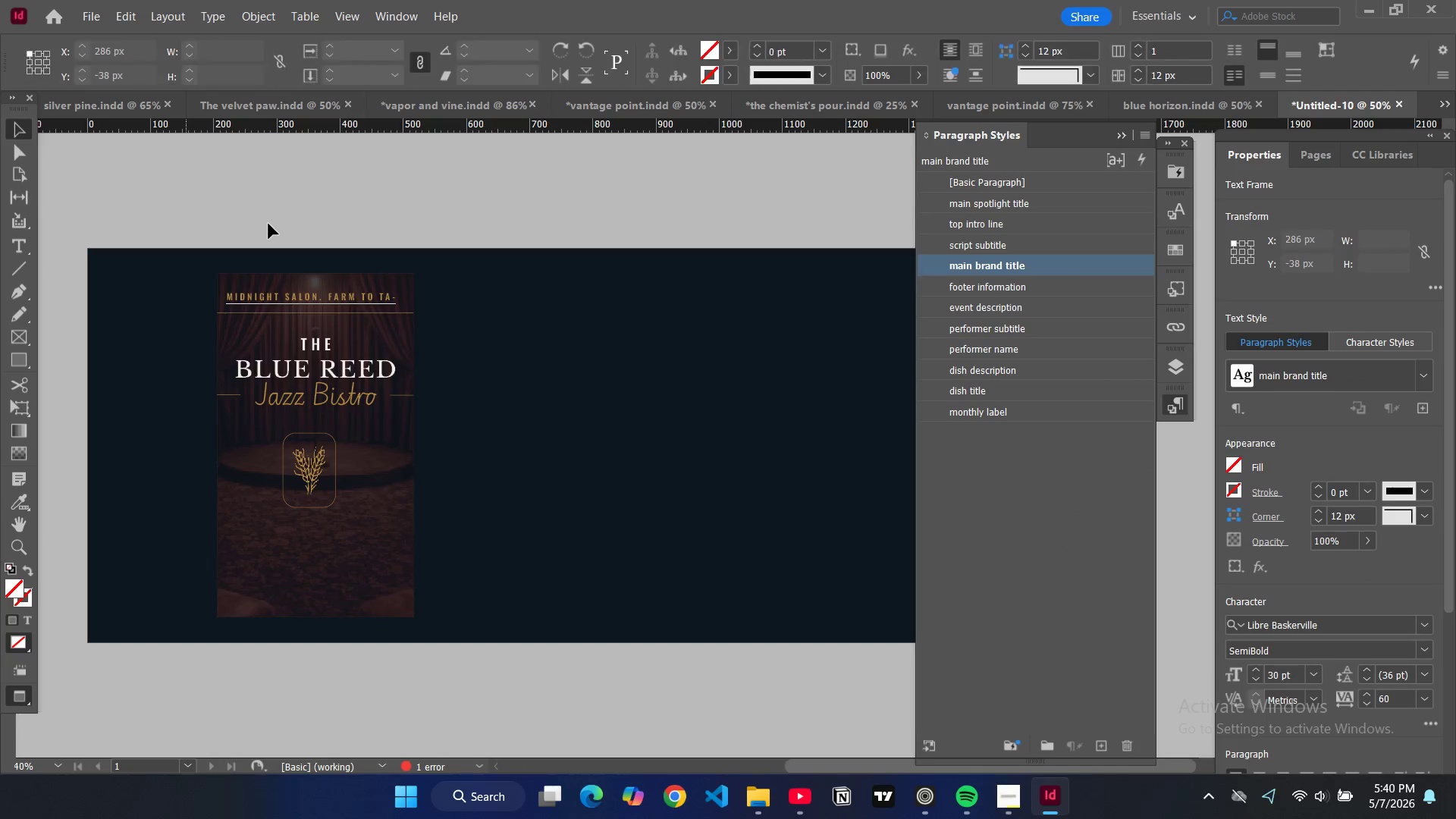 
key(W)
 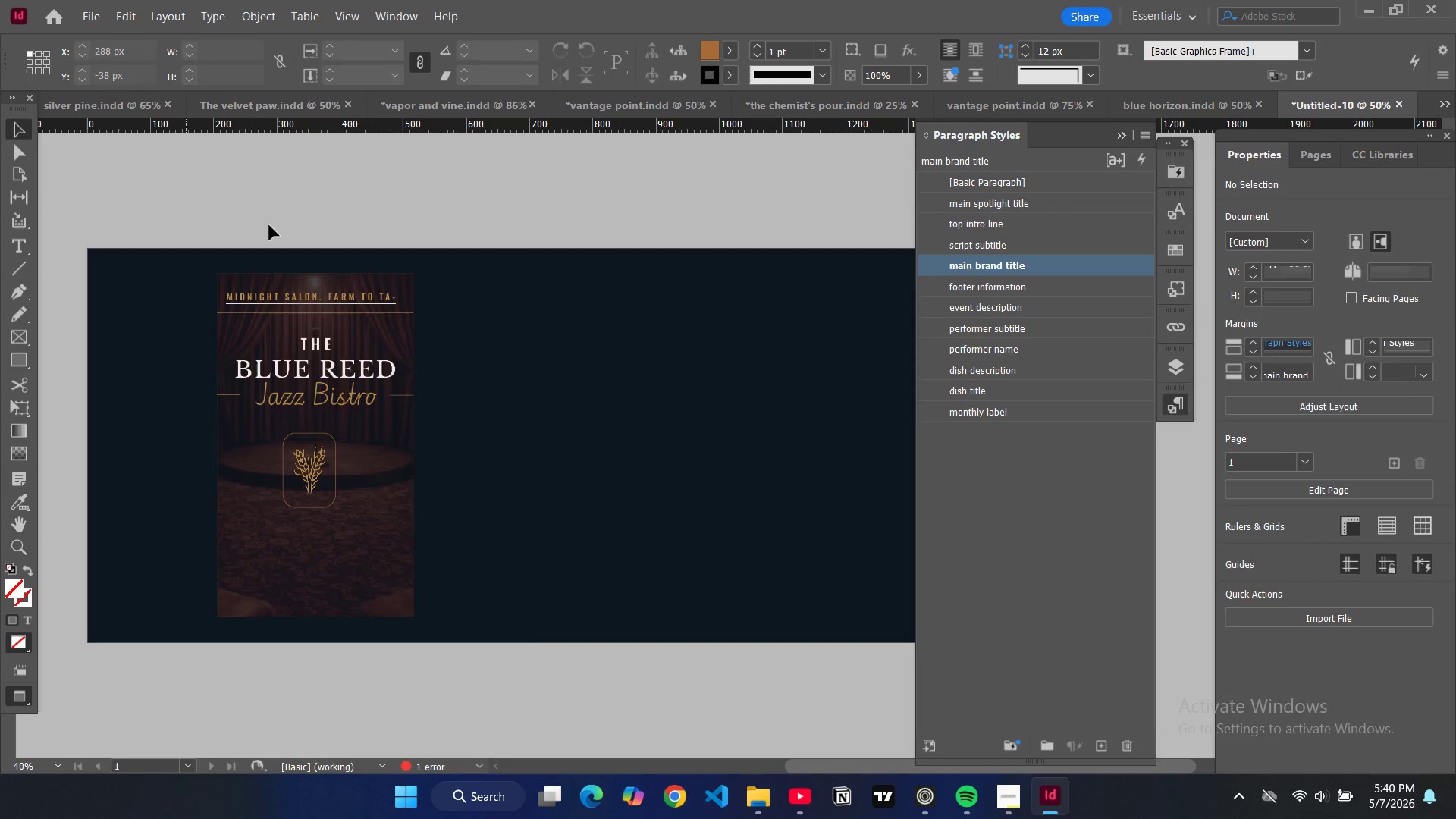 
left_click([269, 225])
 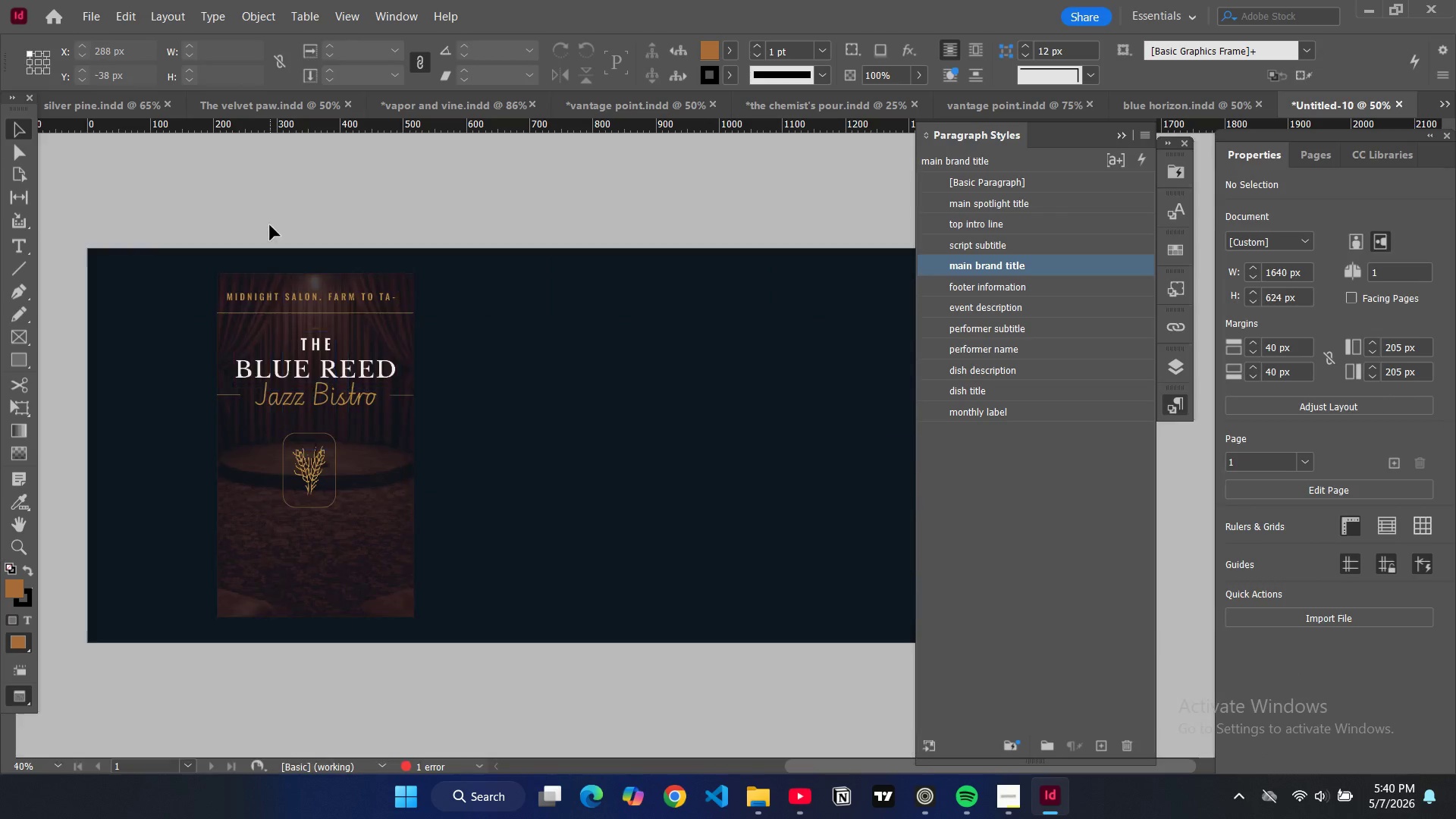 
key(W)
 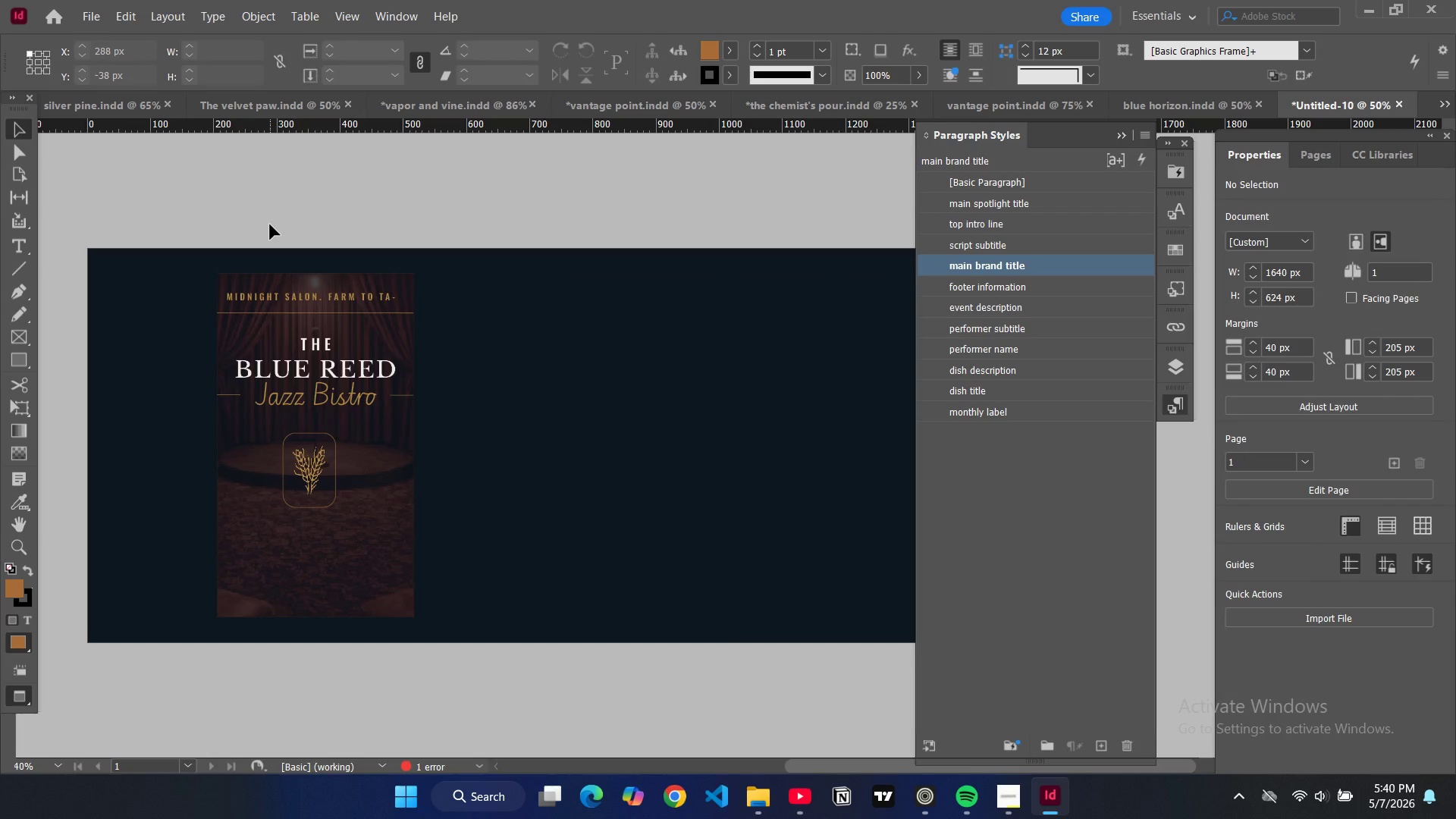 
key(W)
 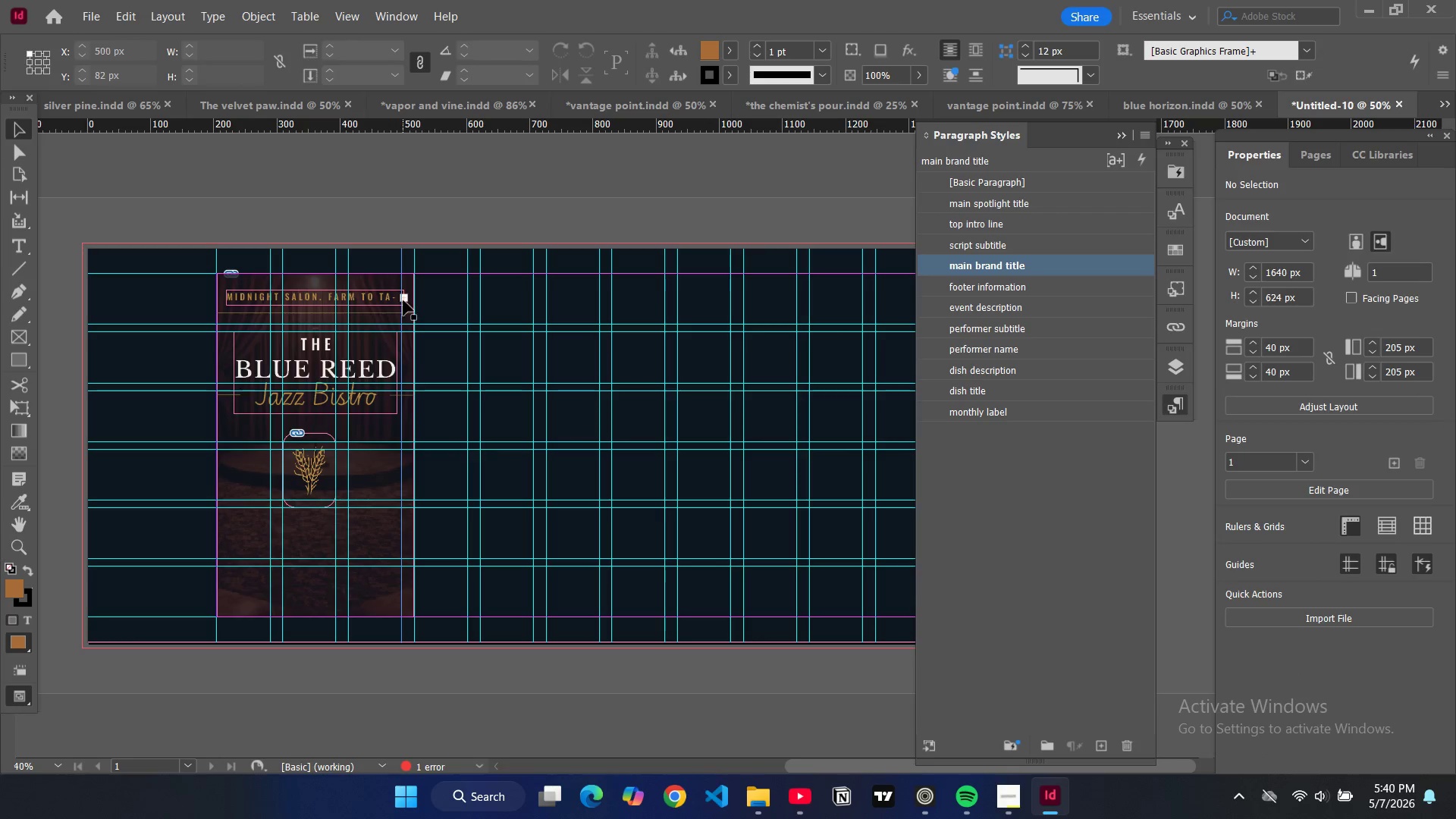 
left_click_drag(start_coordinate=[406, 299], to_coordinate=[410, 300])
 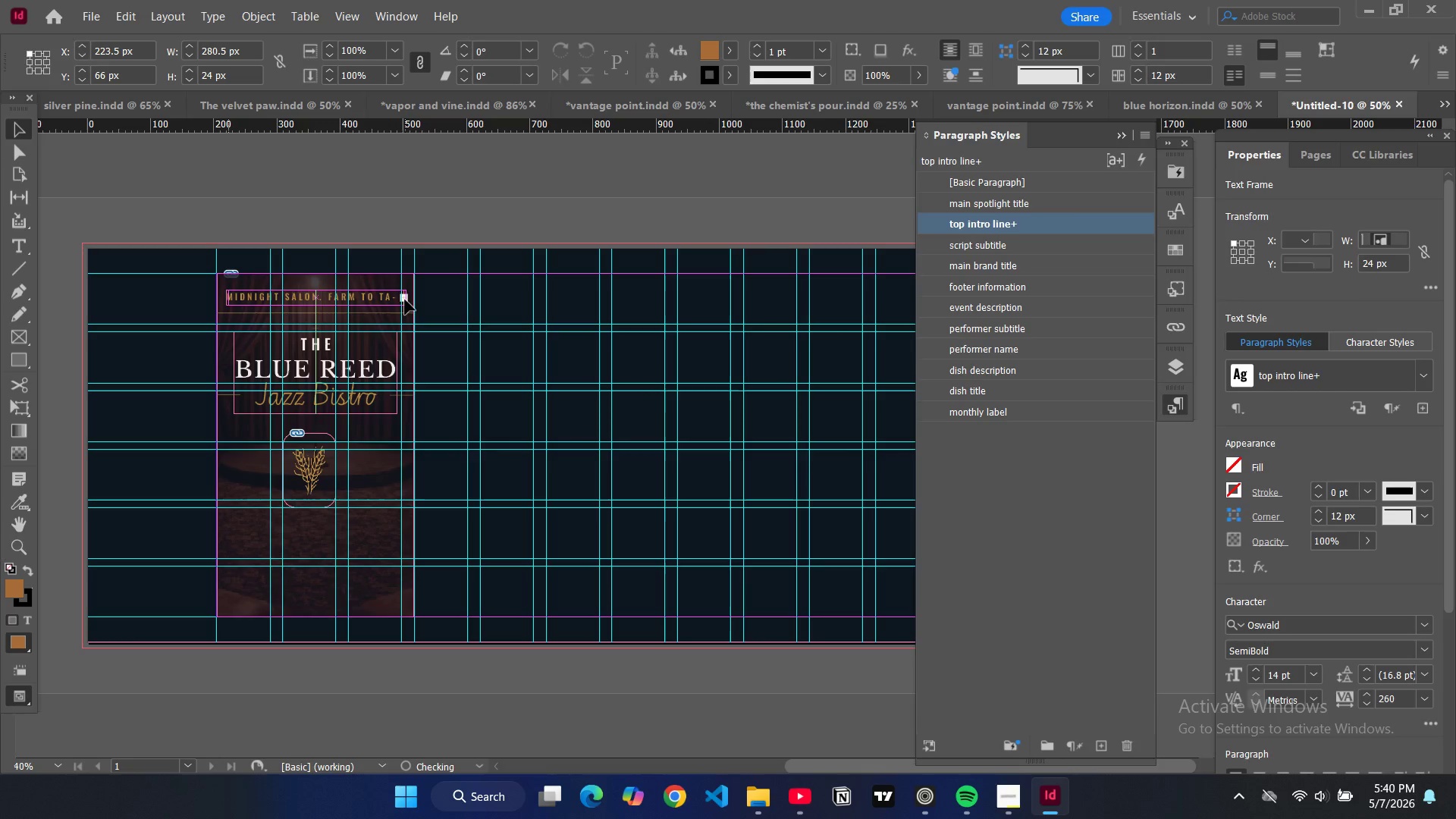 
left_click_drag(start_coordinate=[405, 300], to_coordinate=[412, 300])
 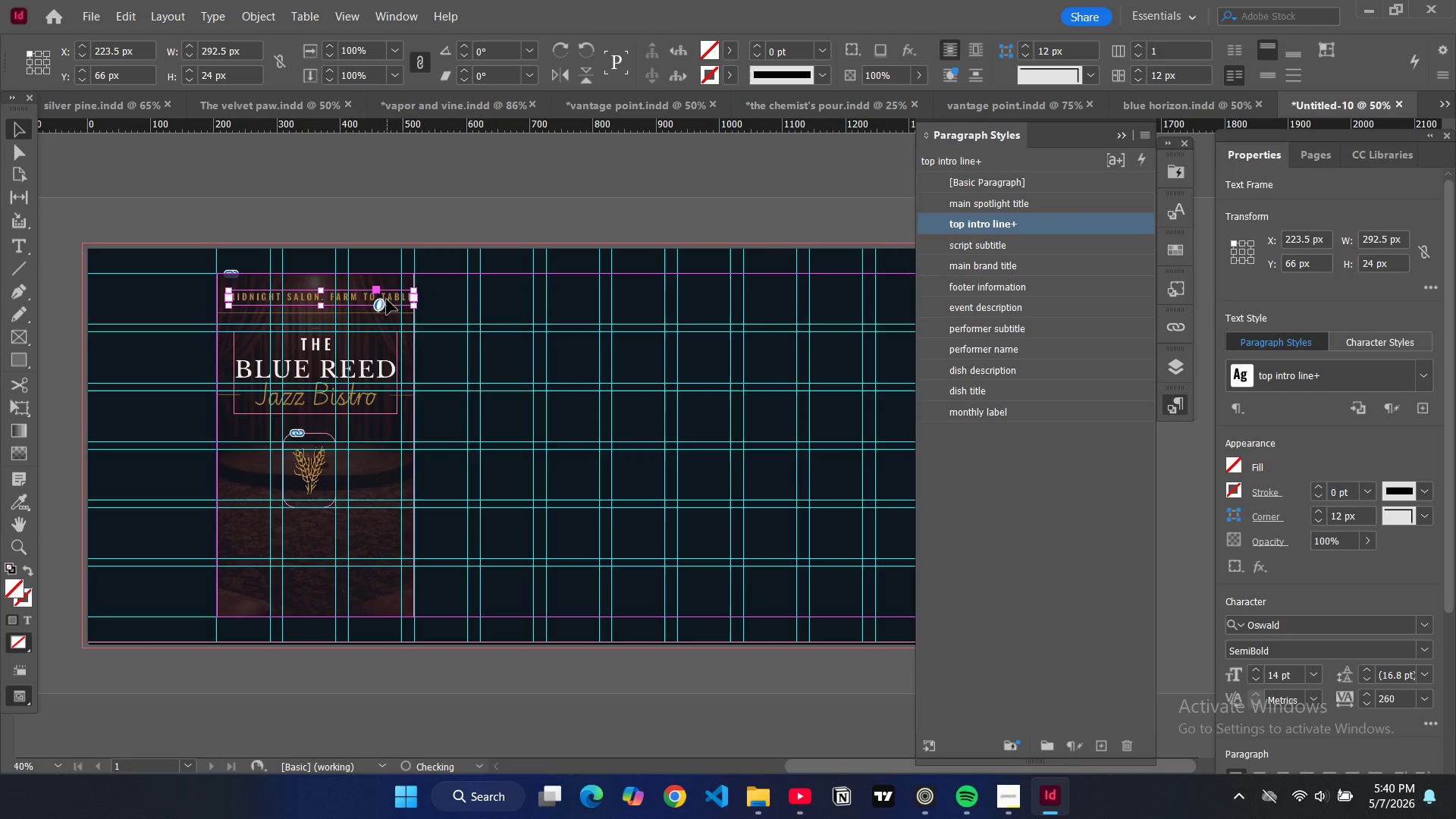 
left_click_drag(start_coordinate=[387, 300], to_coordinate=[361, 298])
 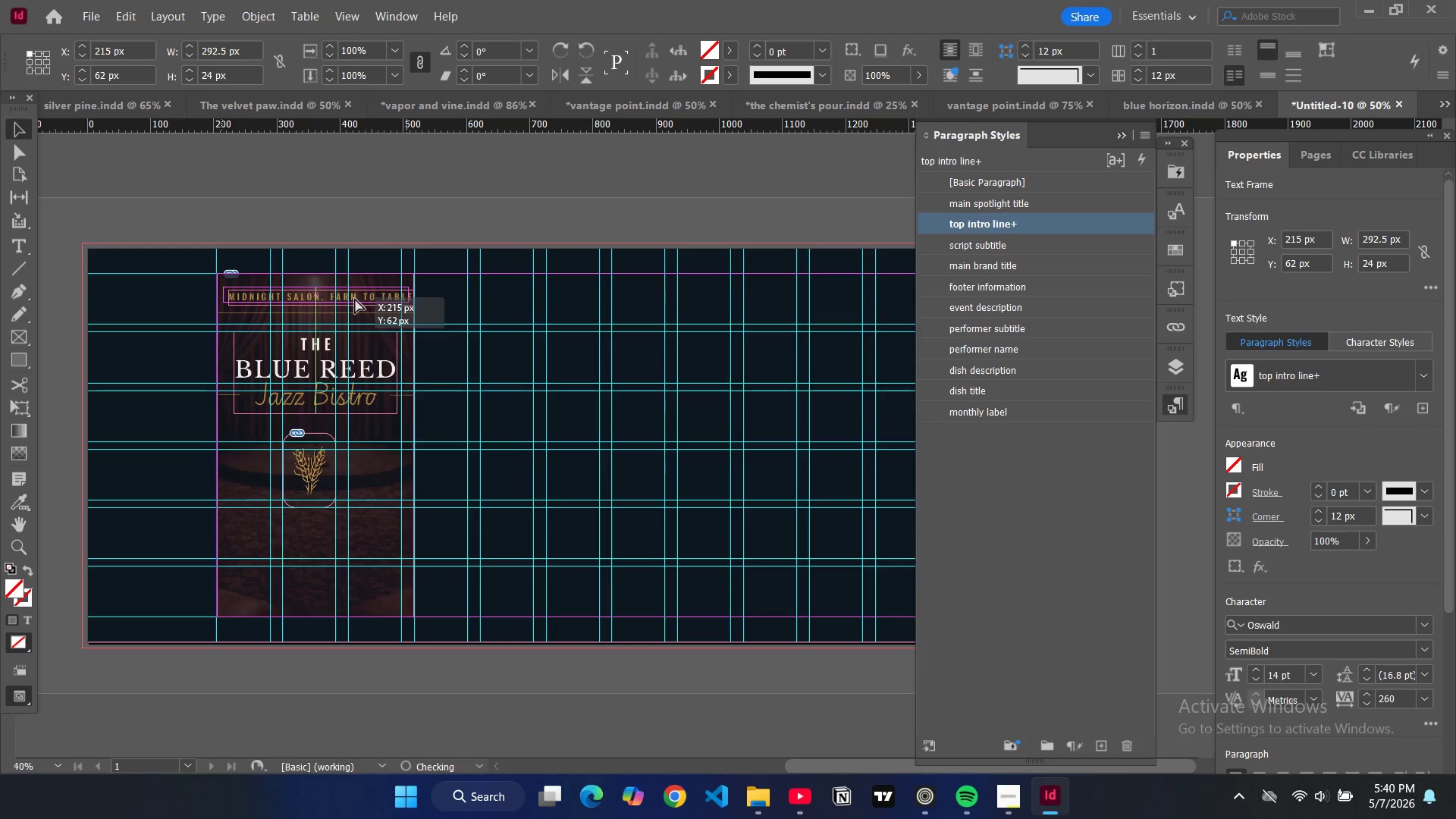 
left_click([397, 637])
 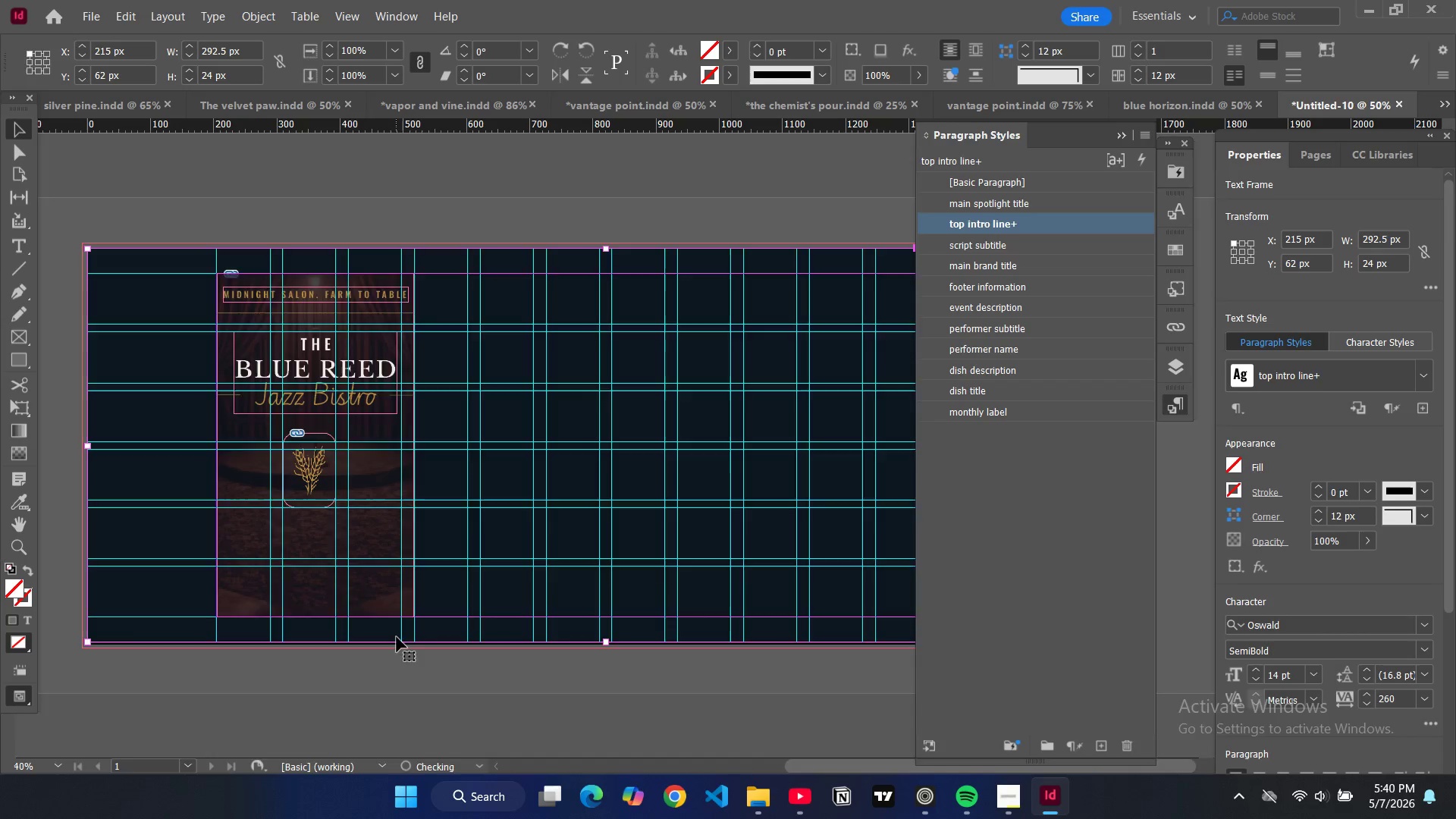 
key(W)
 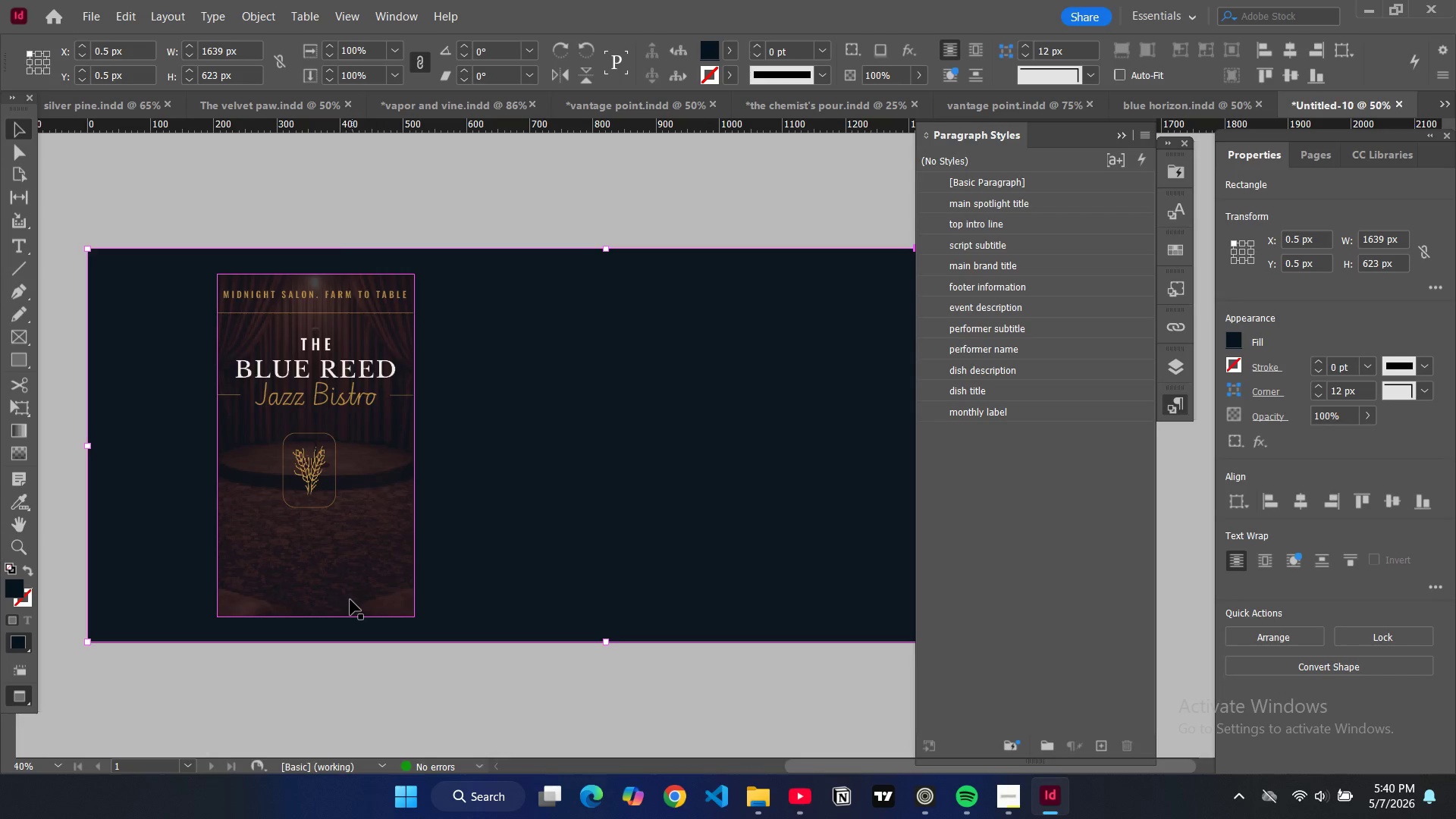 
left_click([328, 291])
 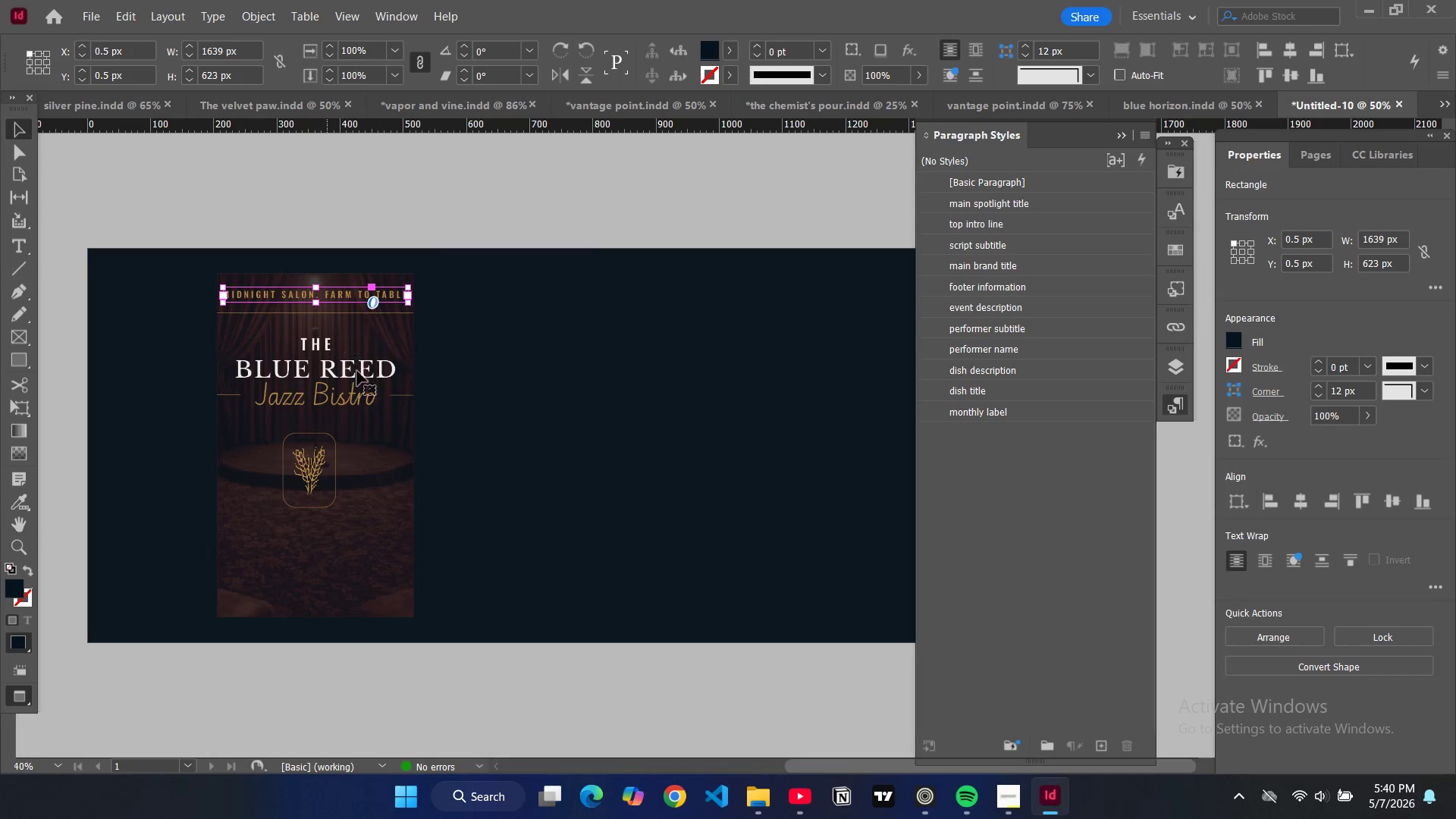 
key(Control+C)
 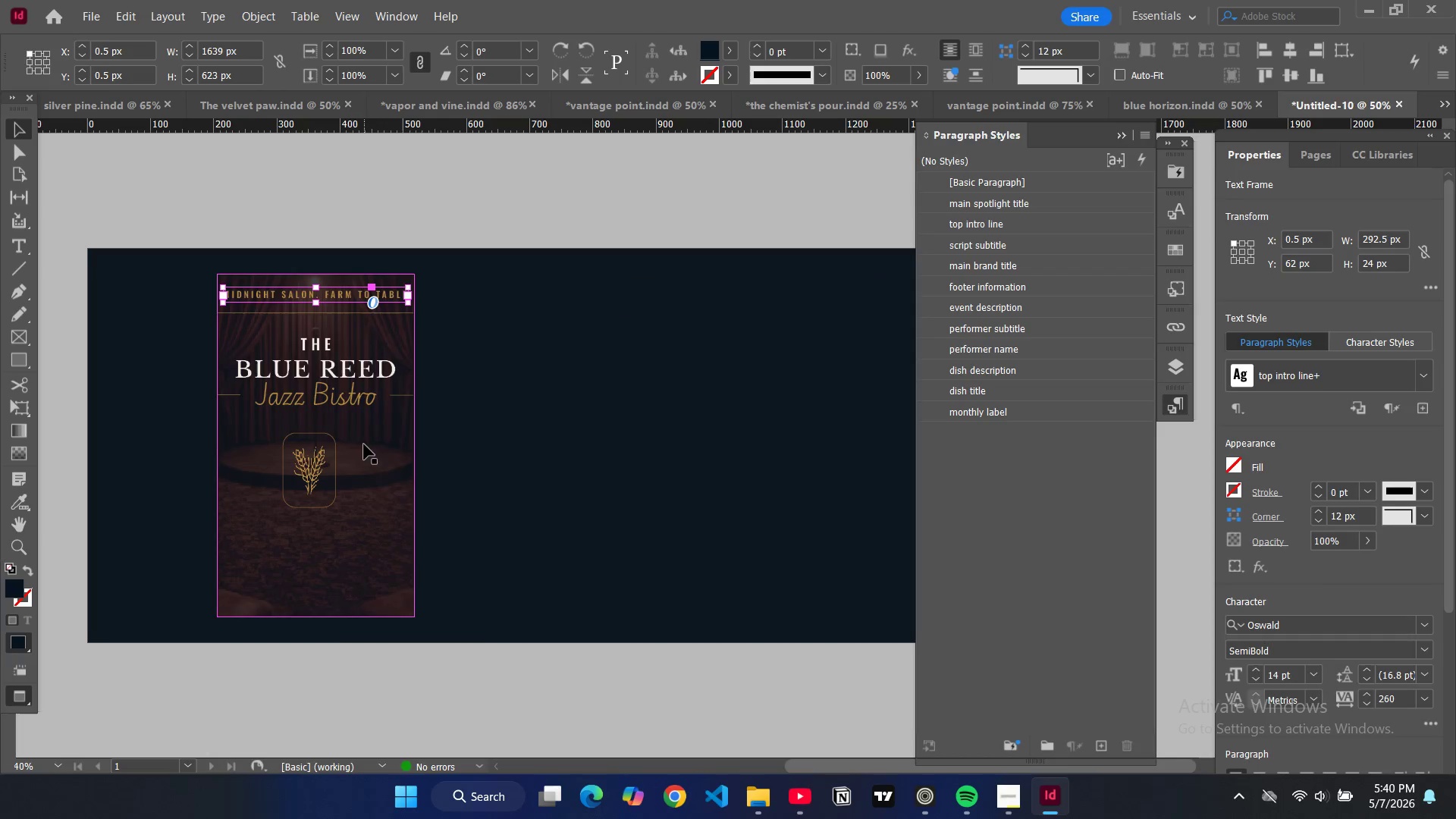 
key(Control+V)
 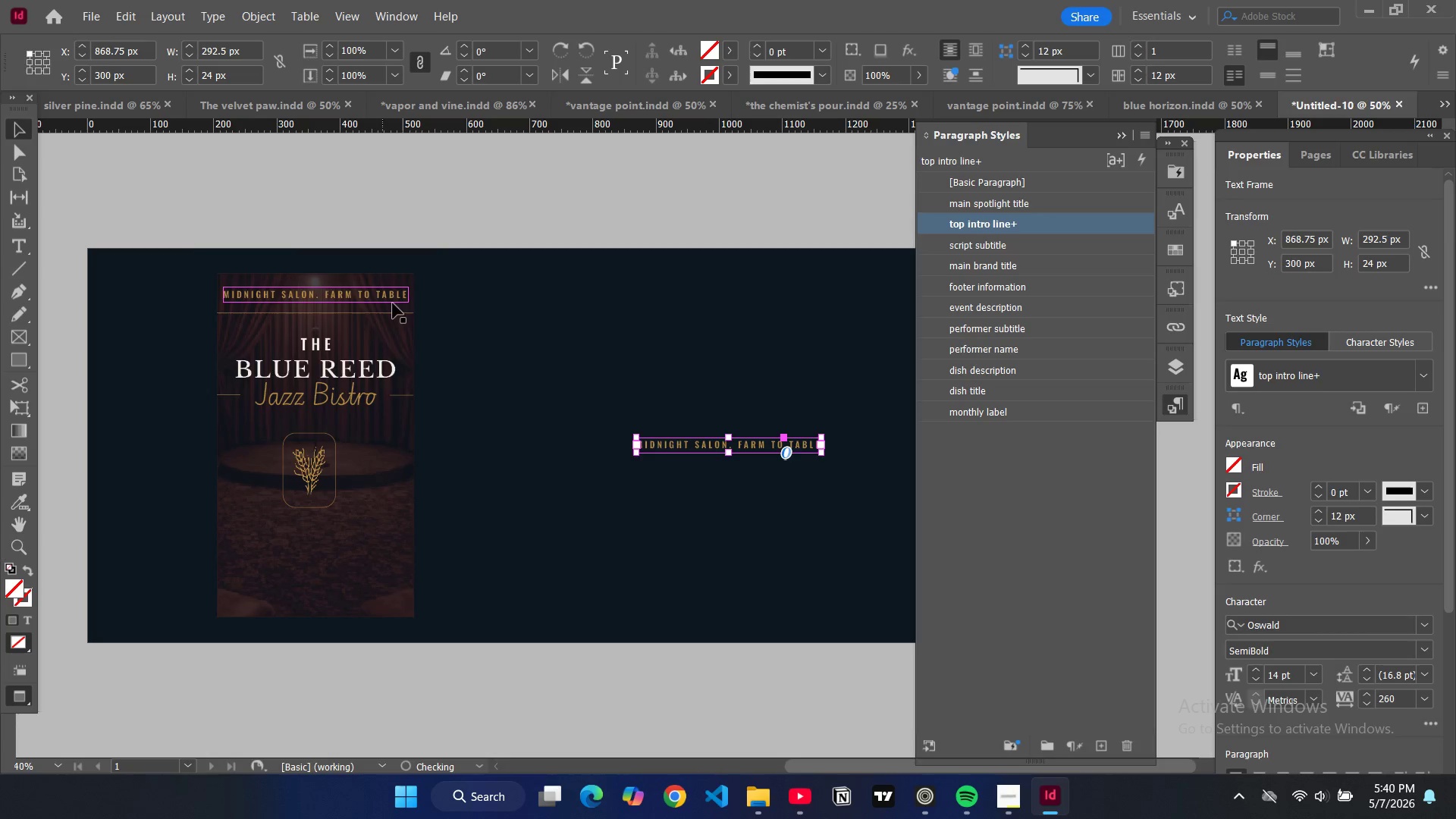 
left_click_drag(start_coordinate=[704, 441], to_coordinate=[289, 554])
 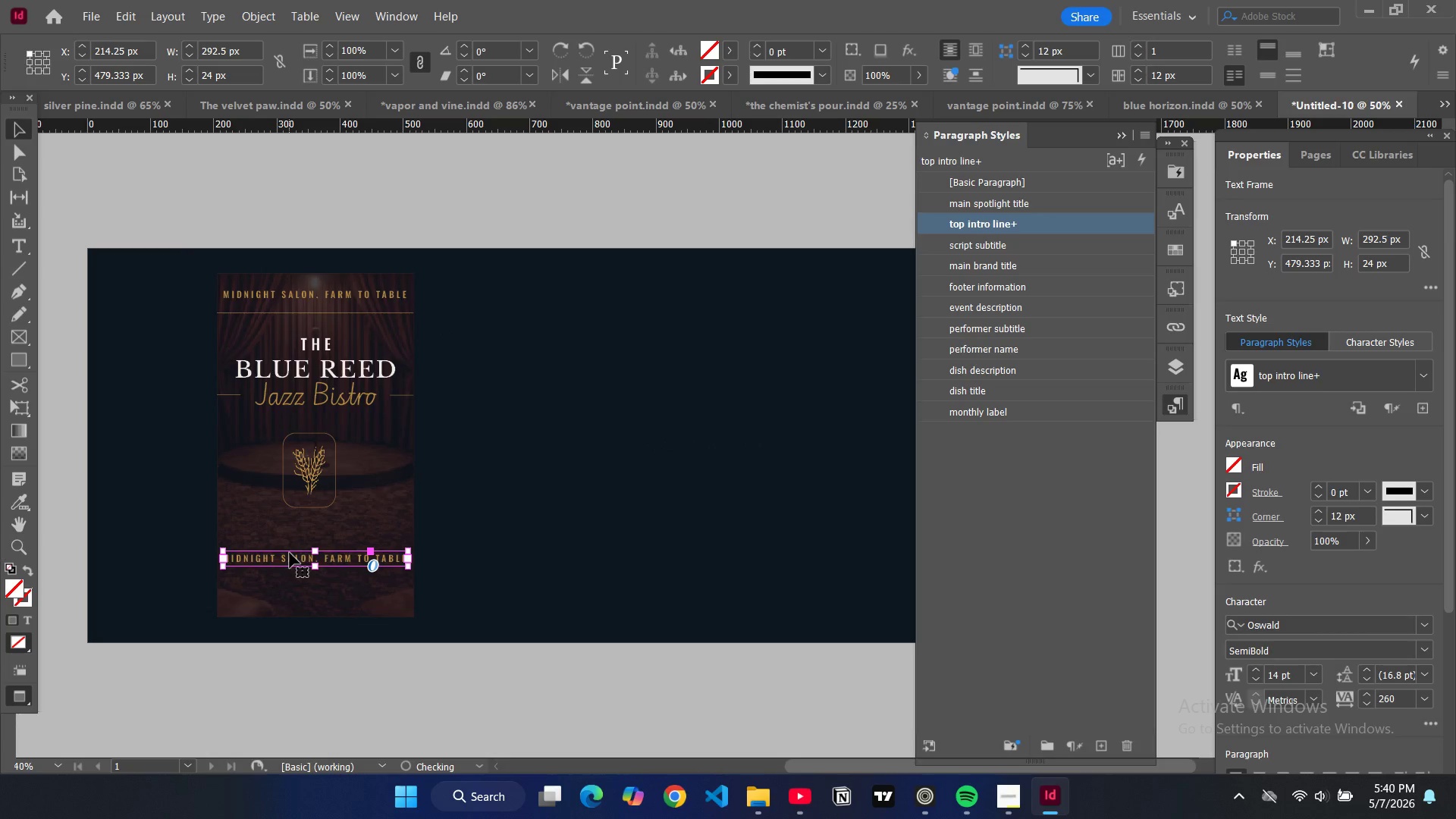 
double_click([290, 553])
 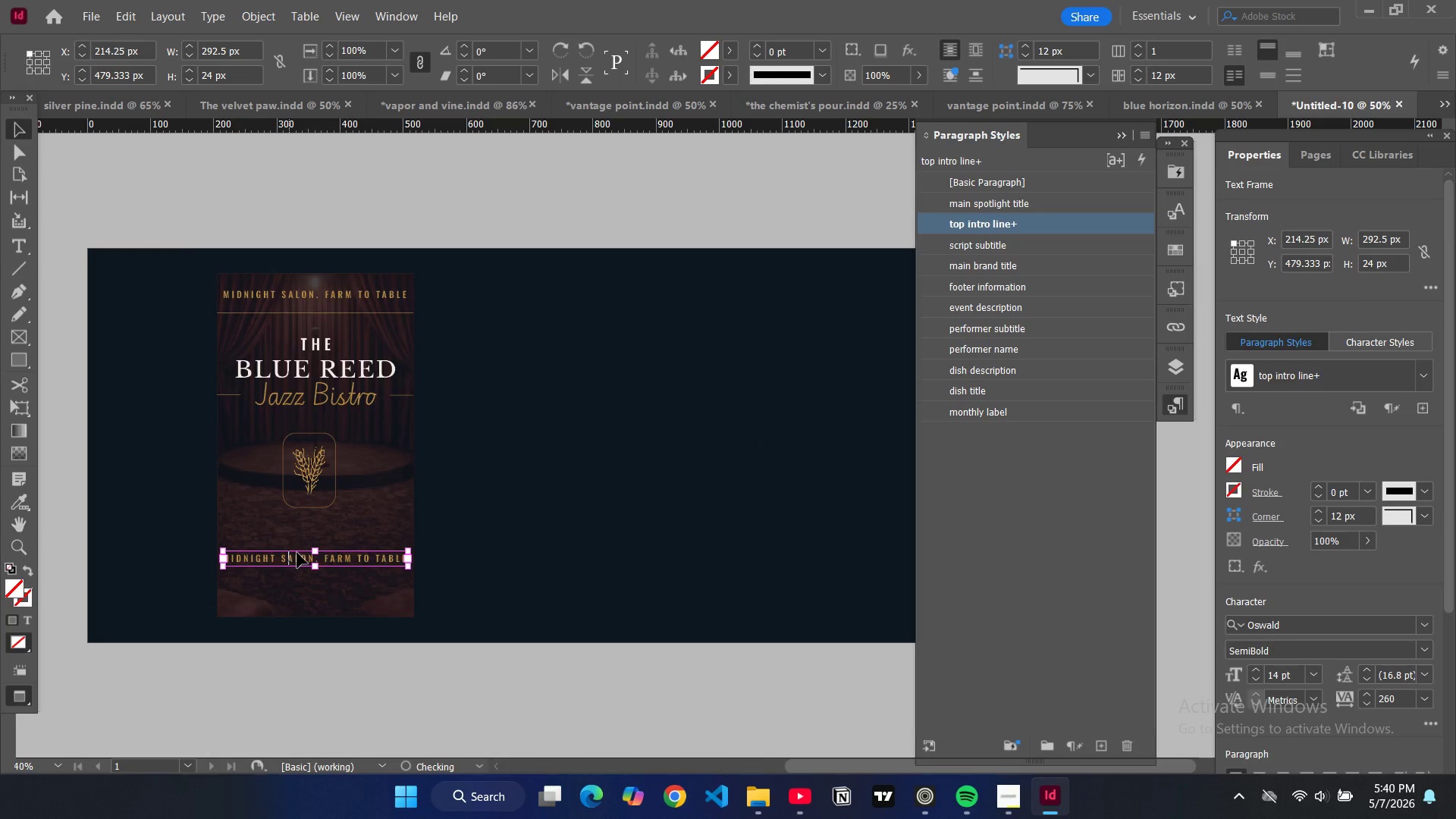 
key(Control+A)
 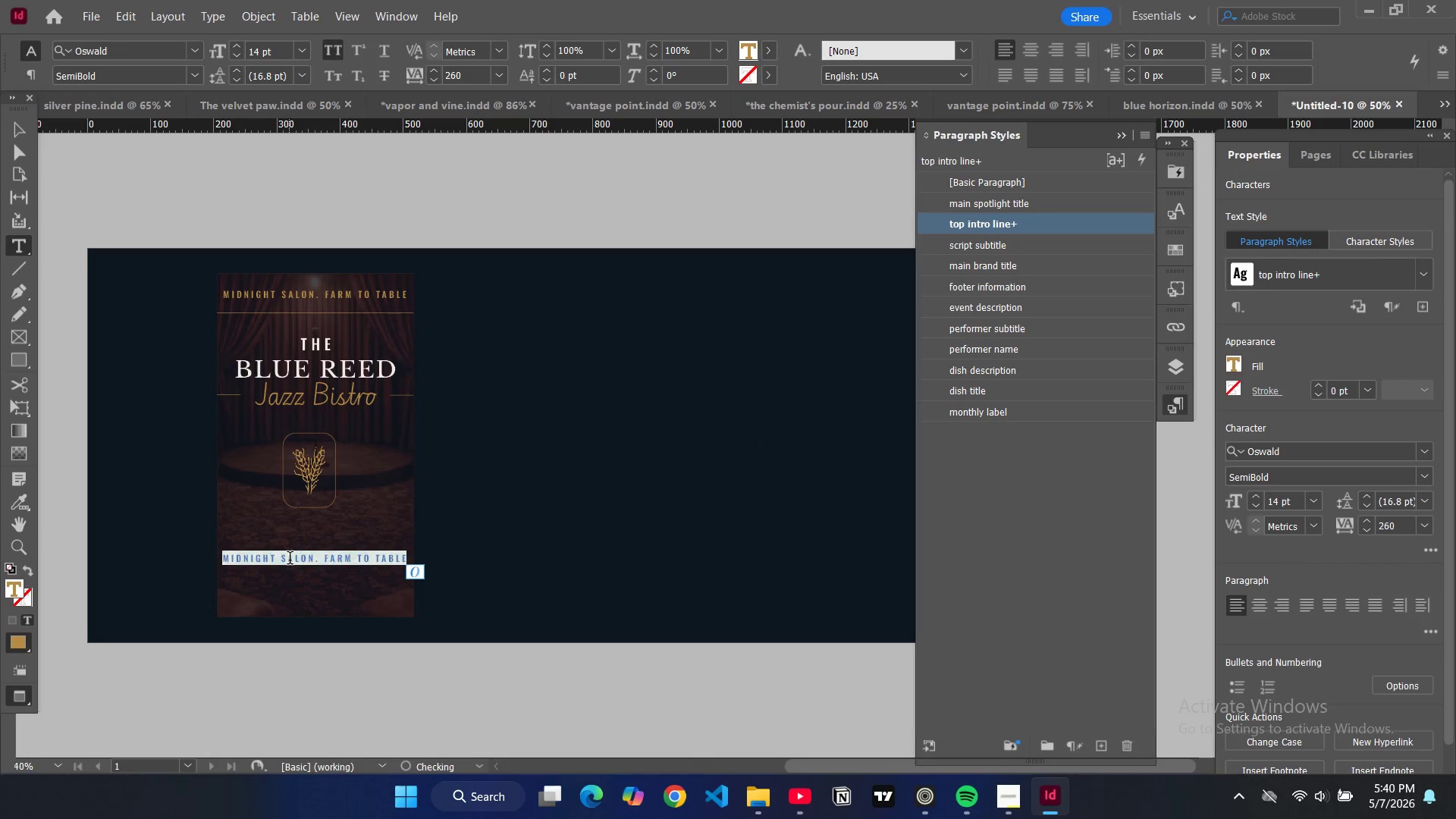 
type(est 202)
key(Backspace)
type(12 )
key(Backspace)
key(Tab)
type(. )
key(Backspace)
key(Backspace)
type(| )
key(Backspace)
key(Tab)
 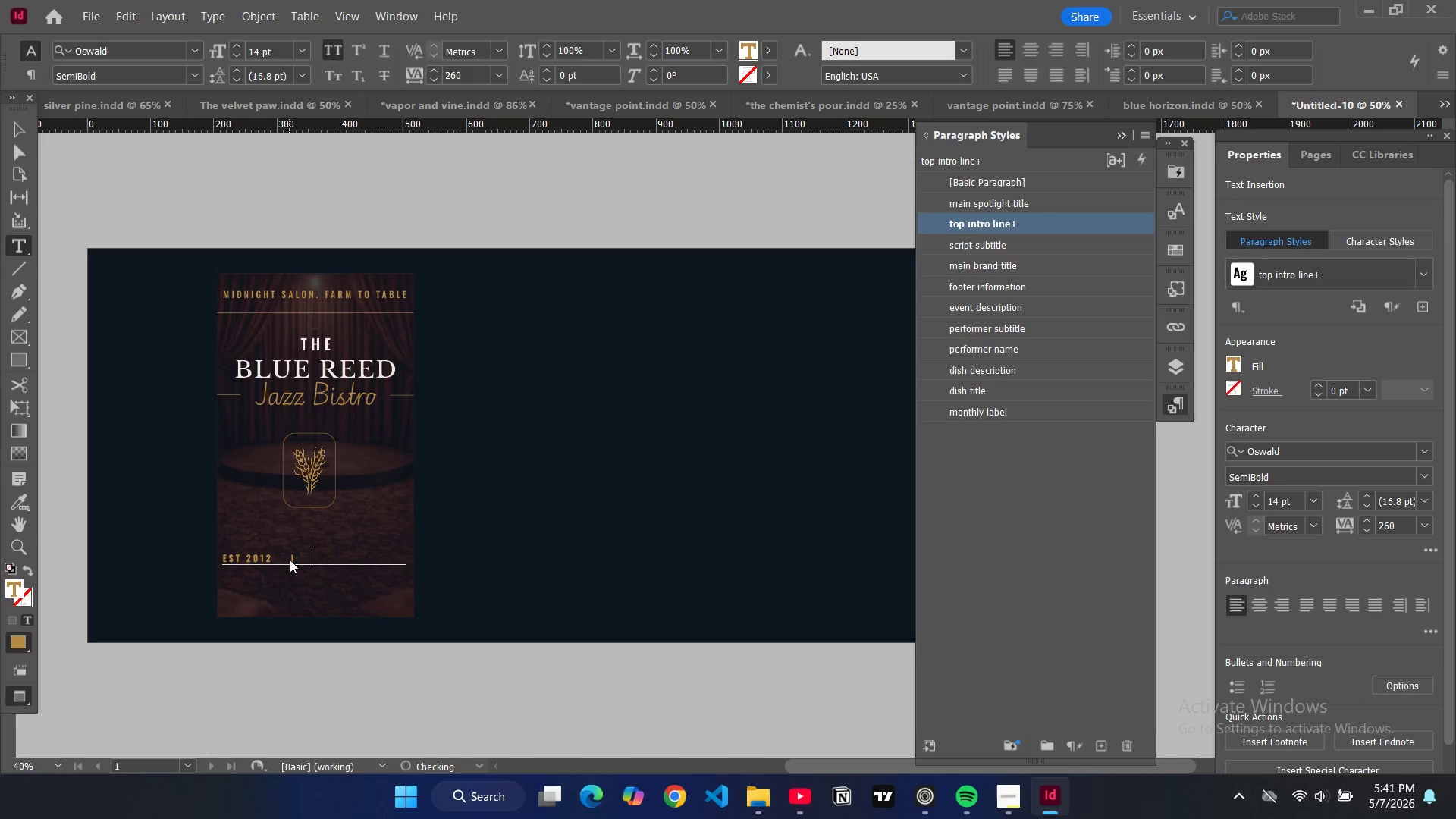 
type(columbus)
 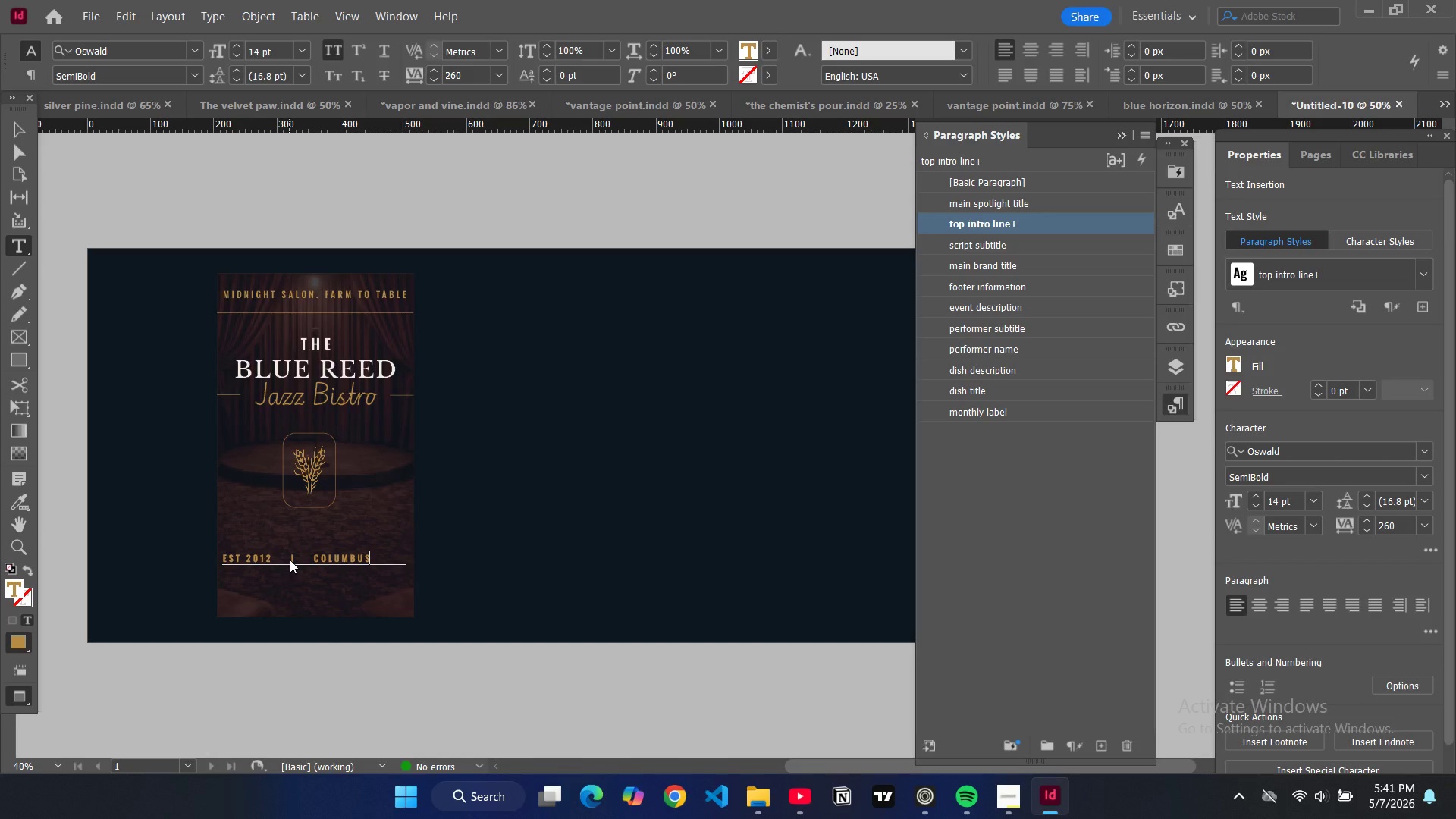 
type(, oh)
 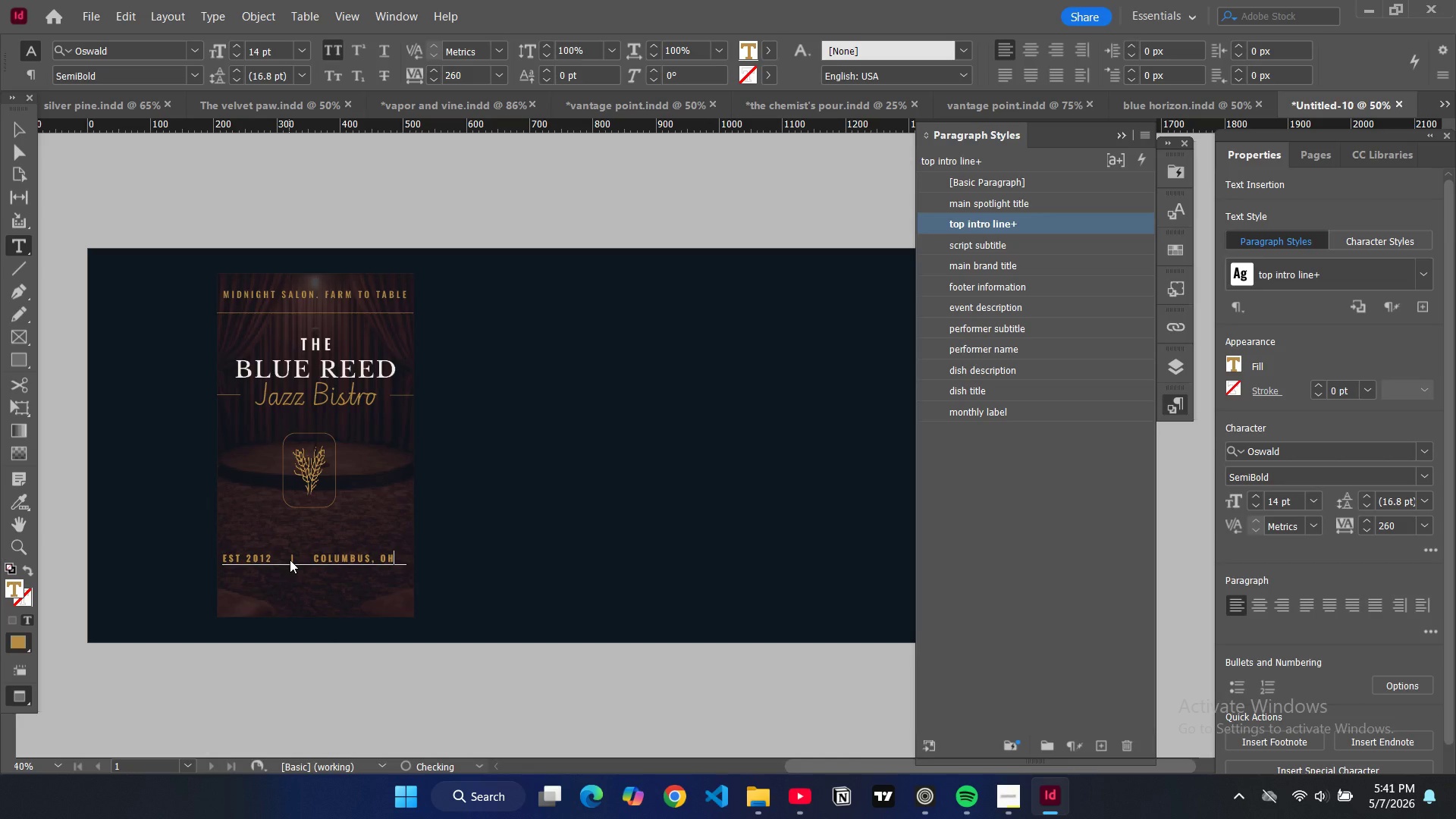 
hold_key(key=ControlLeft, duration=0.33)
 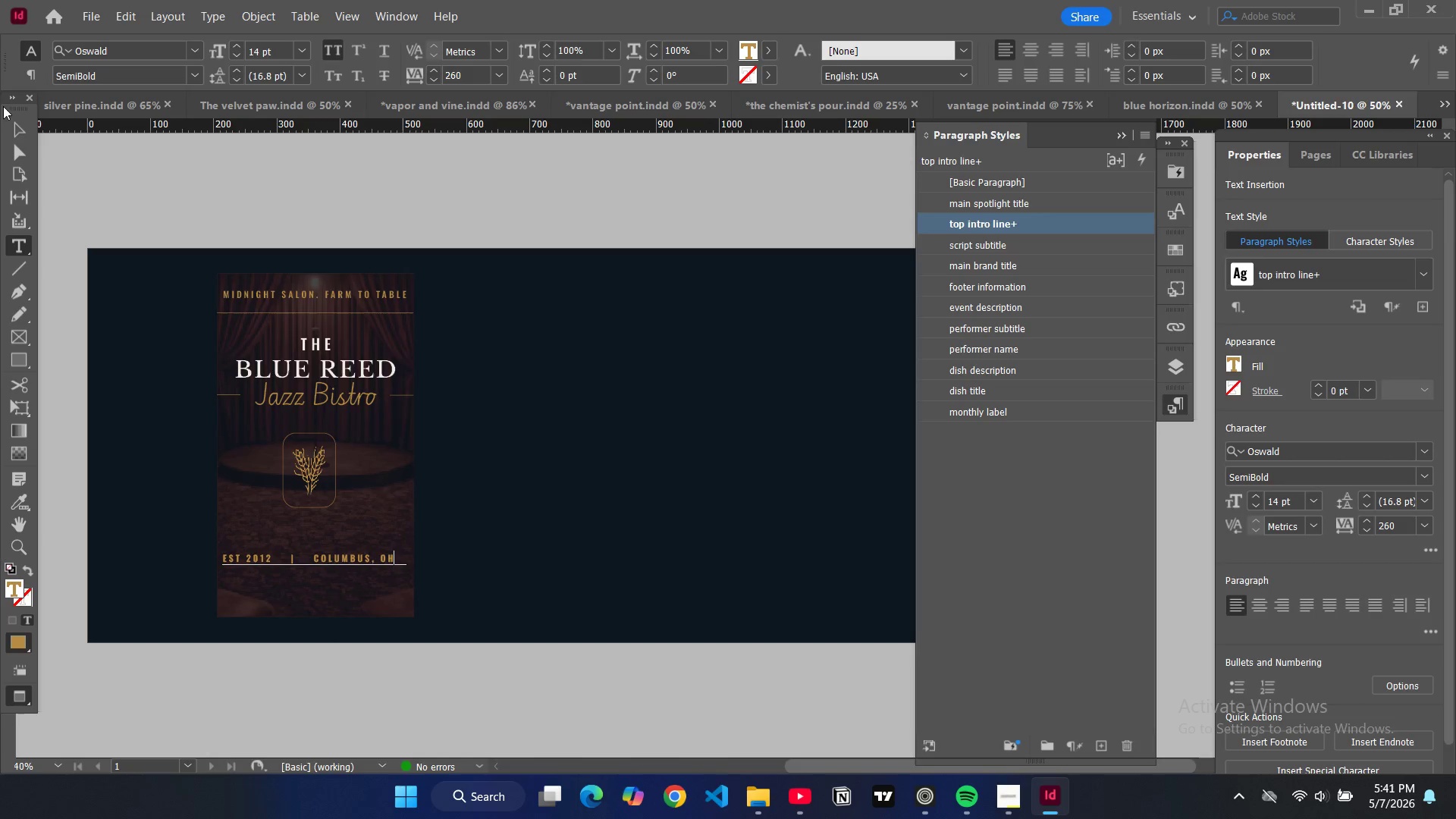 
left_click([15, 131])
 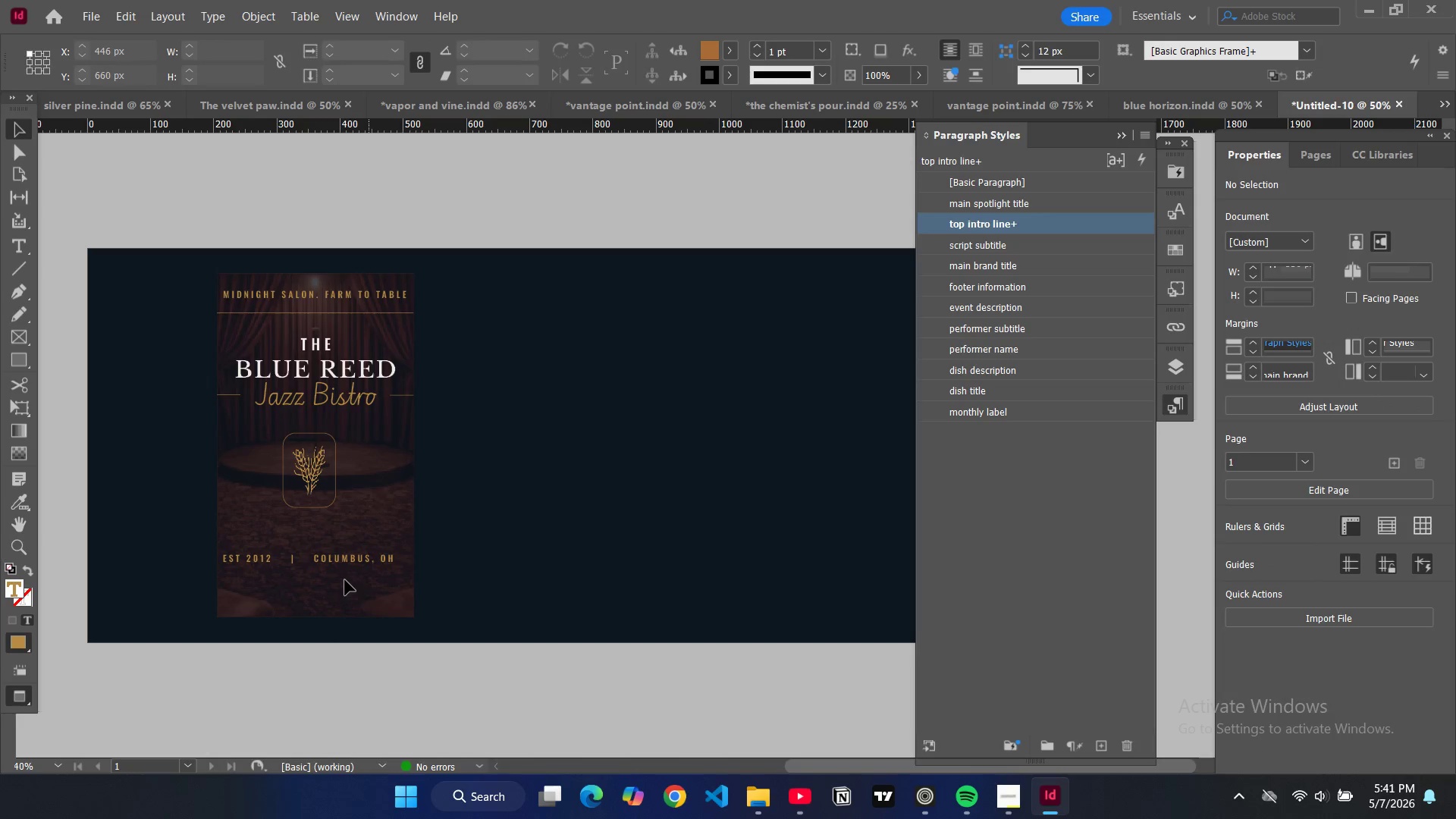 
left_click([344, 563])
 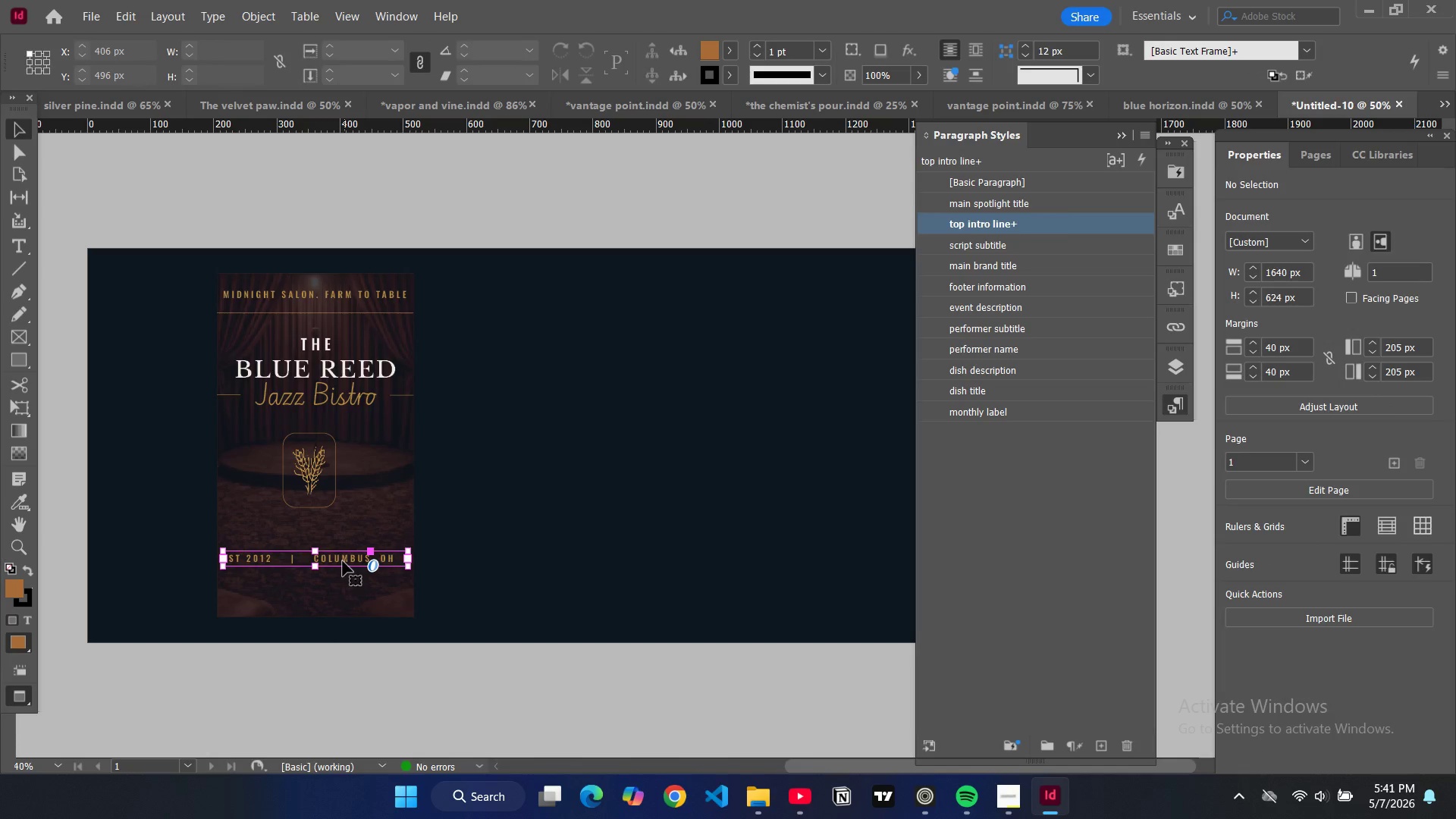 
left_click_drag(start_coordinate=[343, 561], to_coordinate=[334, 561])
 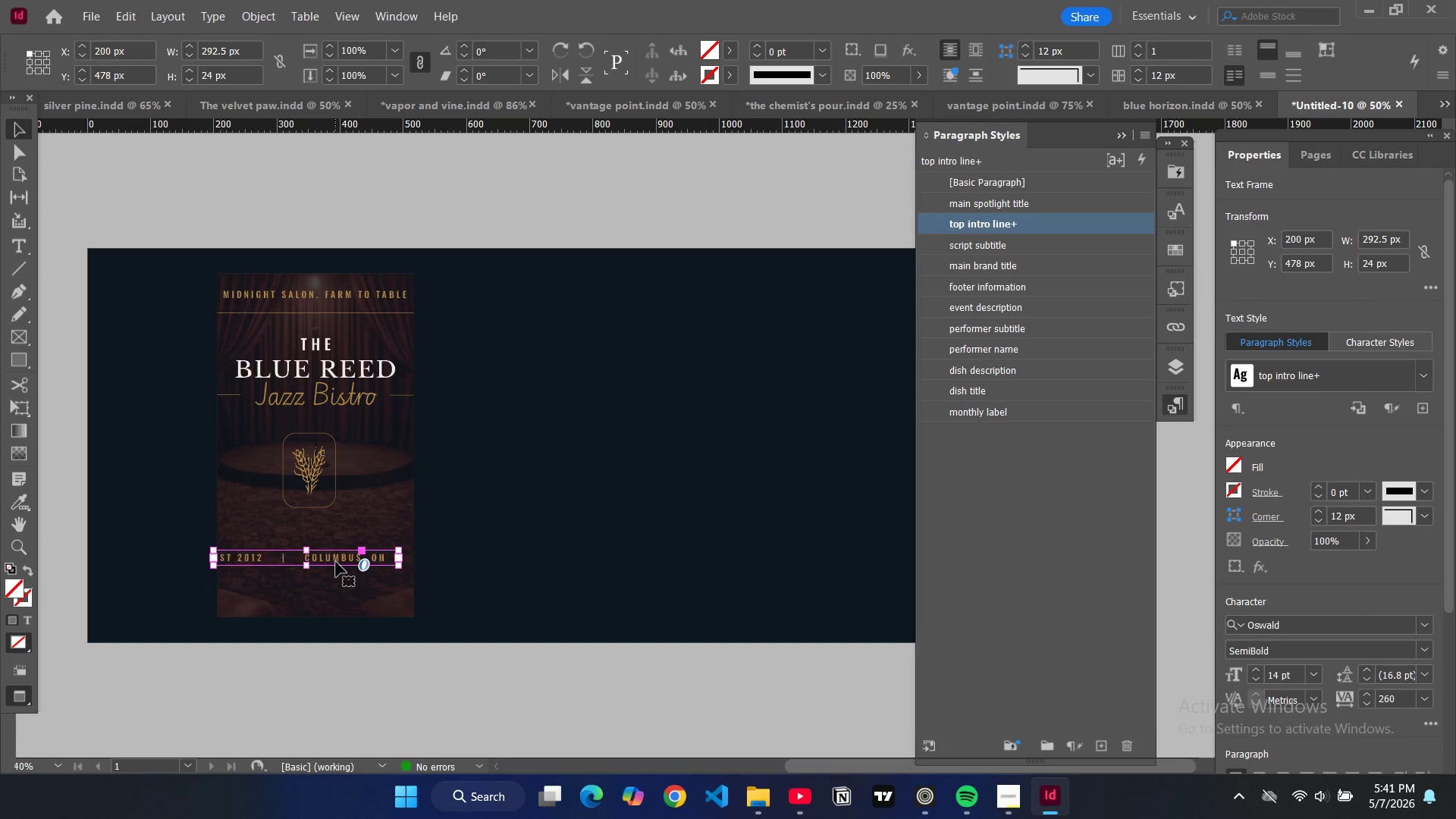 
key(Control+Z)
 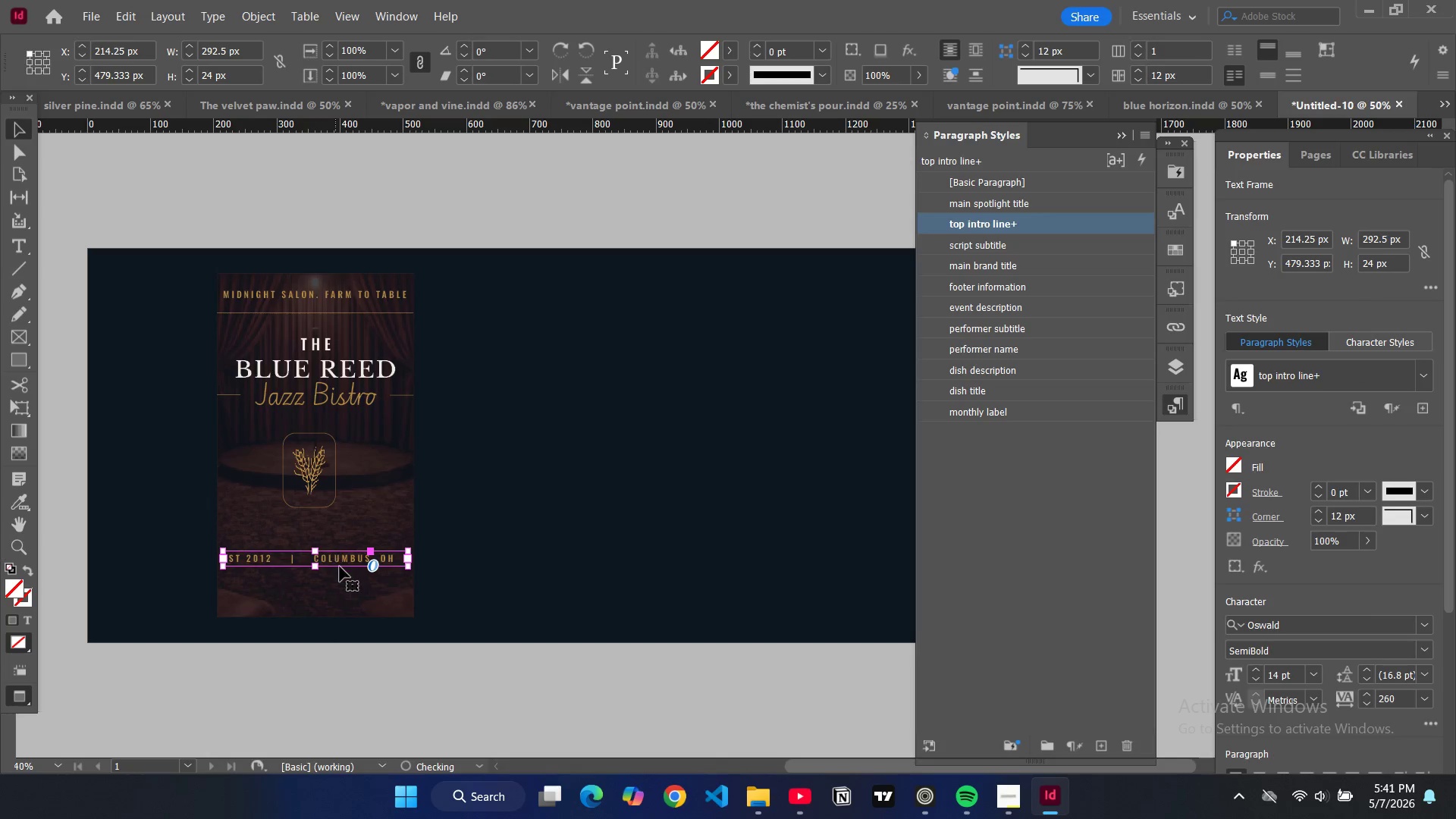 
key(Control+Shift+C)
 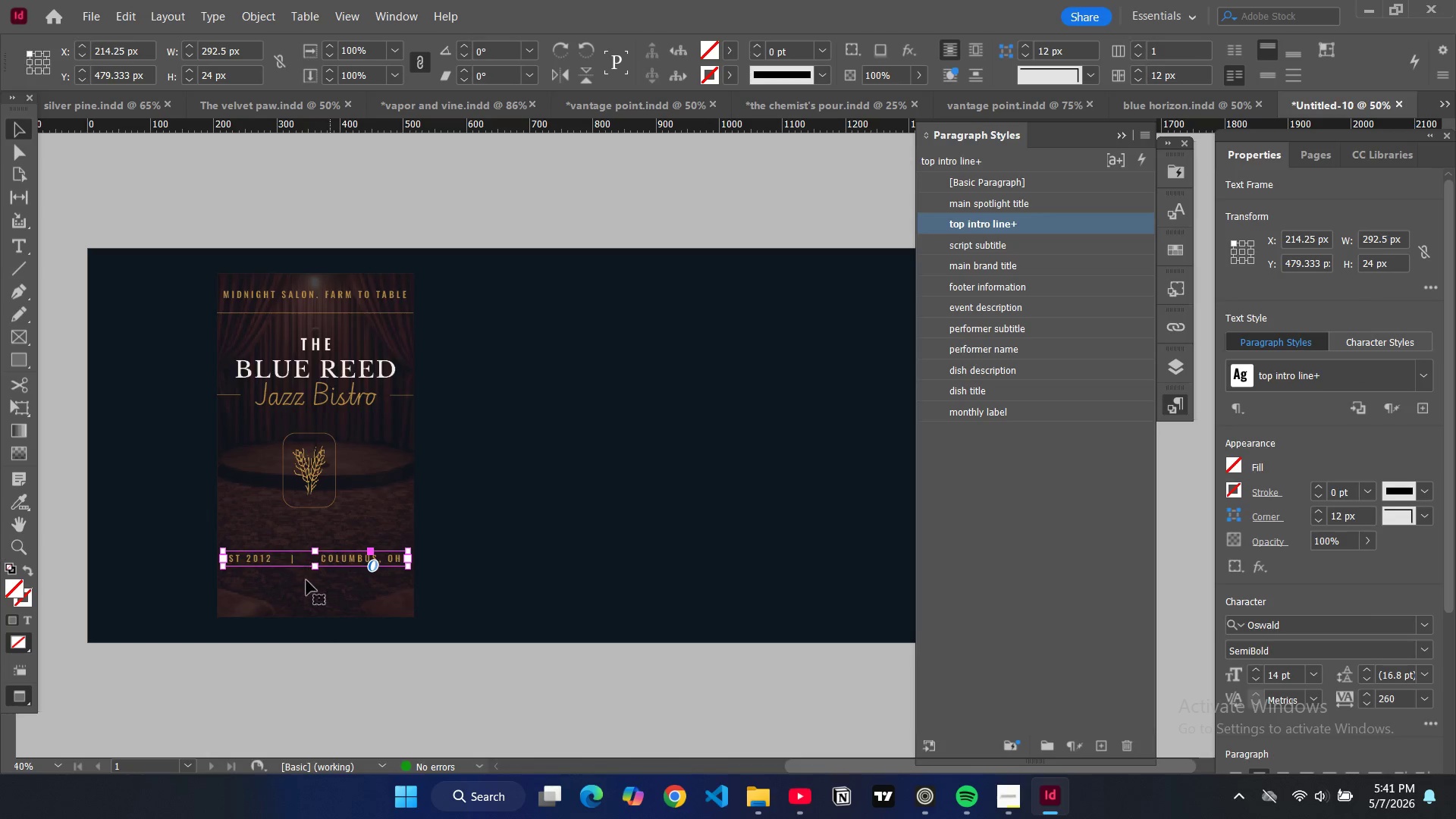 
left_click([354, 672])
 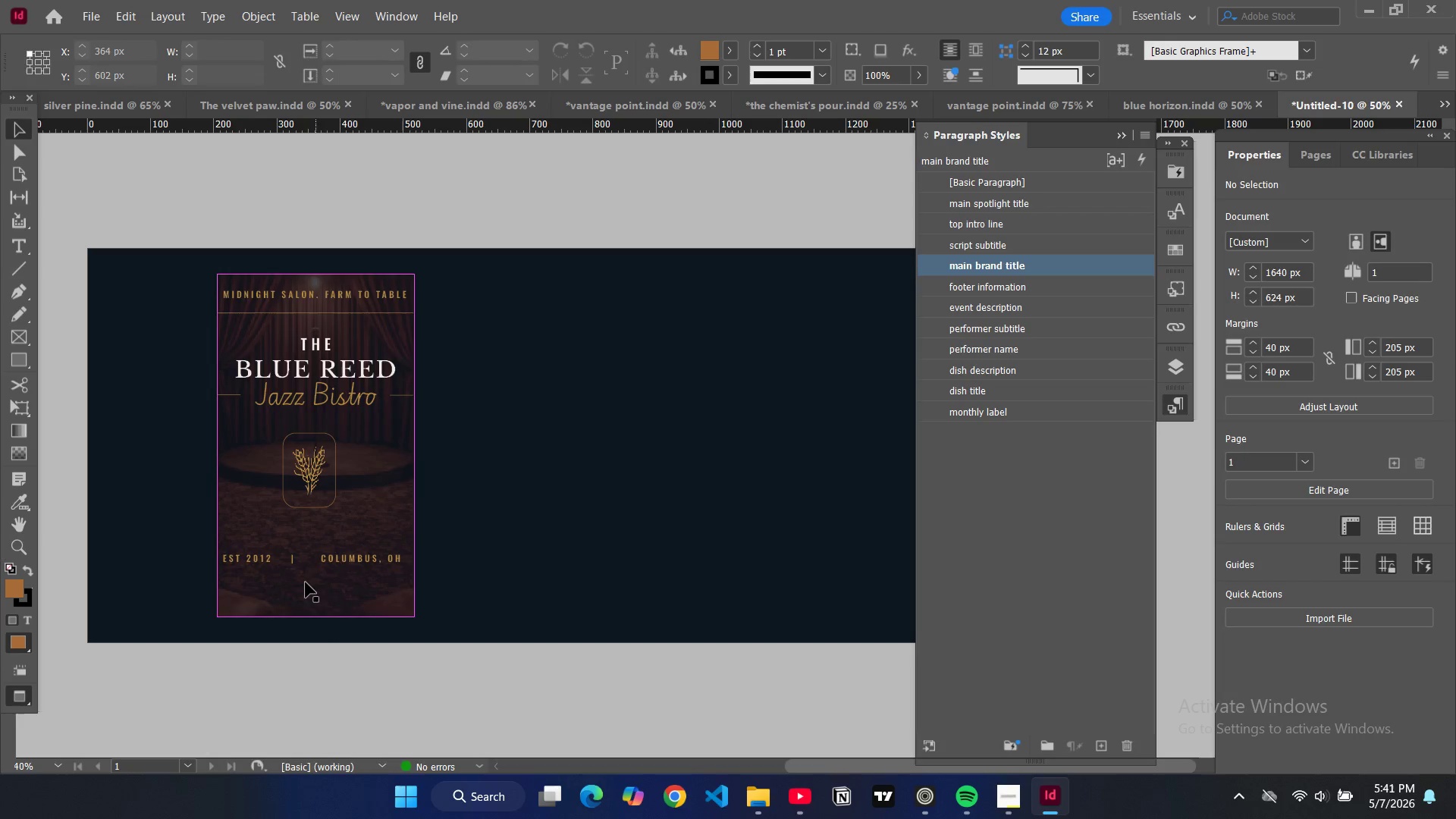 
left_click([297, 561])
 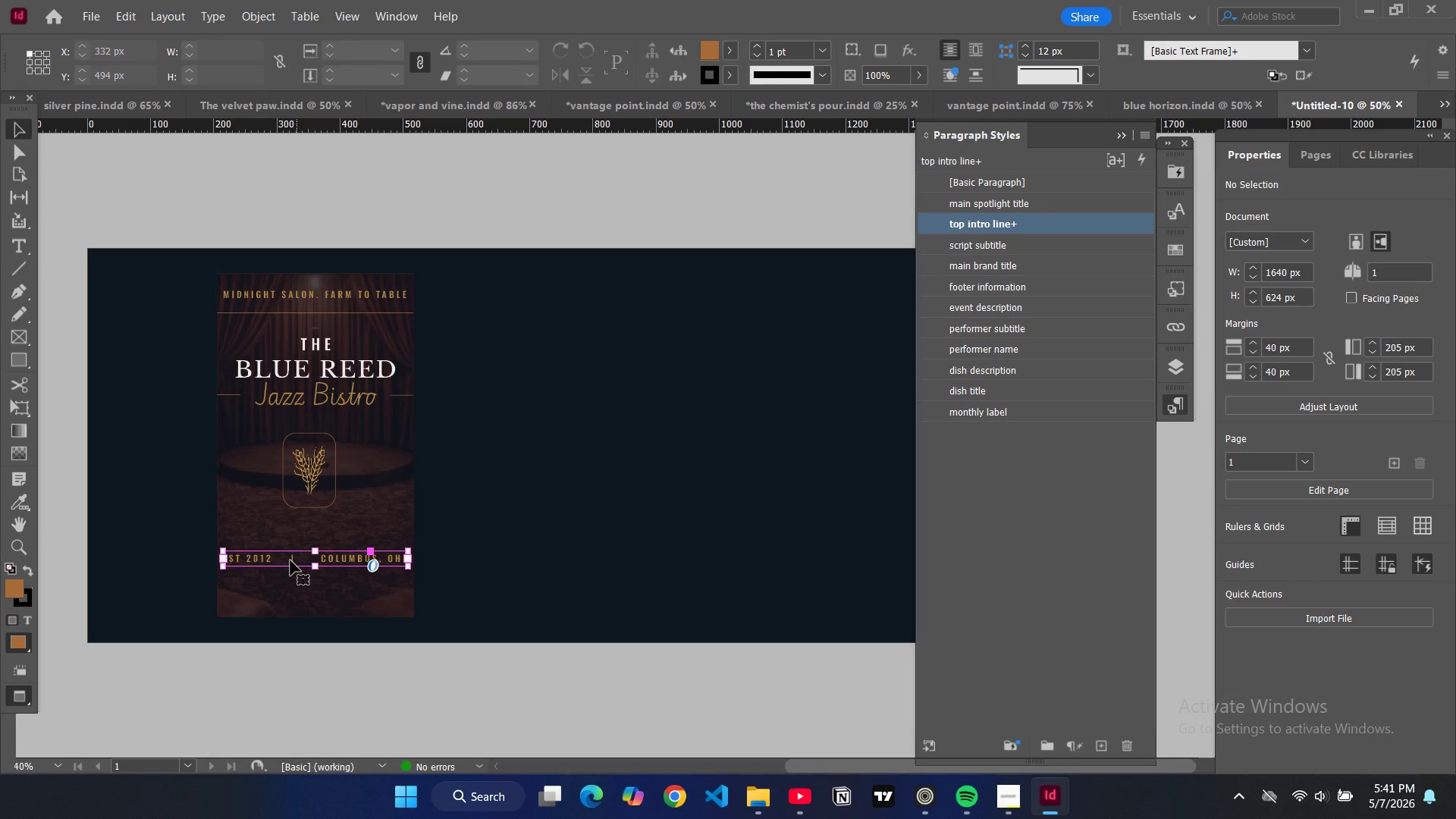 
double_click([290, 560])
 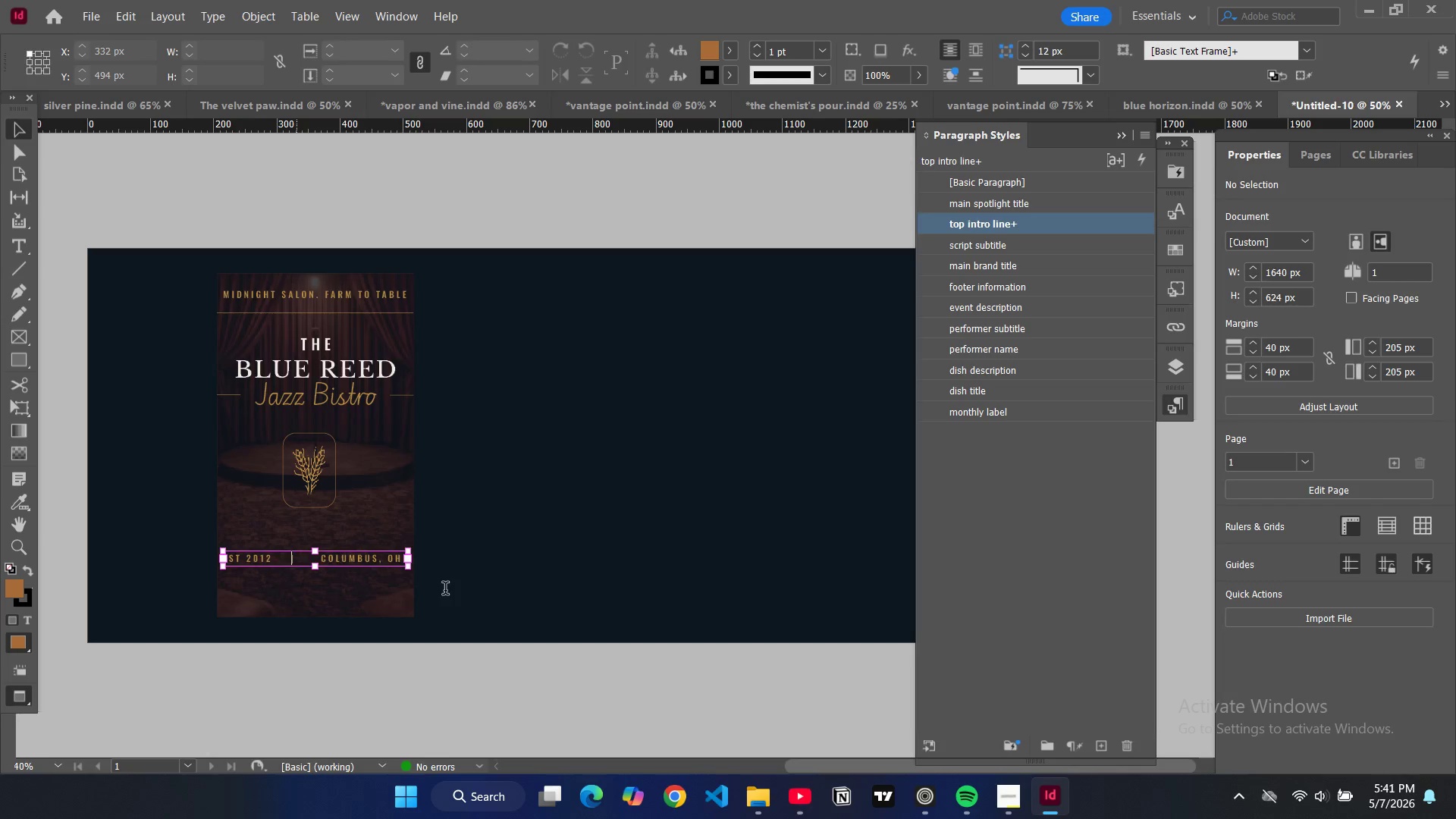 
key(Backspace)
 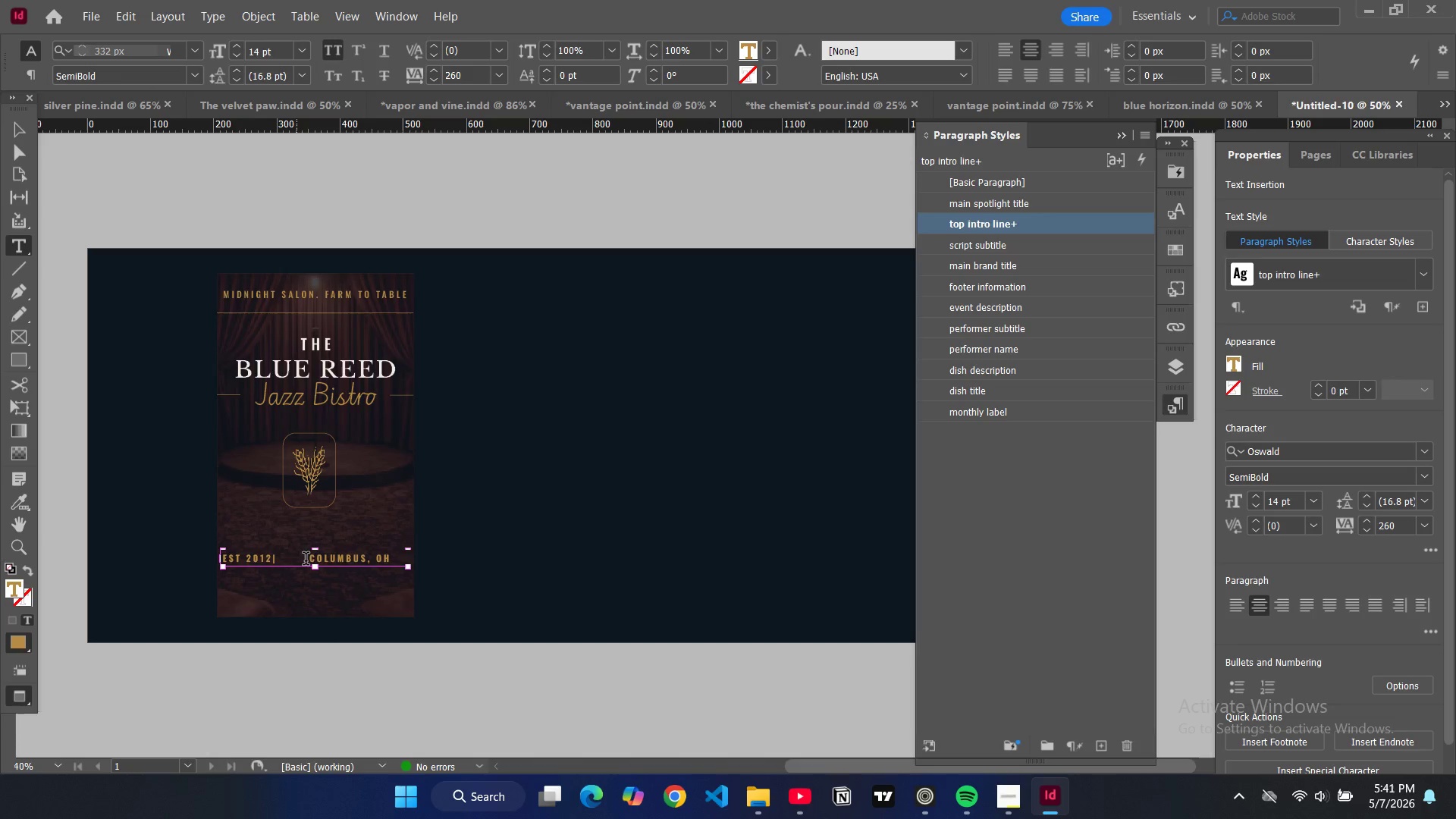 
left_click([309, 562])
 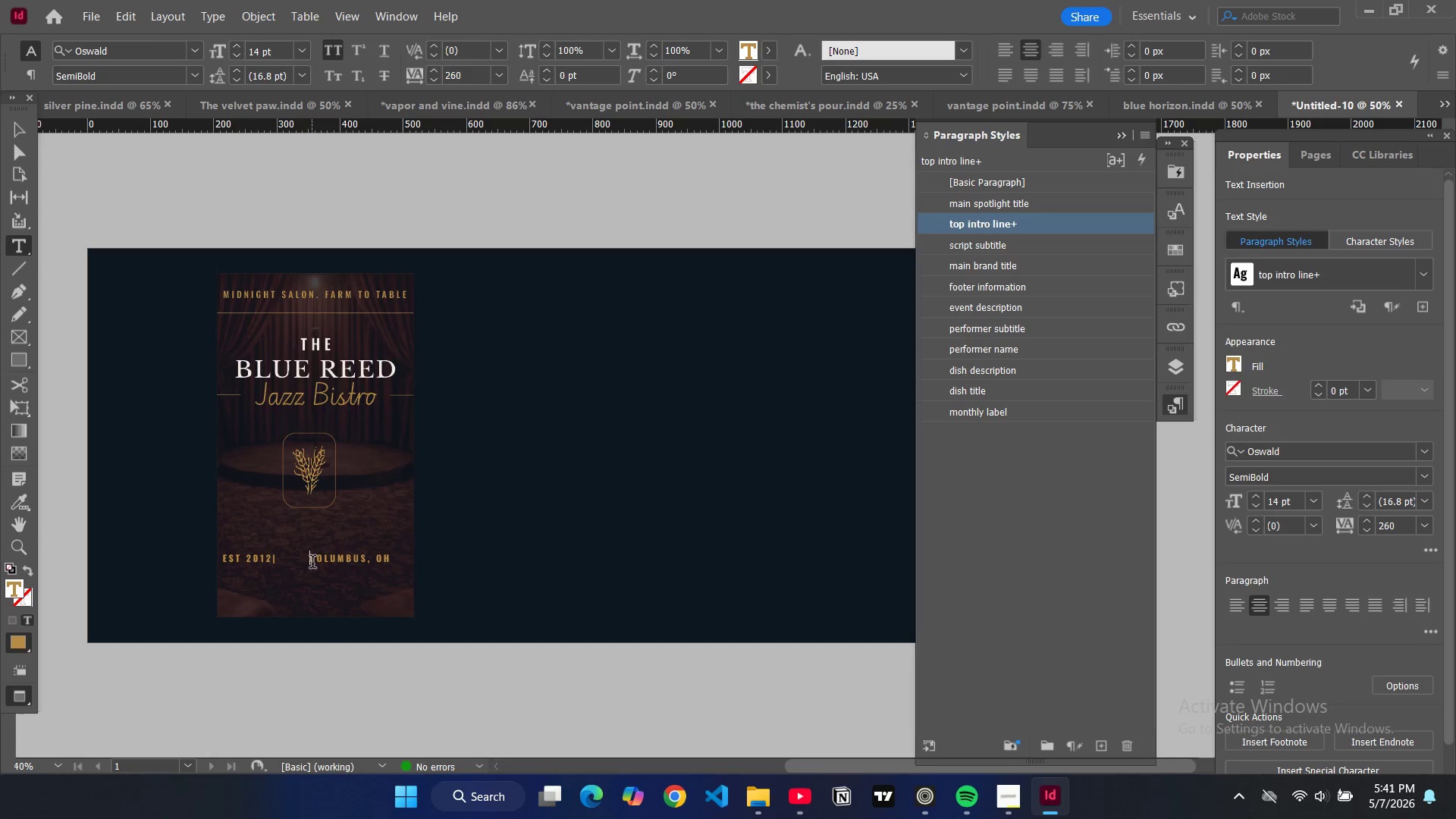 
key(Backspace)
 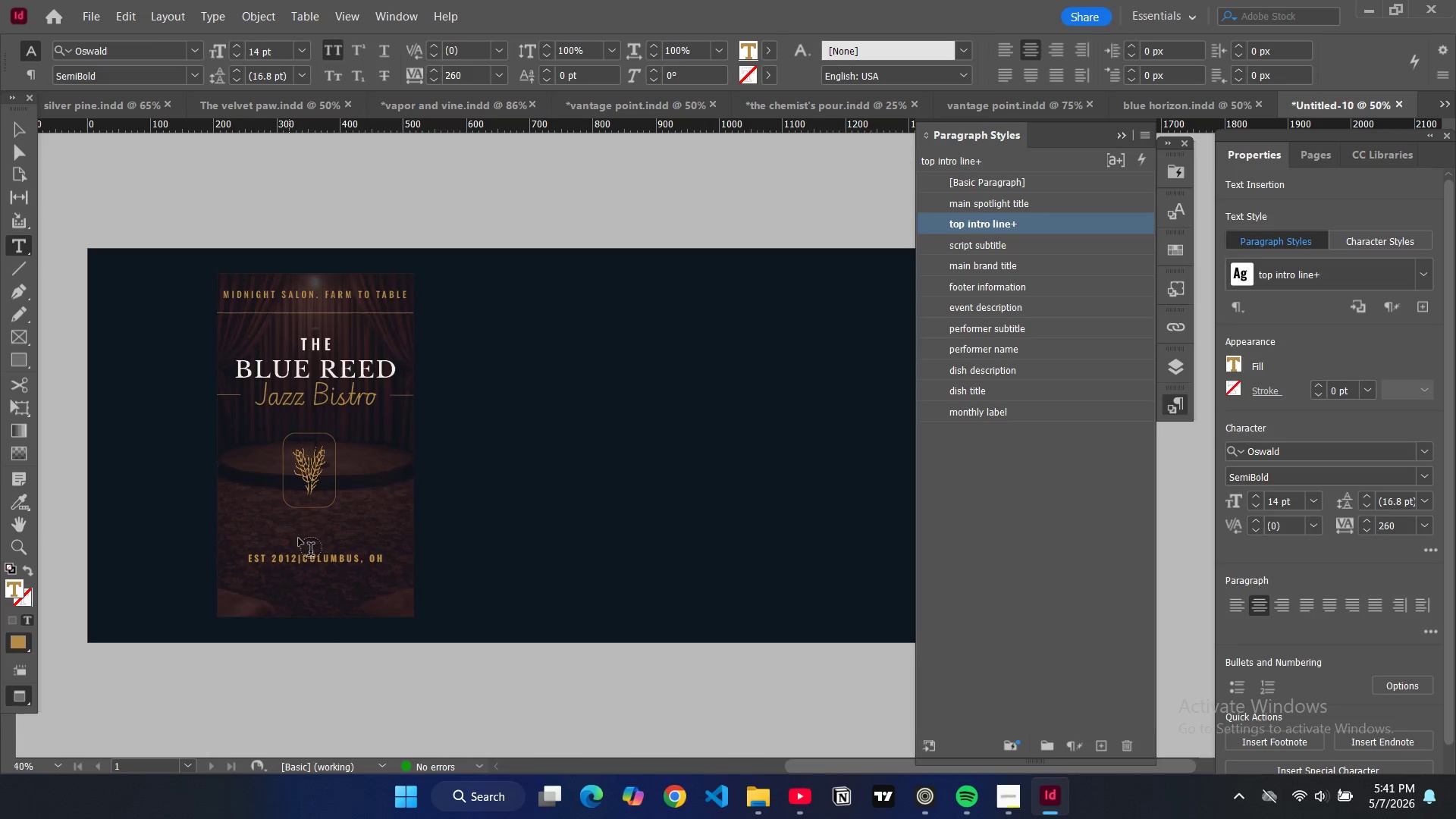 
key(Control+A)
 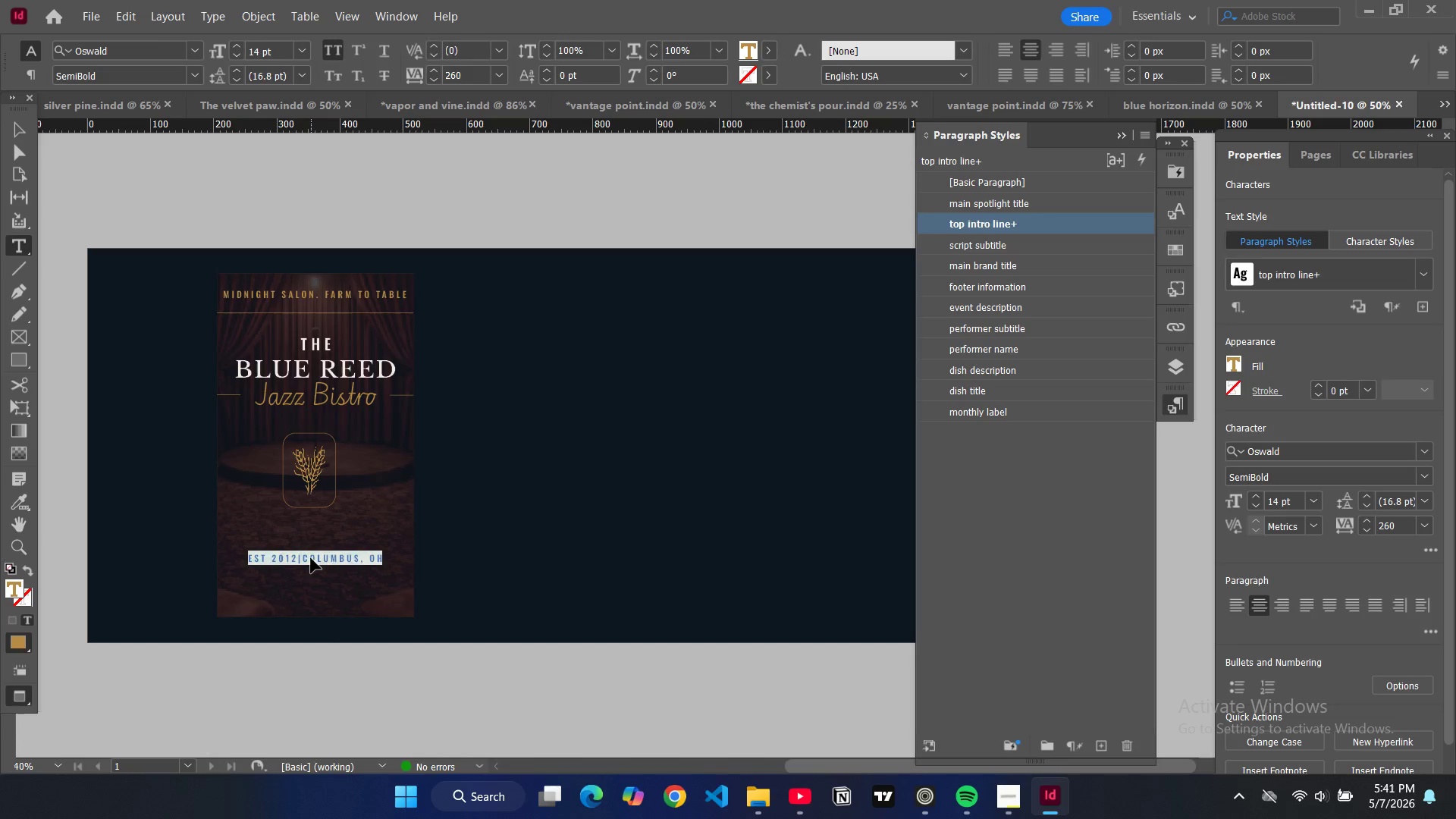 
key(Control+Shift+C)
 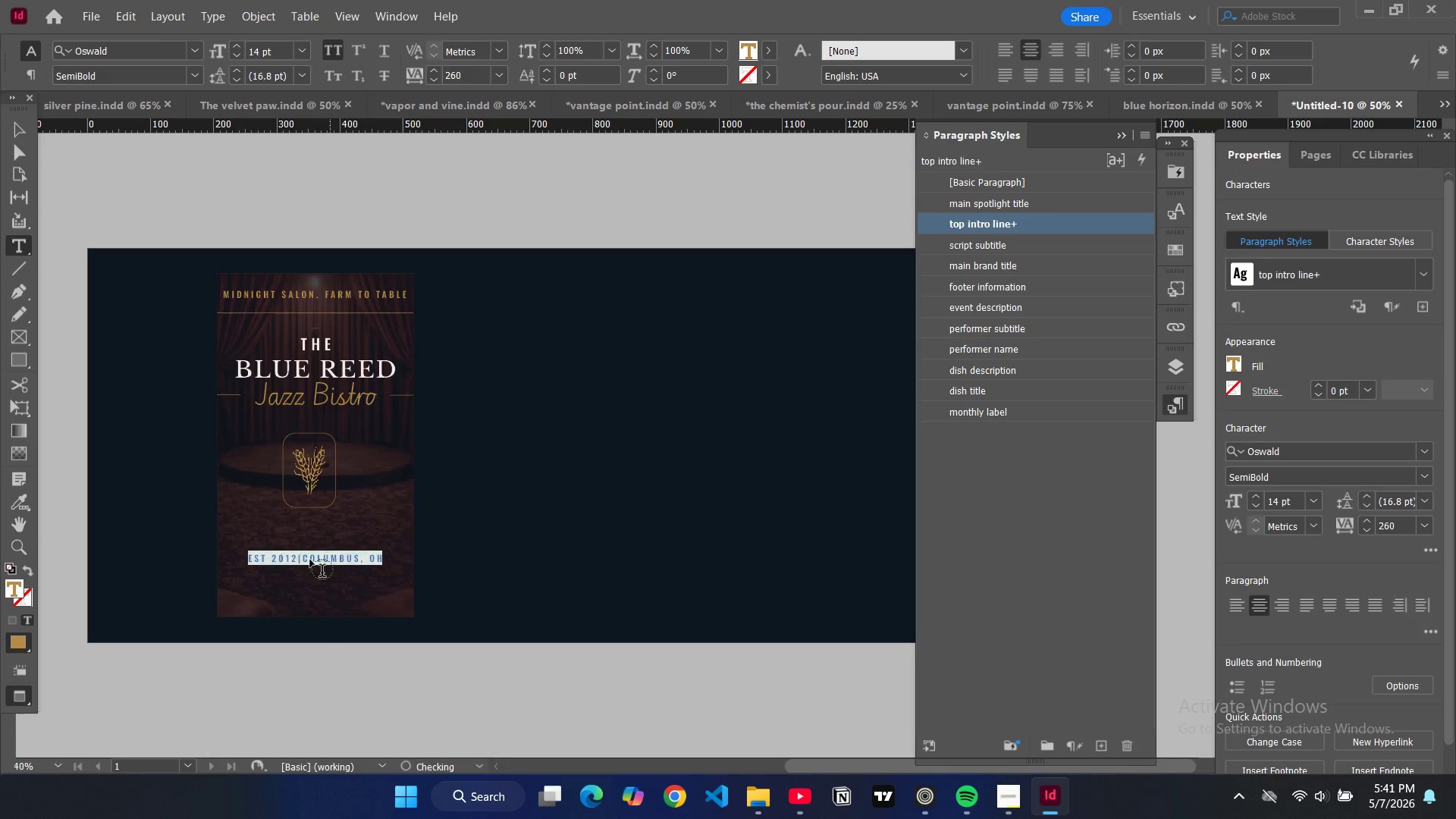 
left_click([302, 559])
 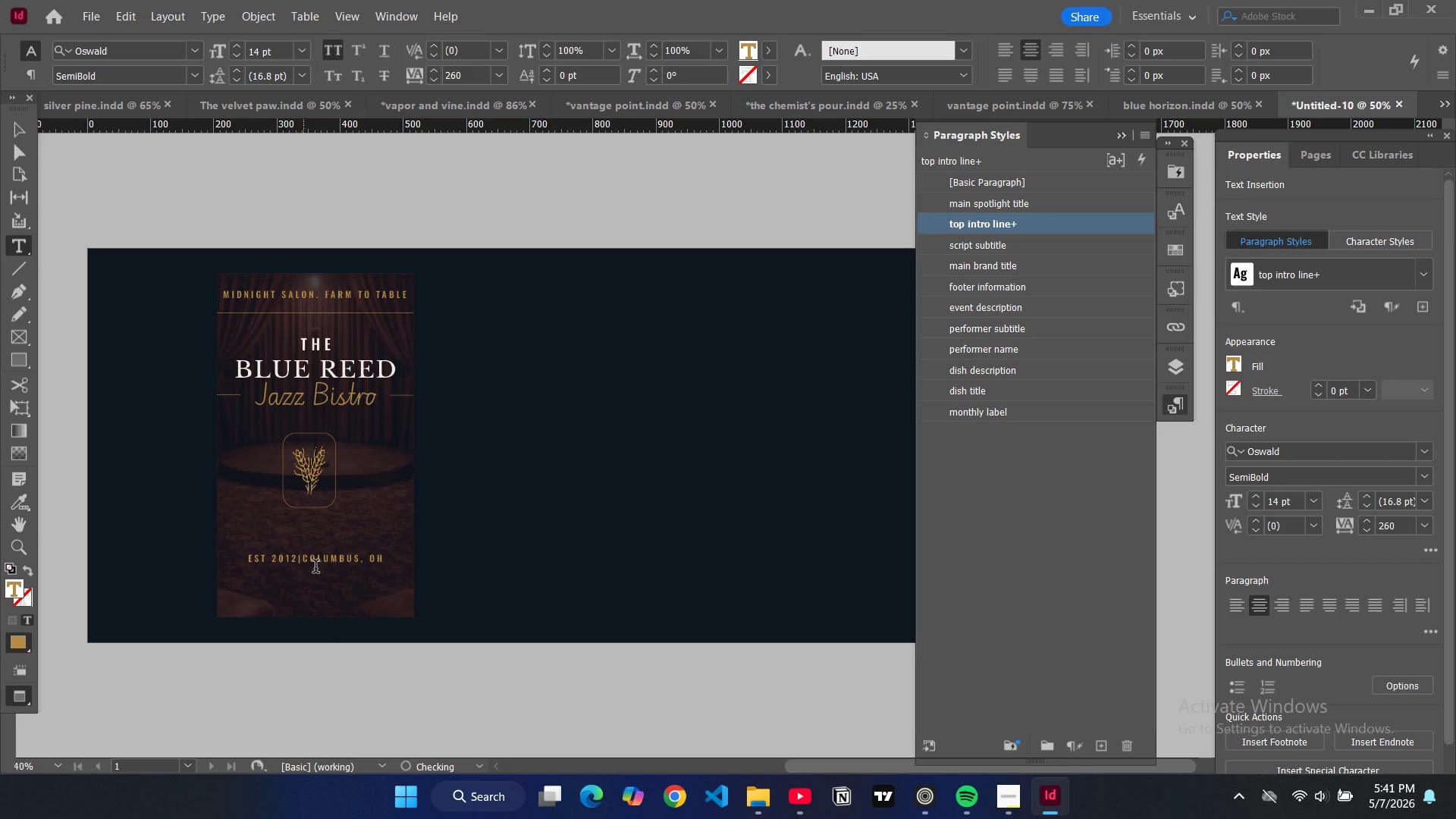 
left_click([303, 562])
 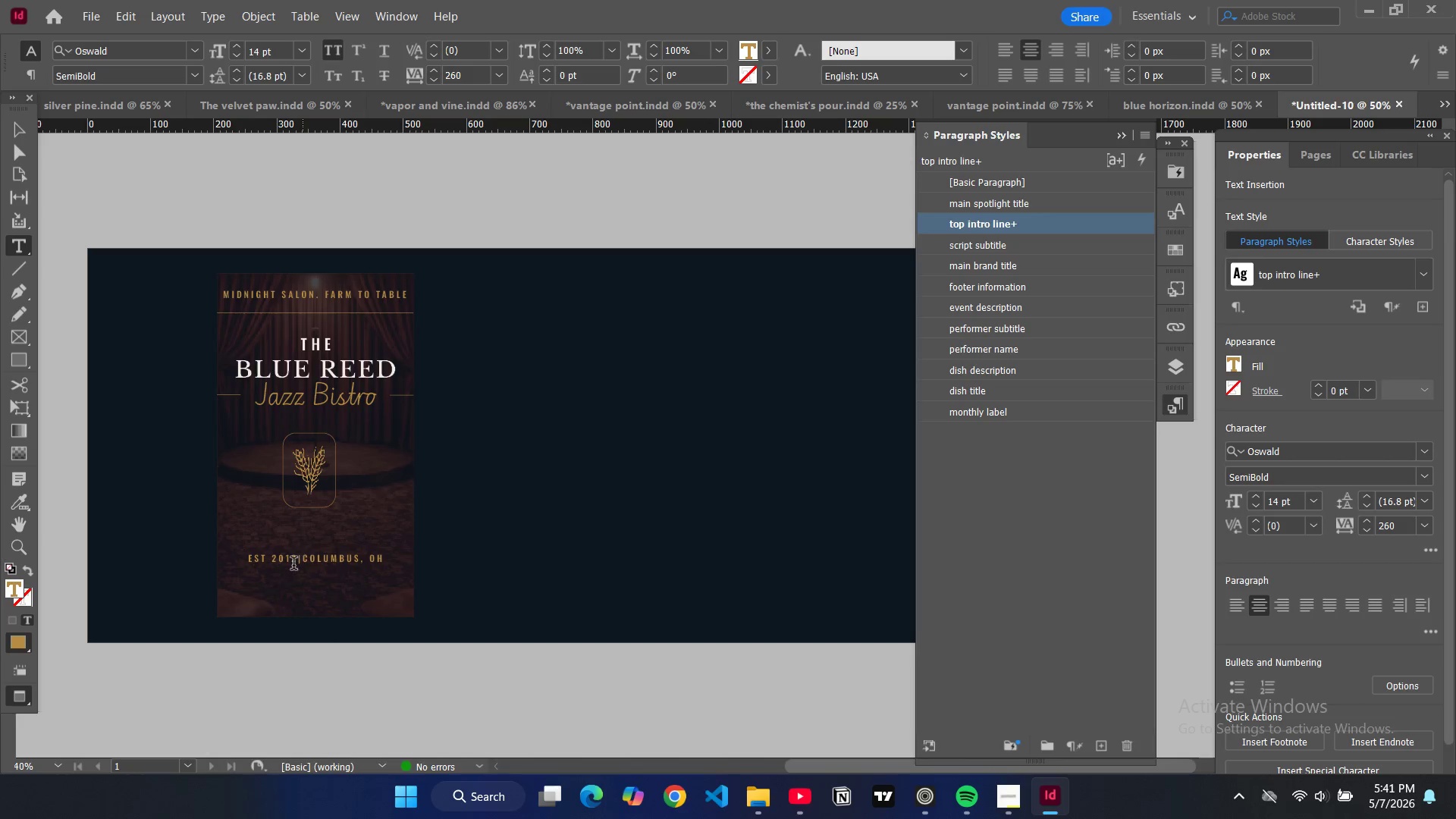 
key(Tab)
 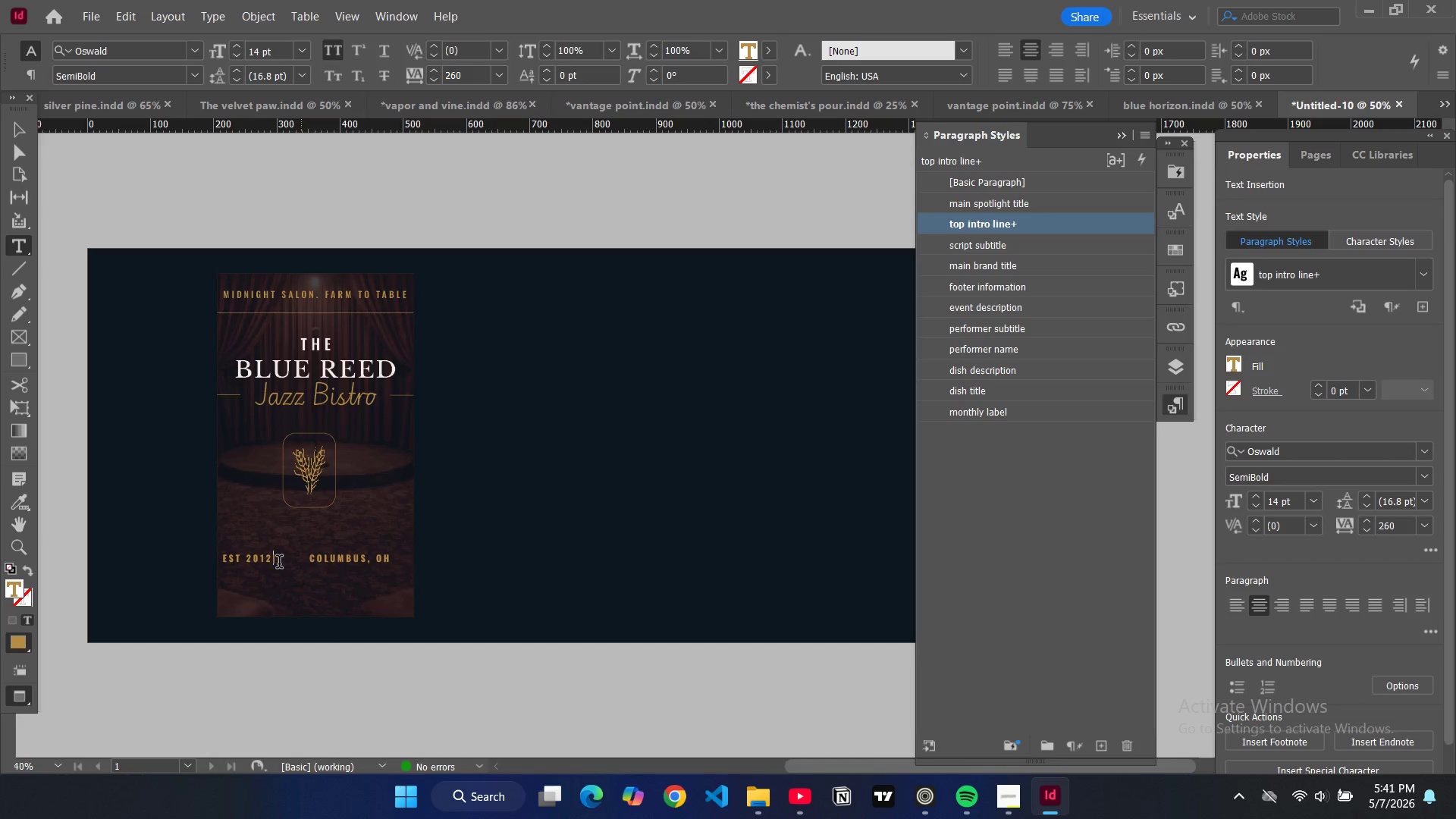 
key(Tab)
 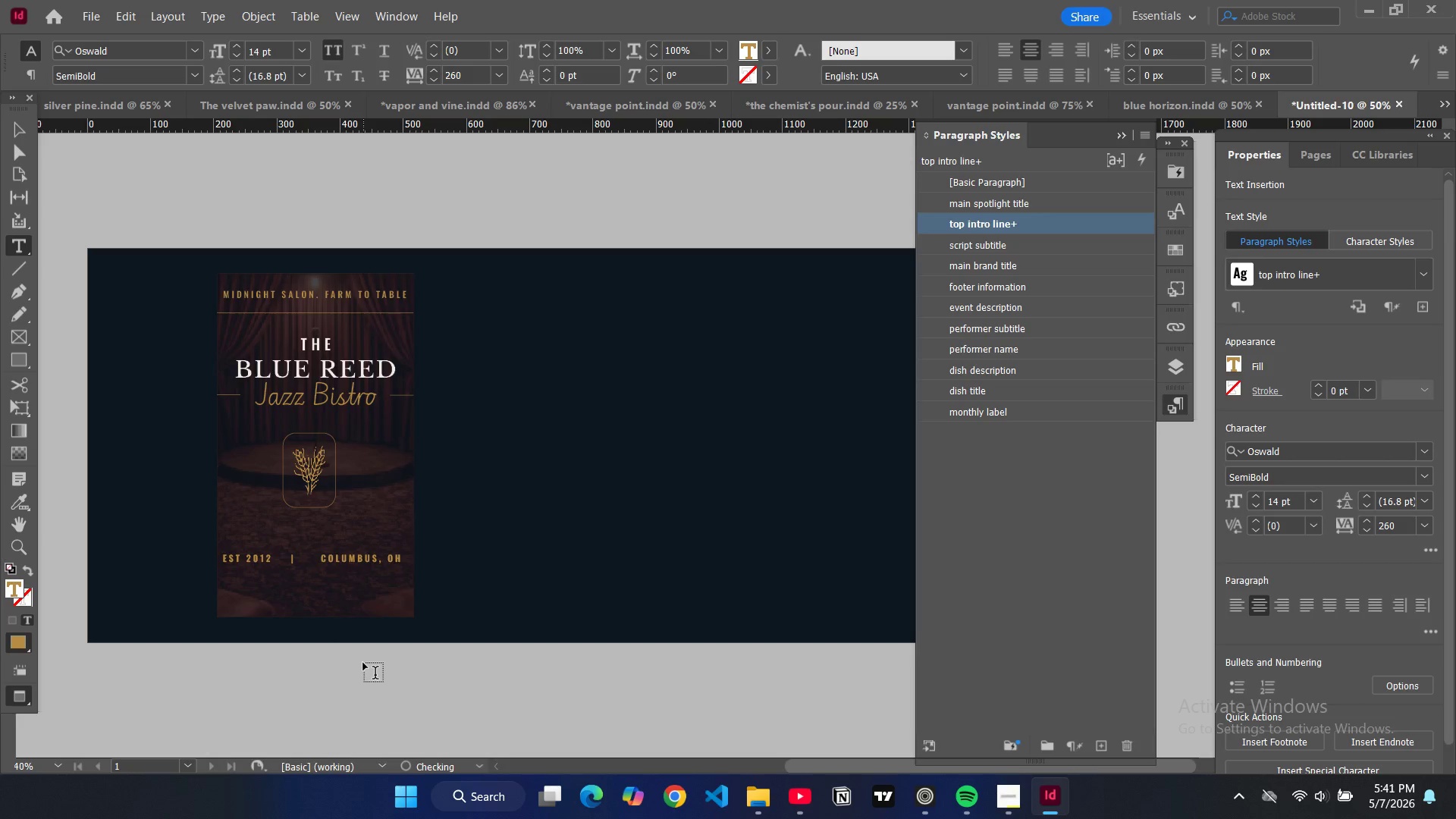 
key(Control+Z)
 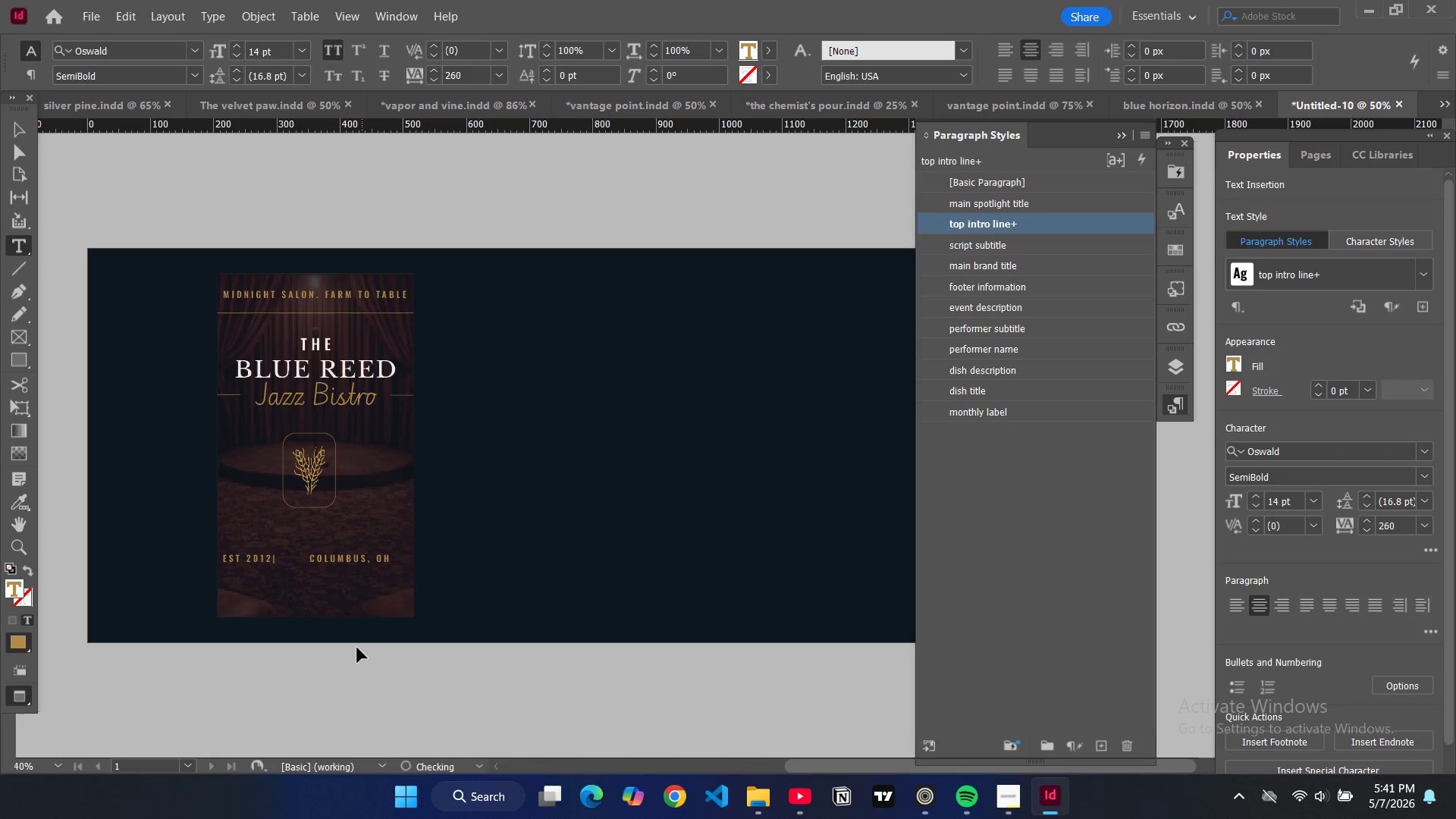 
key(Control+Z)
 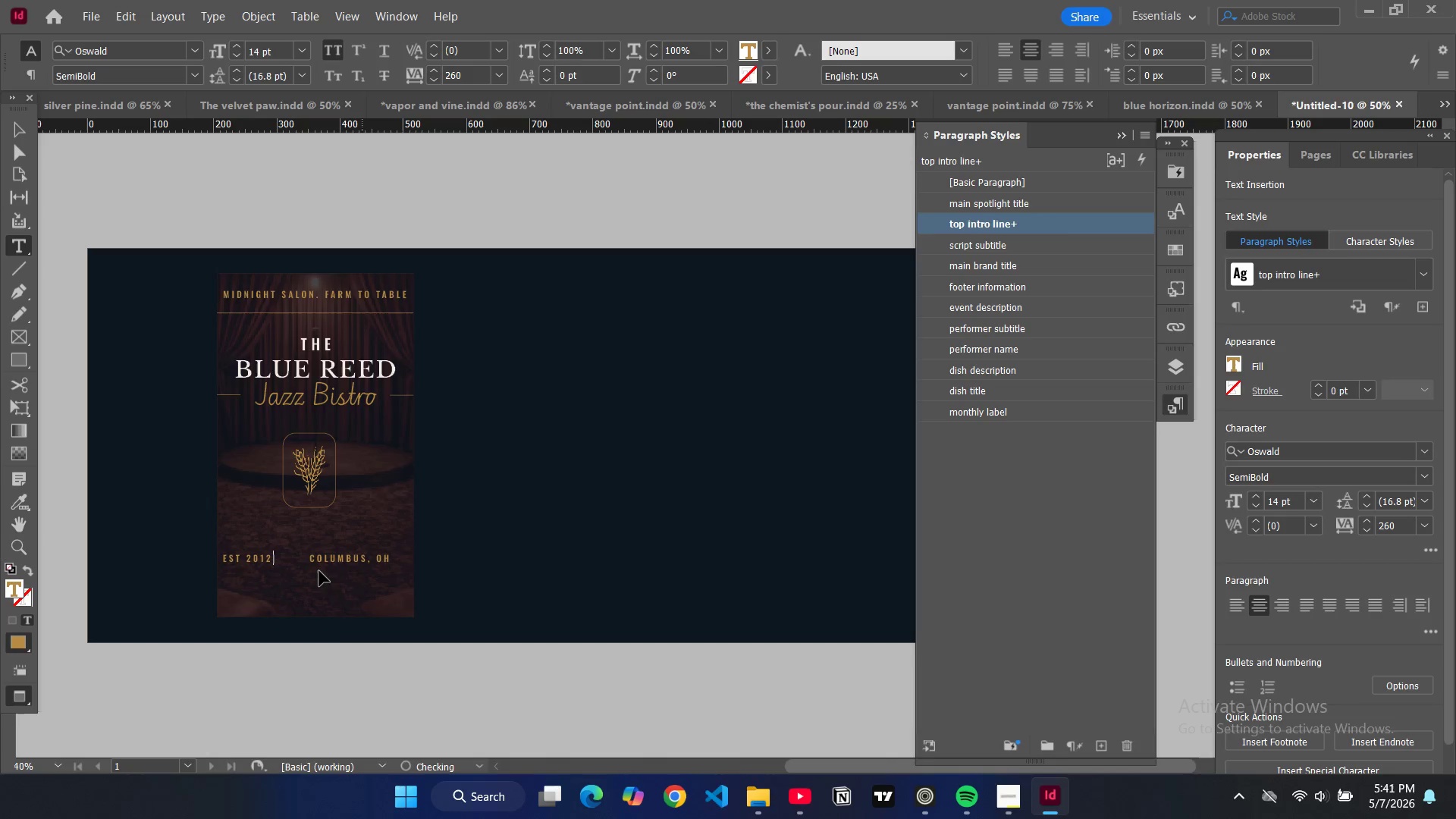 
key(Control+Z)
 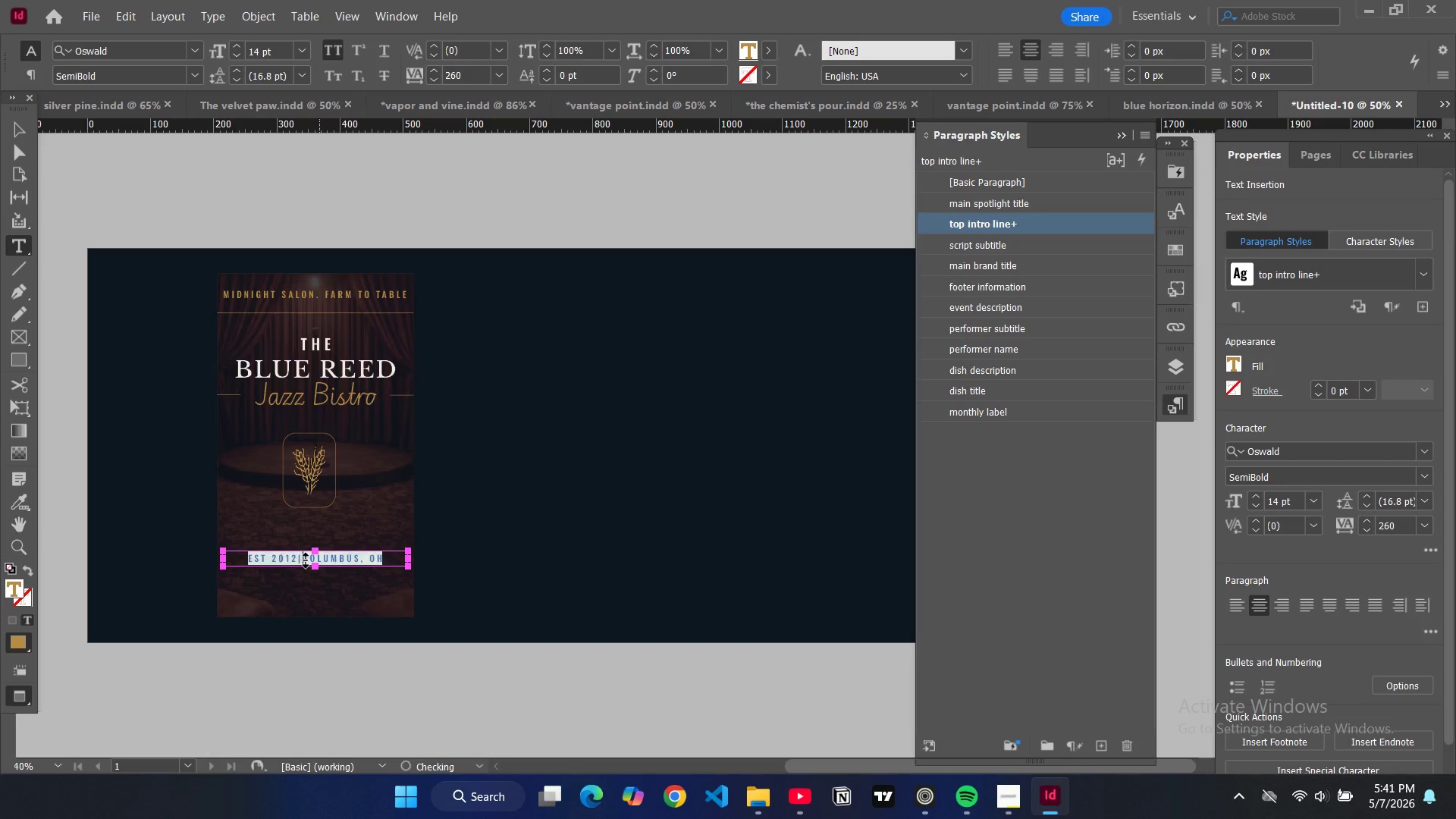 
left_click([304, 560])
 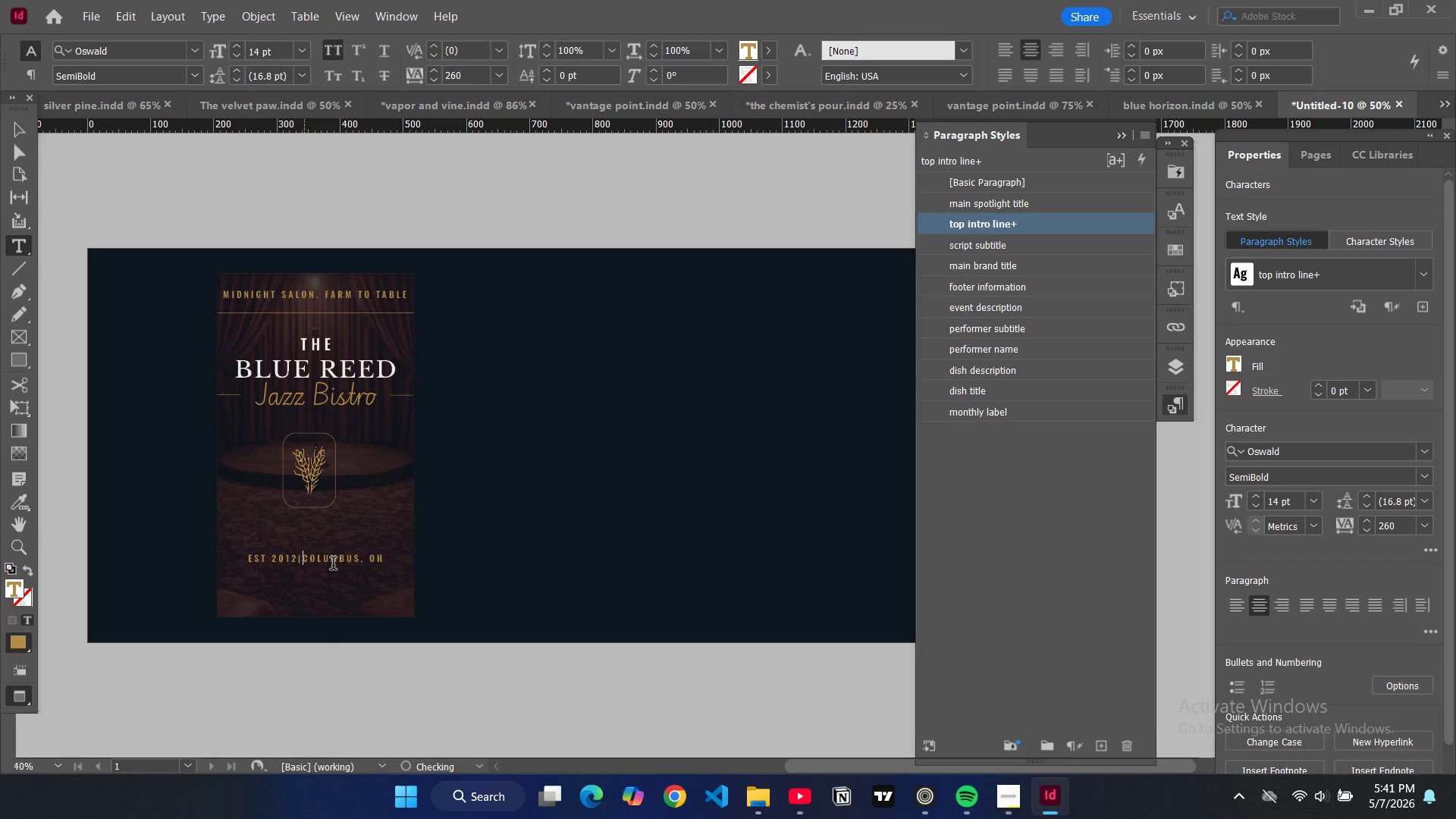 
key(Space)
 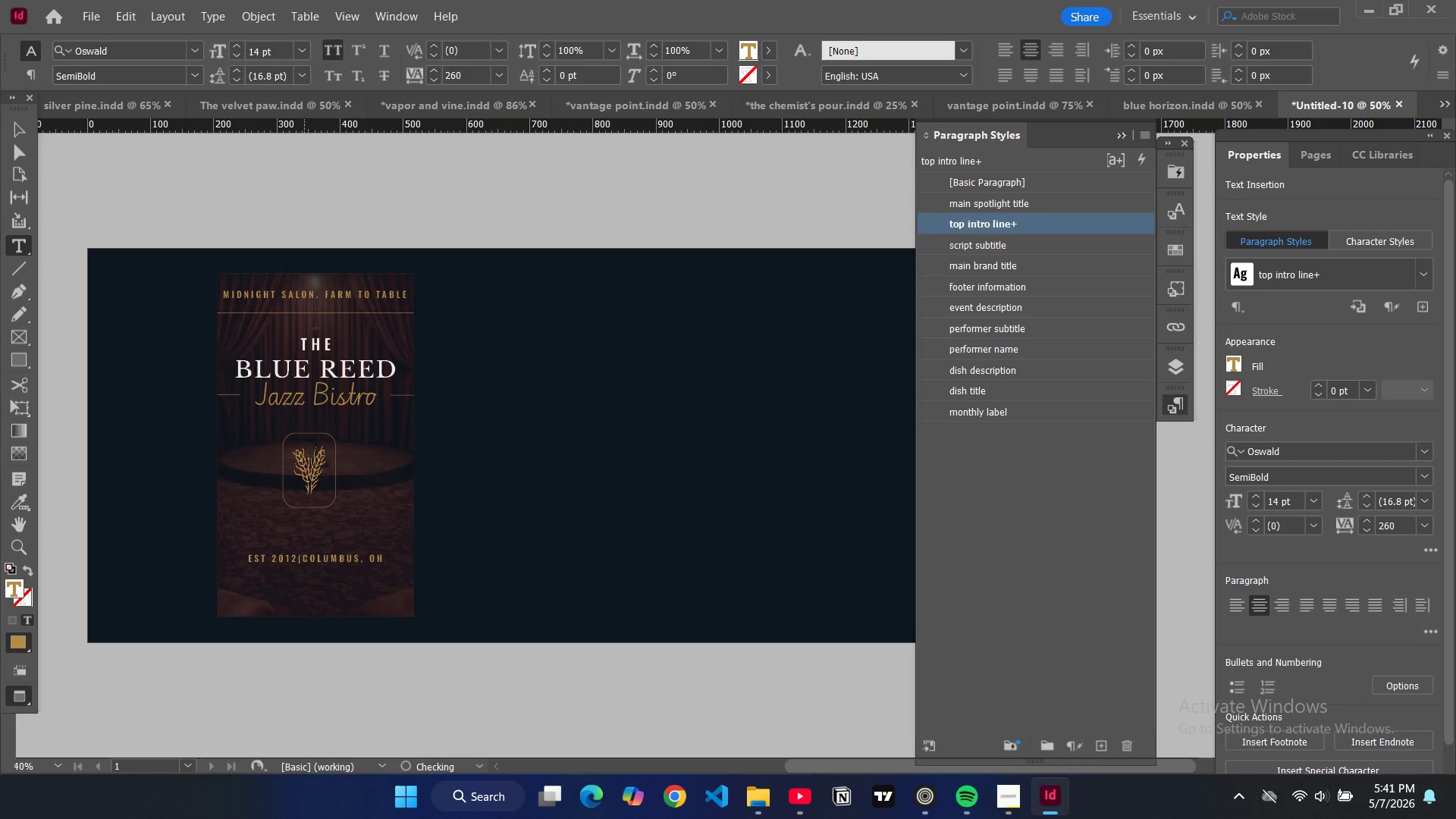 
key(Space)
 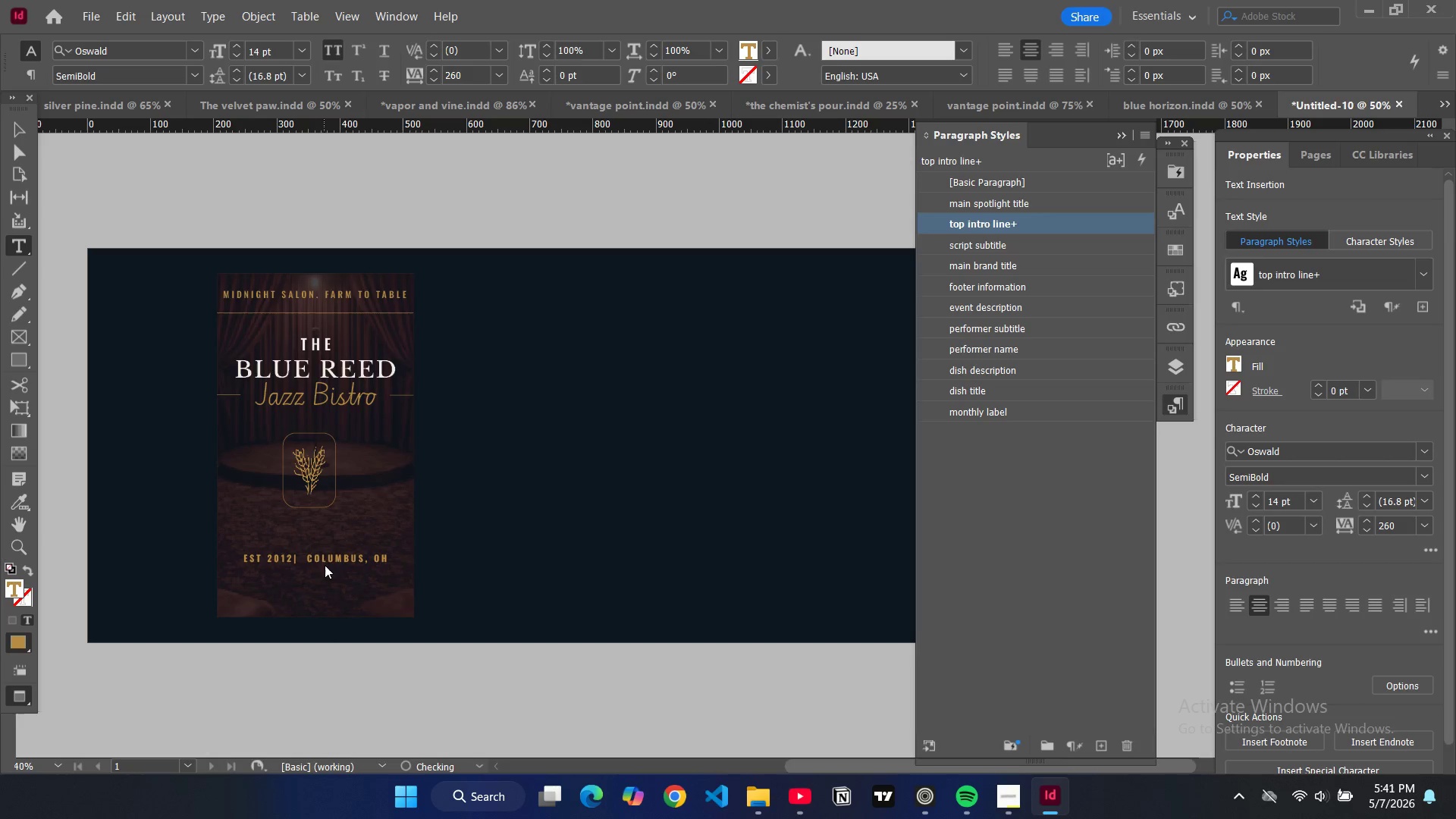 
key(Space)
 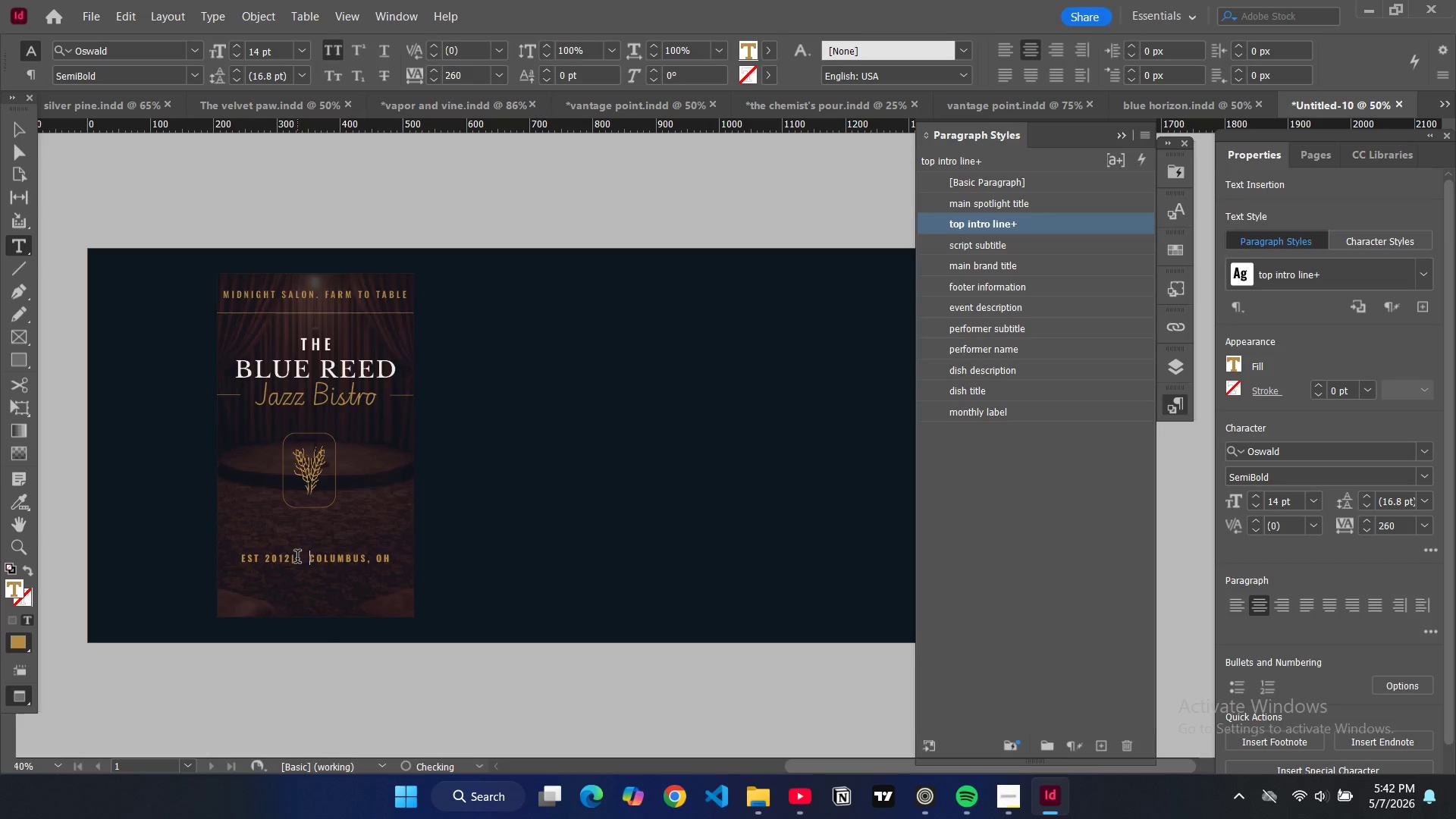 
left_click([292, 561])
 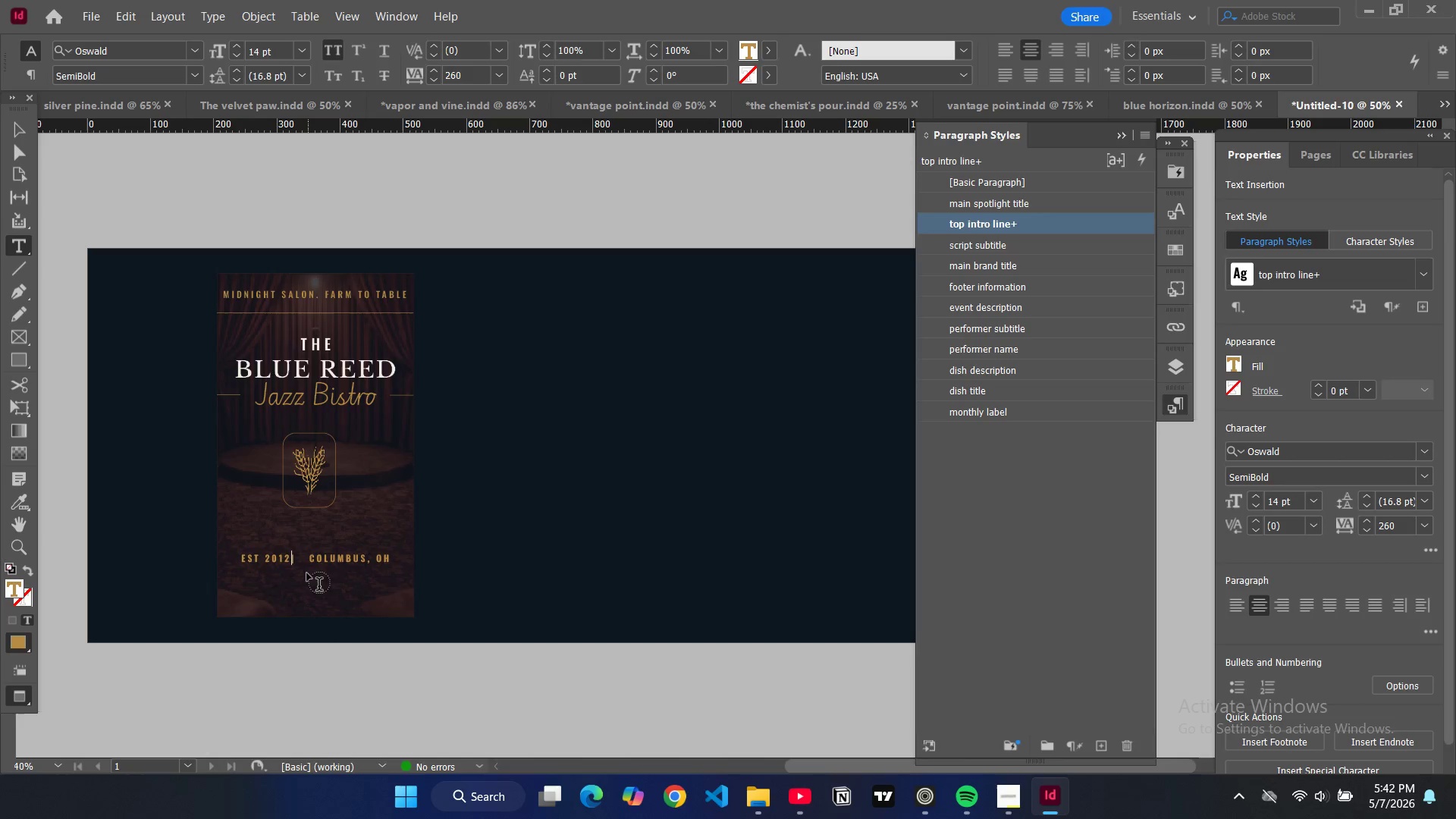 
key(Space)
 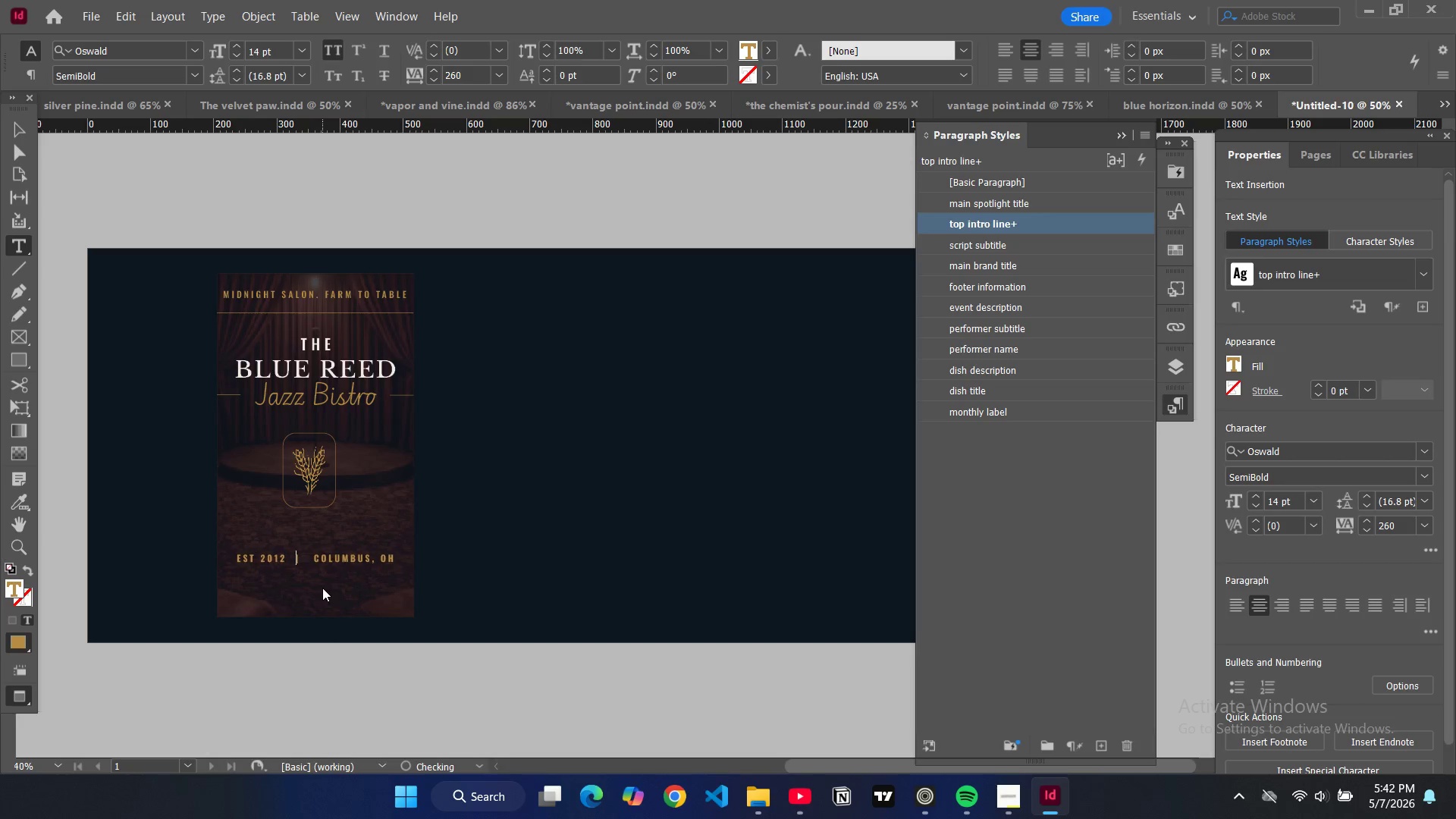 
key(Space)
 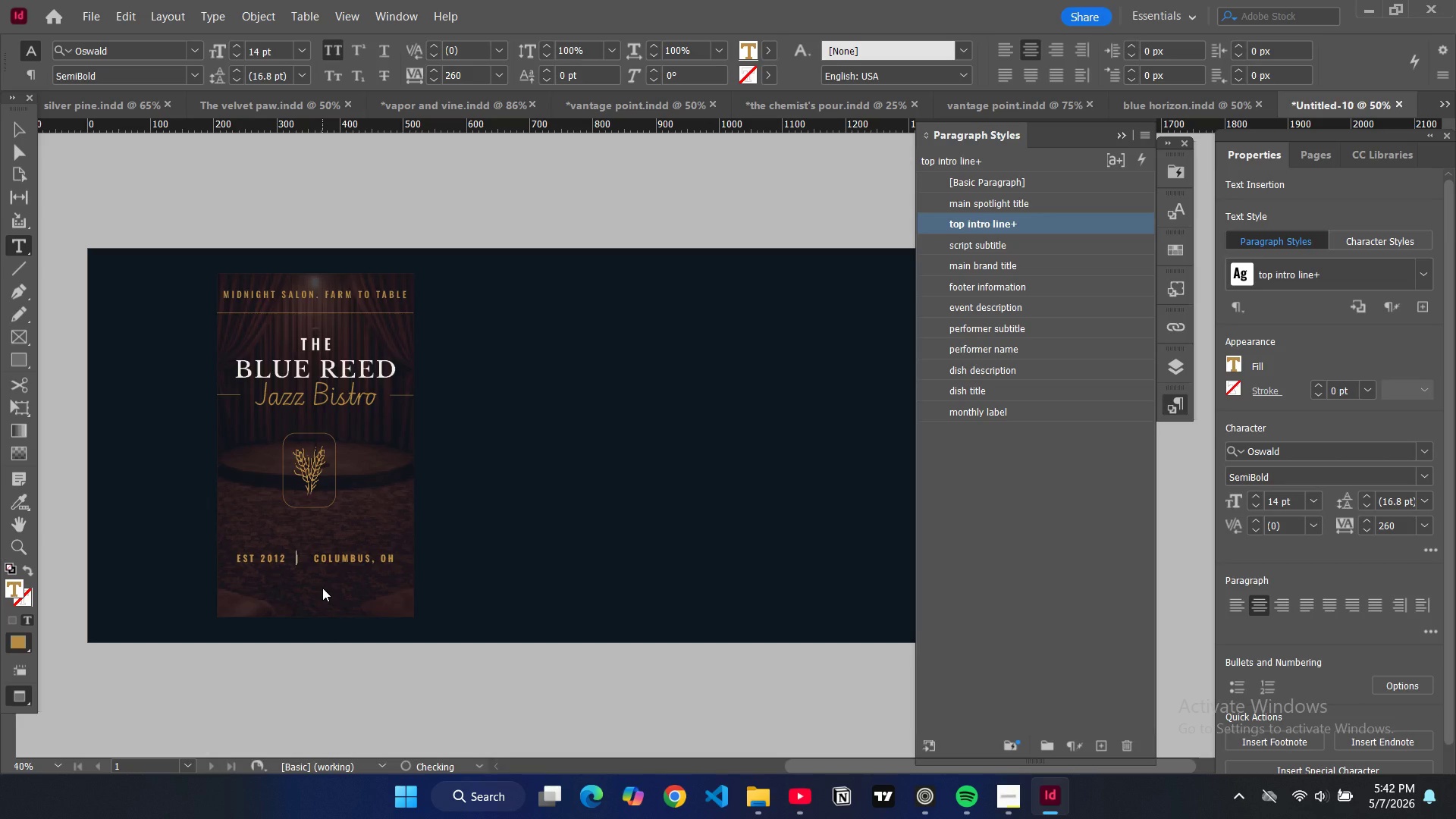 
key(Space)
 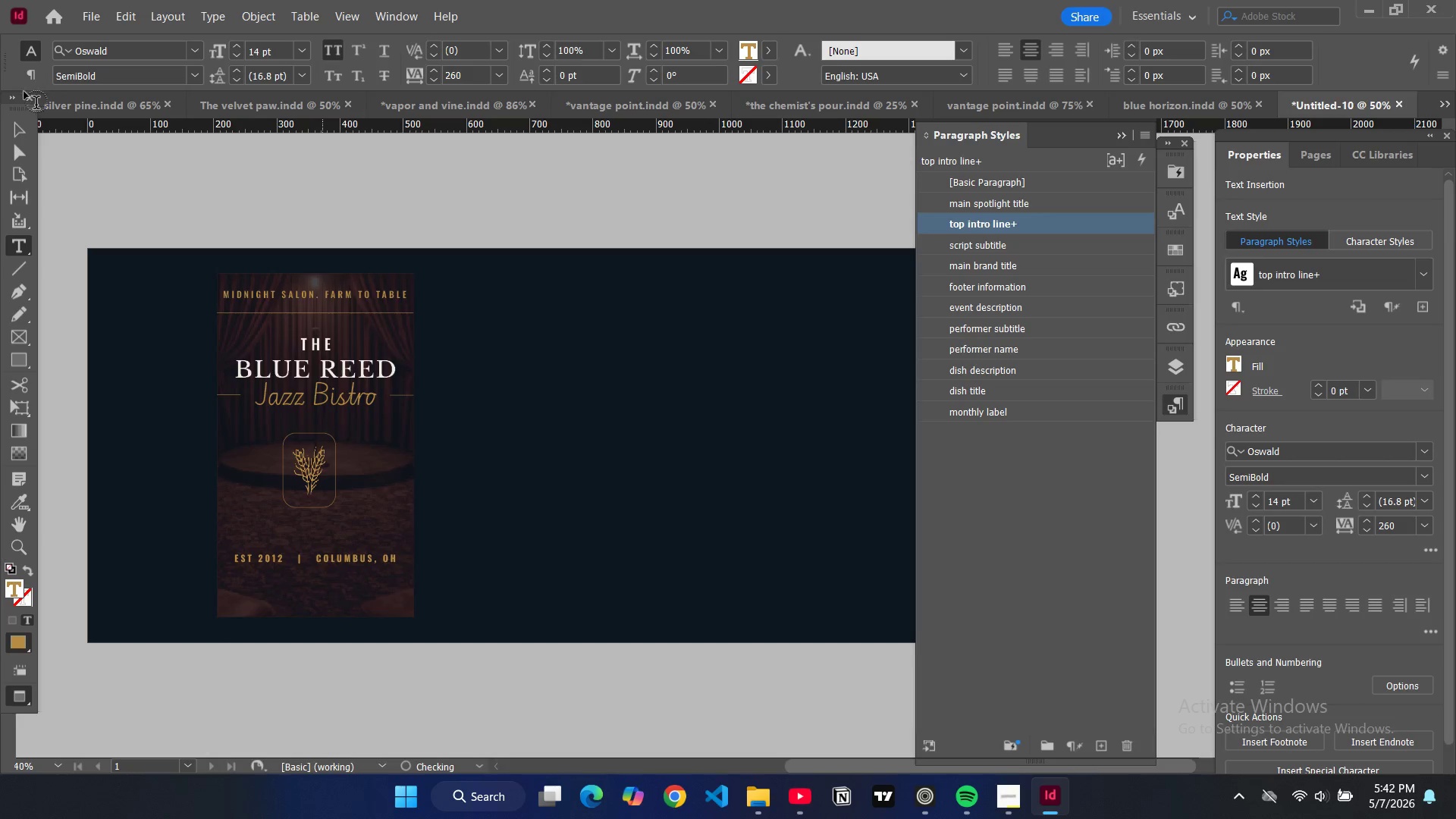 
left_click([19, 124])
 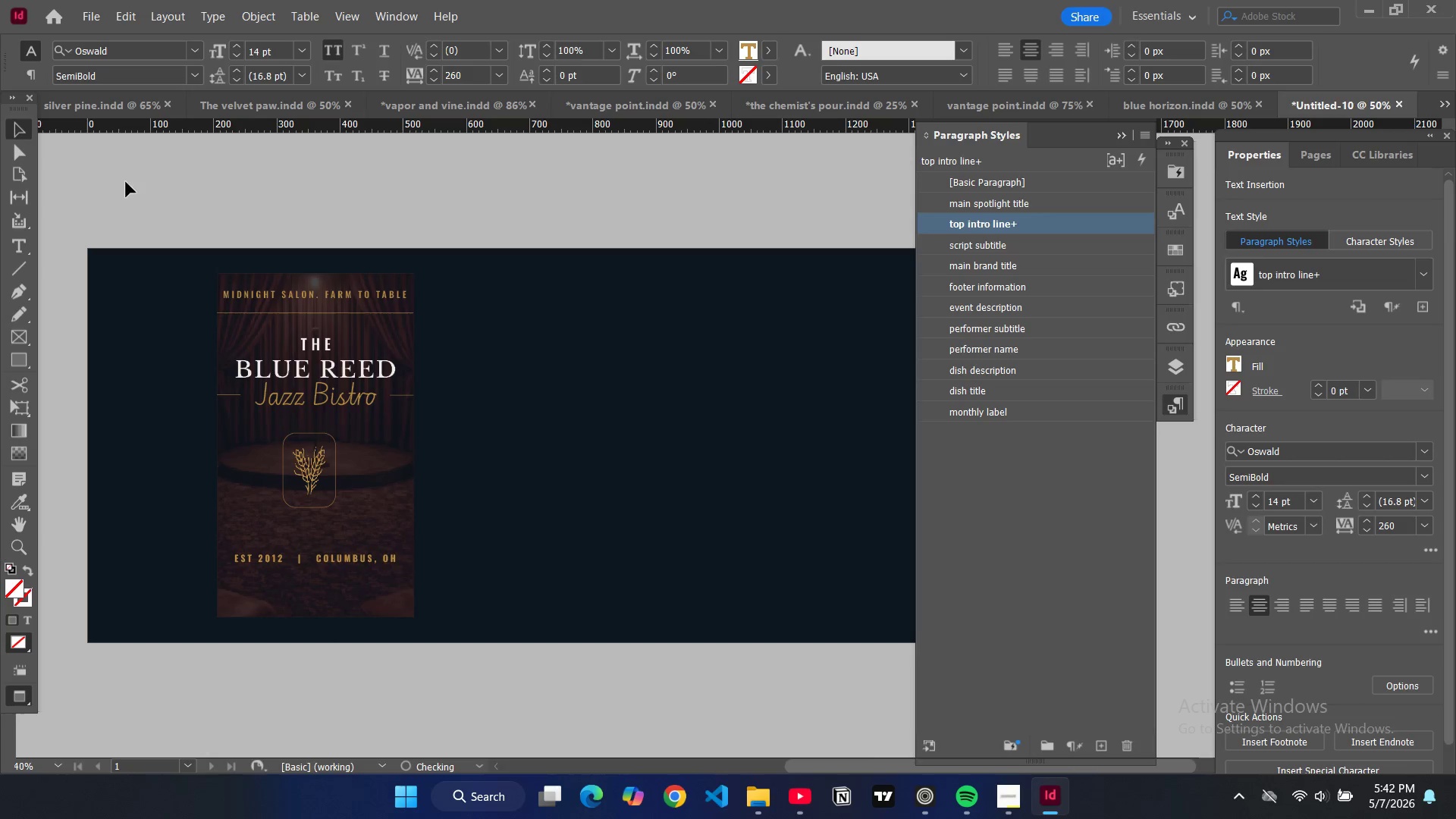 
mouse_move([168, 184])
 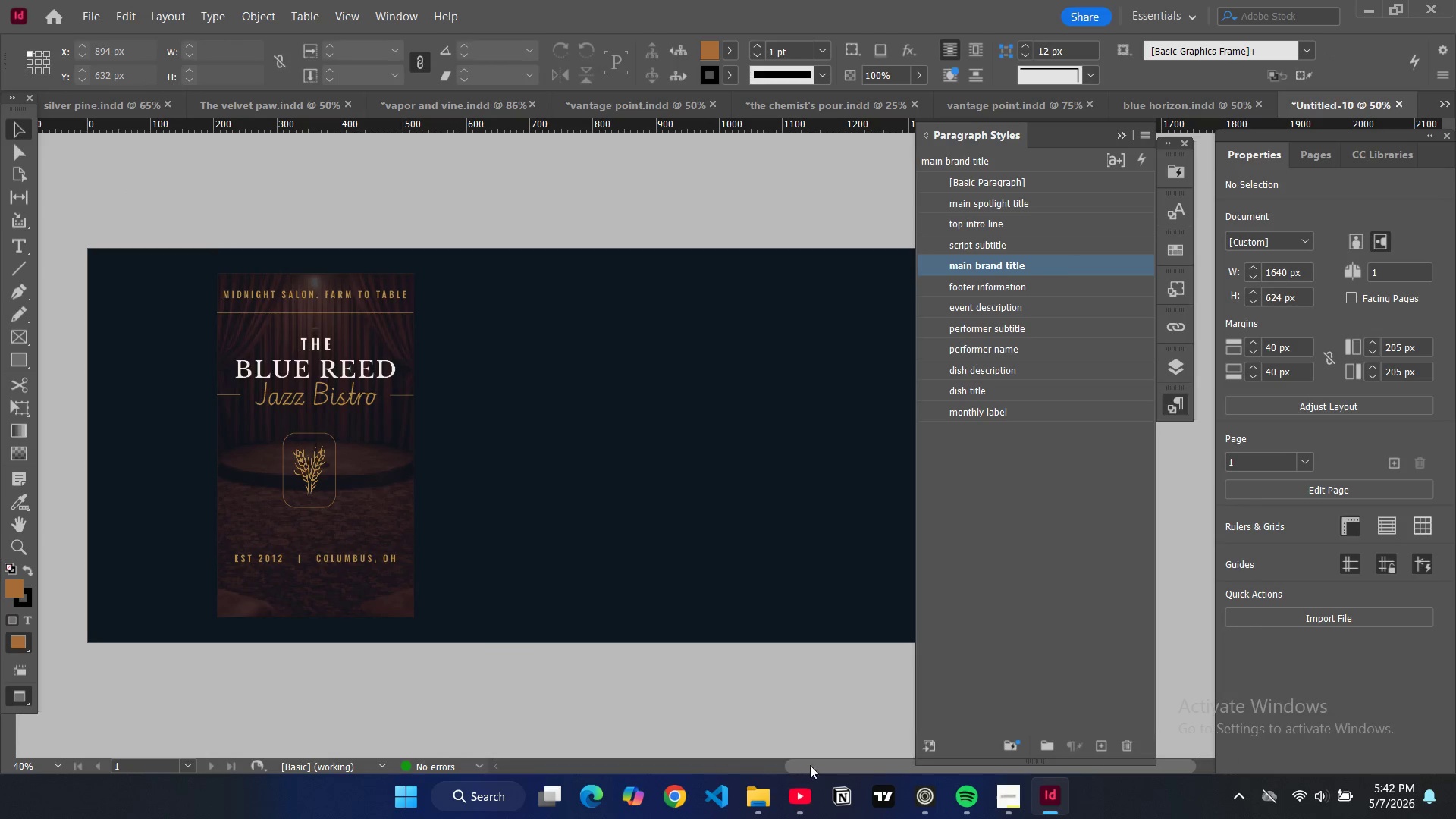 
key(Control+Equal)
 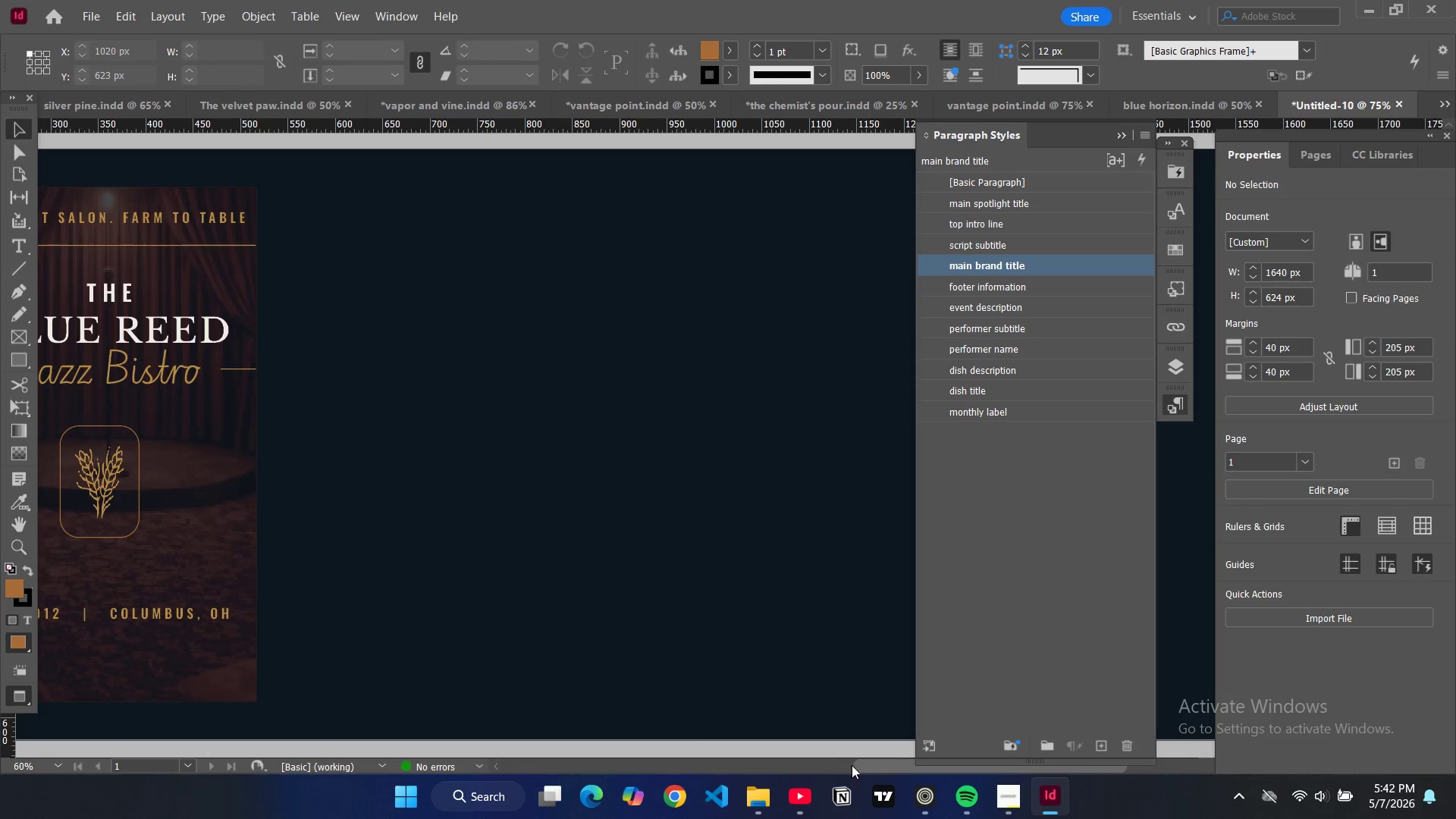 
left_click_drag(start_coordinate=[859, 765], to_coordinate=[784, 767])
 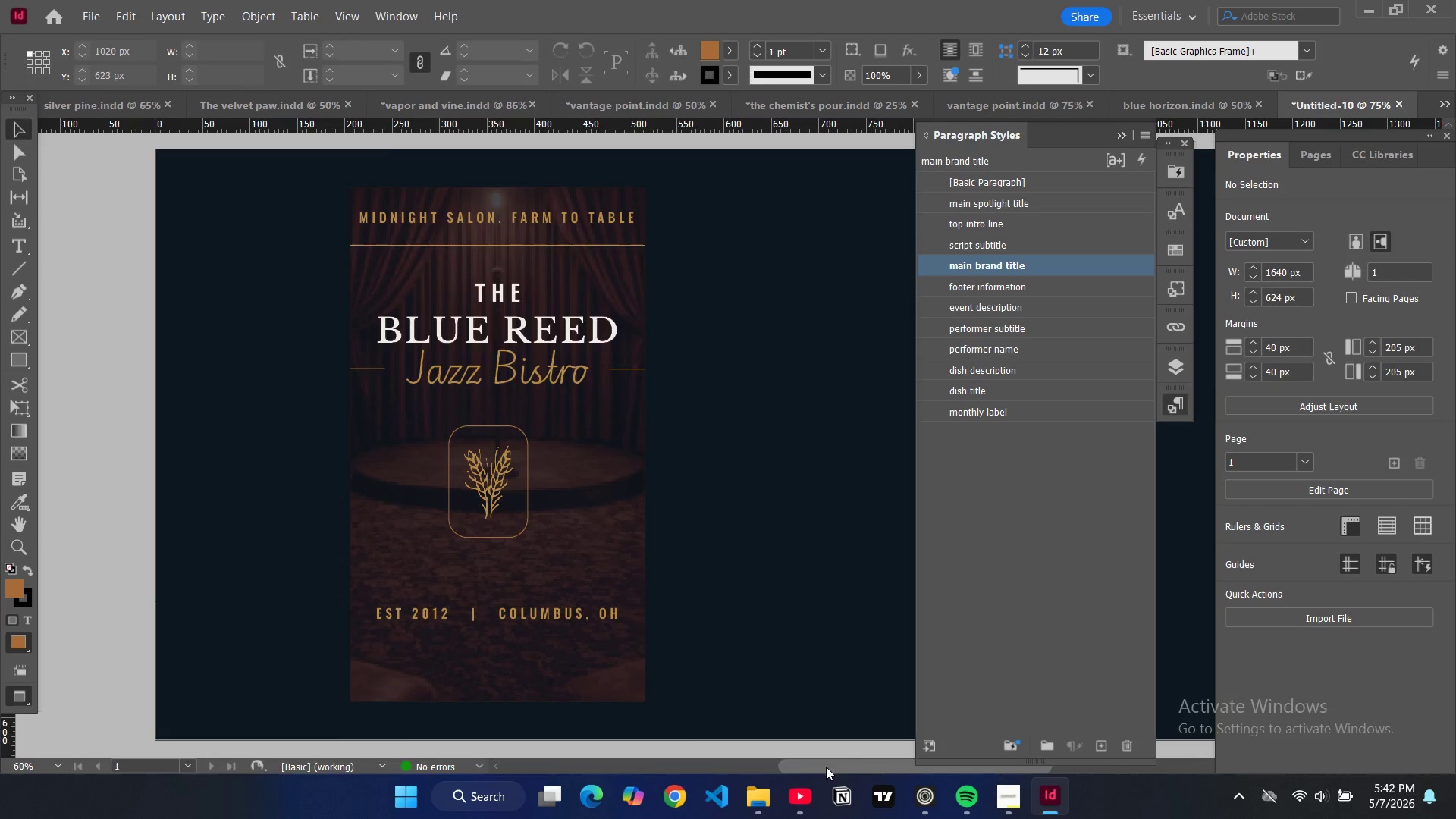 
left_click_drag(start_coordinate=[829, 767], to_coordinate=[881, 764])
 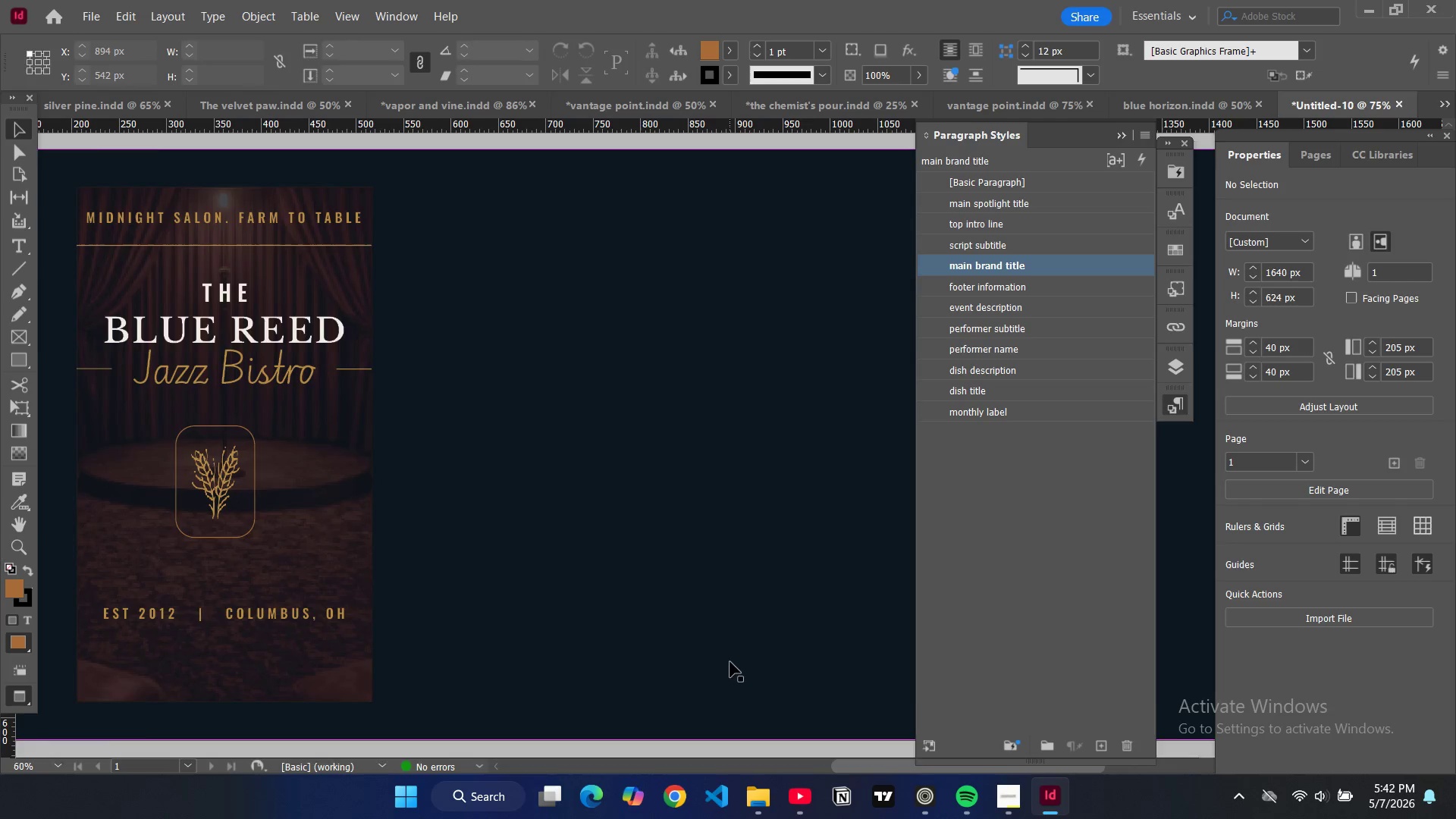 
key(W)
 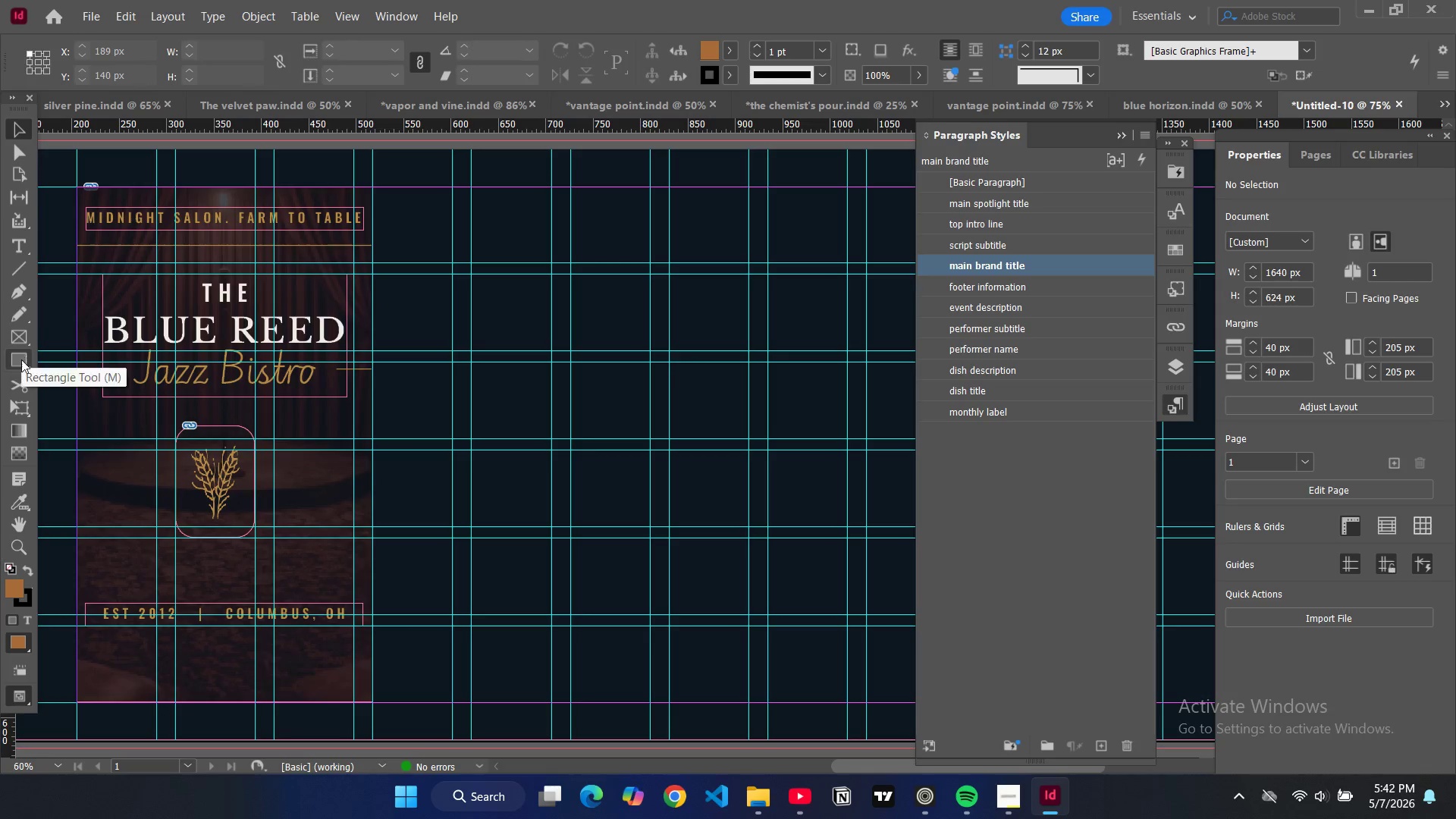 
wait(6.17)
 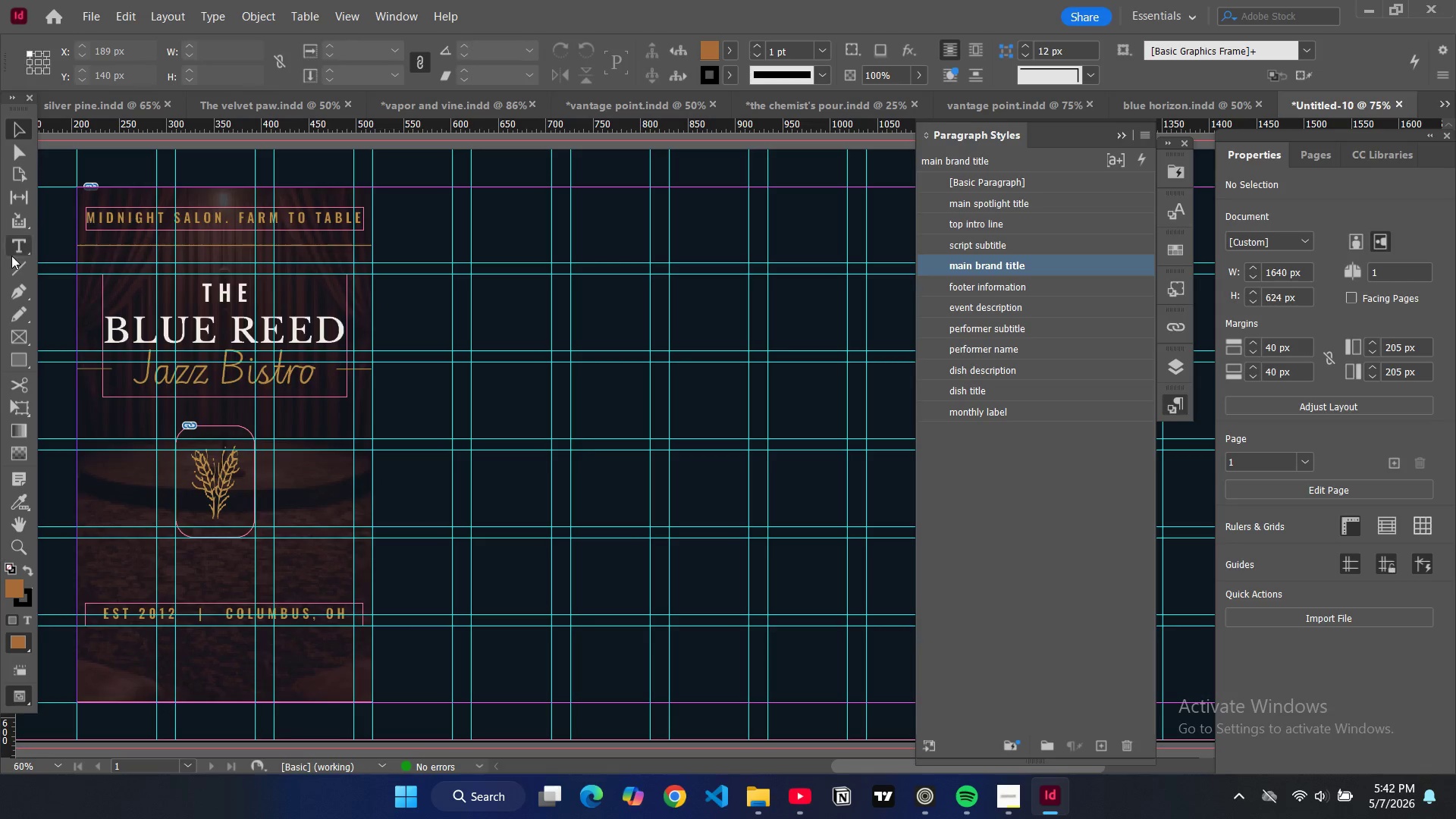 
left_click([19, 359])
 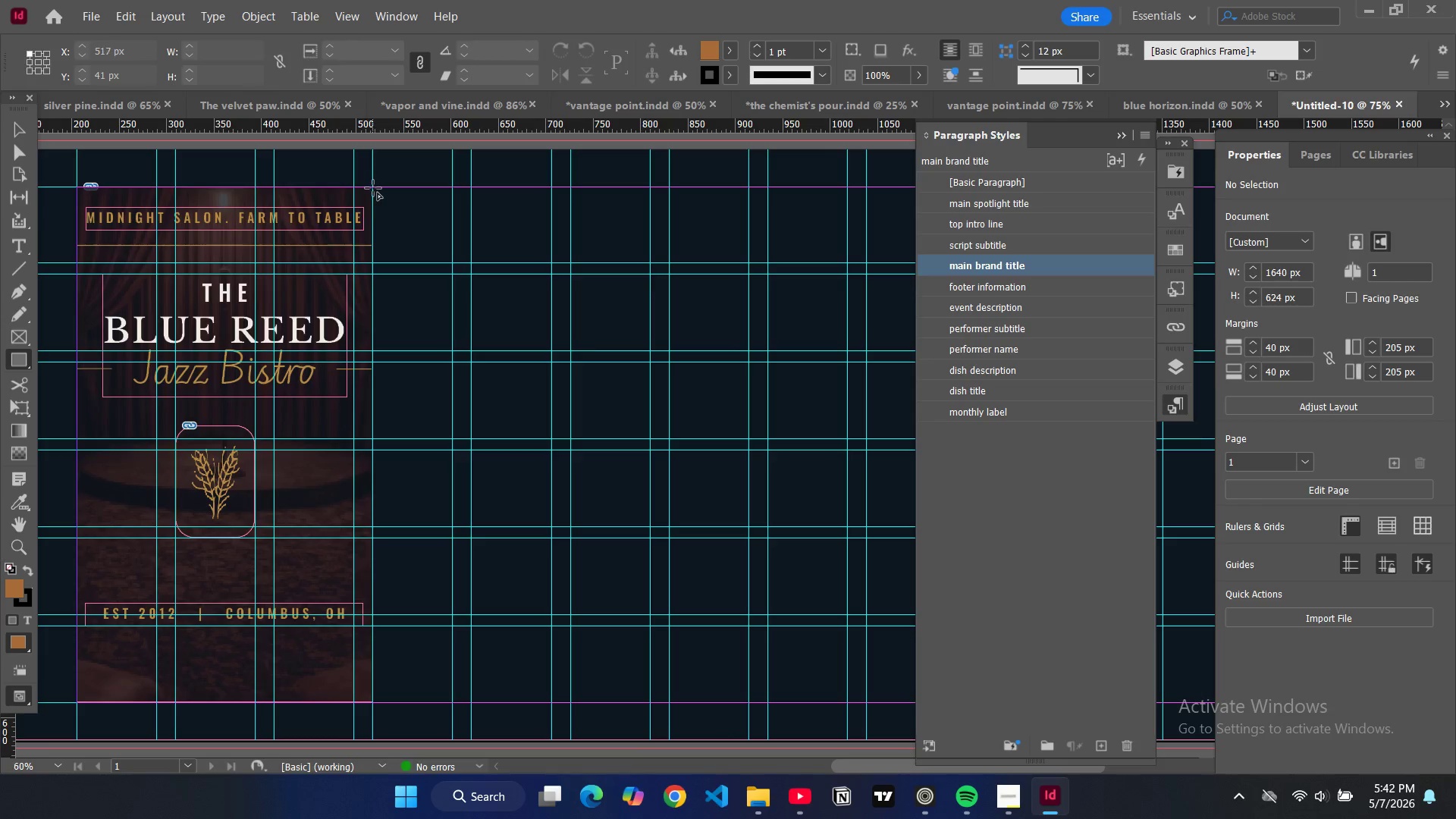 
left_click_drag(start_coordinate=[373, 188], to_coordinate=[770, 702])
 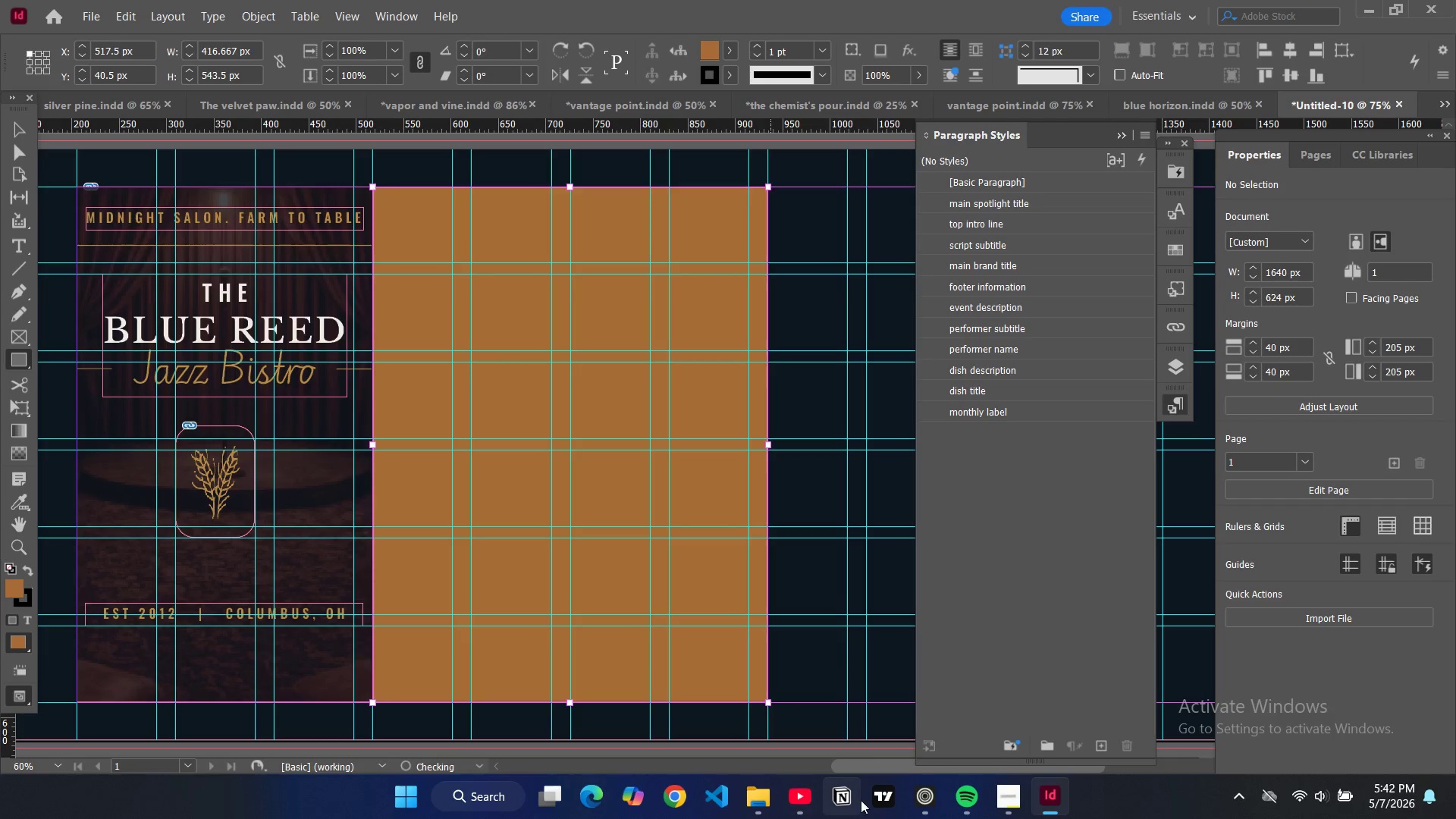 
left_click_drag(start_coordinate=[868, 767], to_coordinate=[904, 769])
 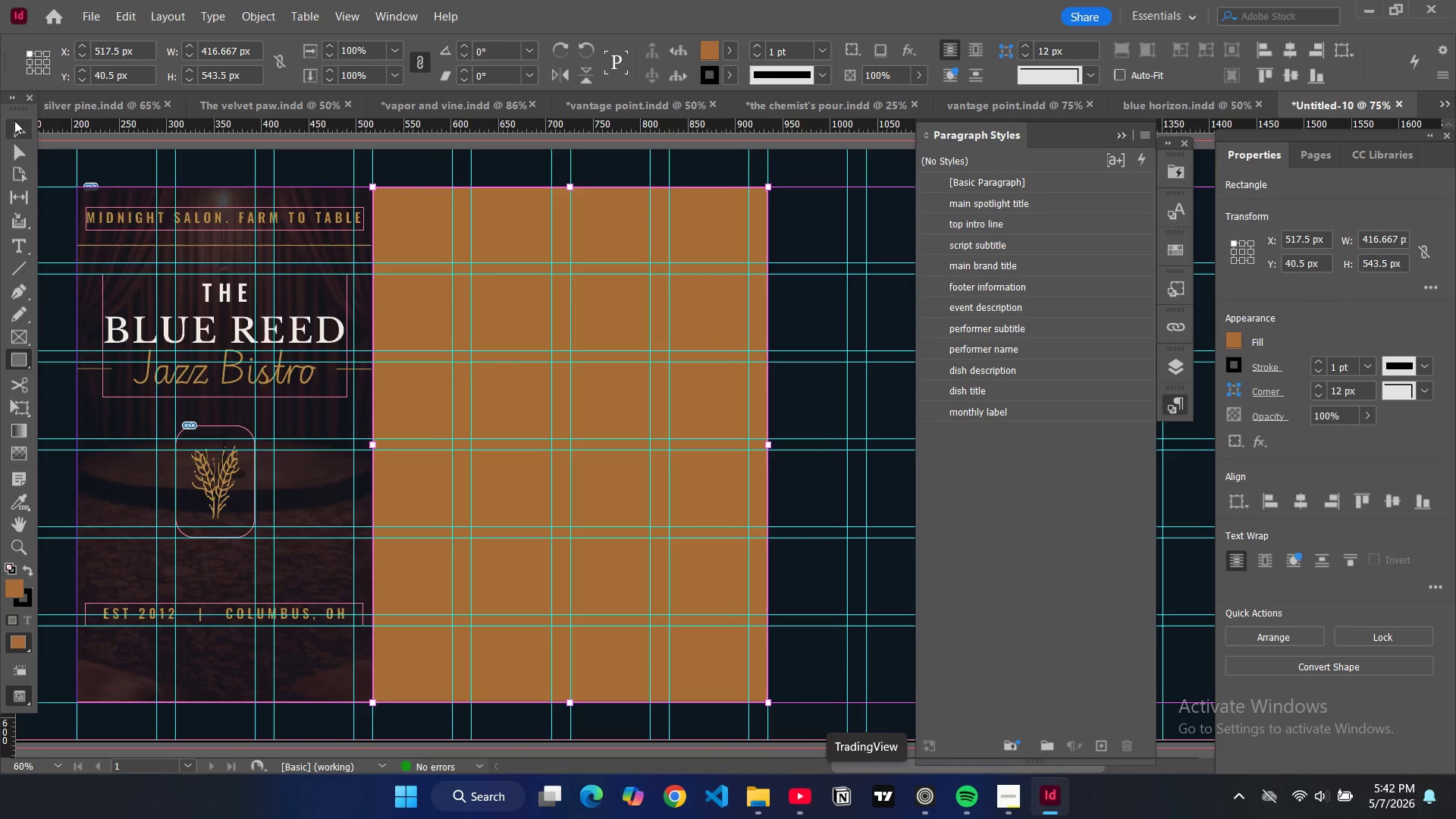 
left_click([17, 124])
 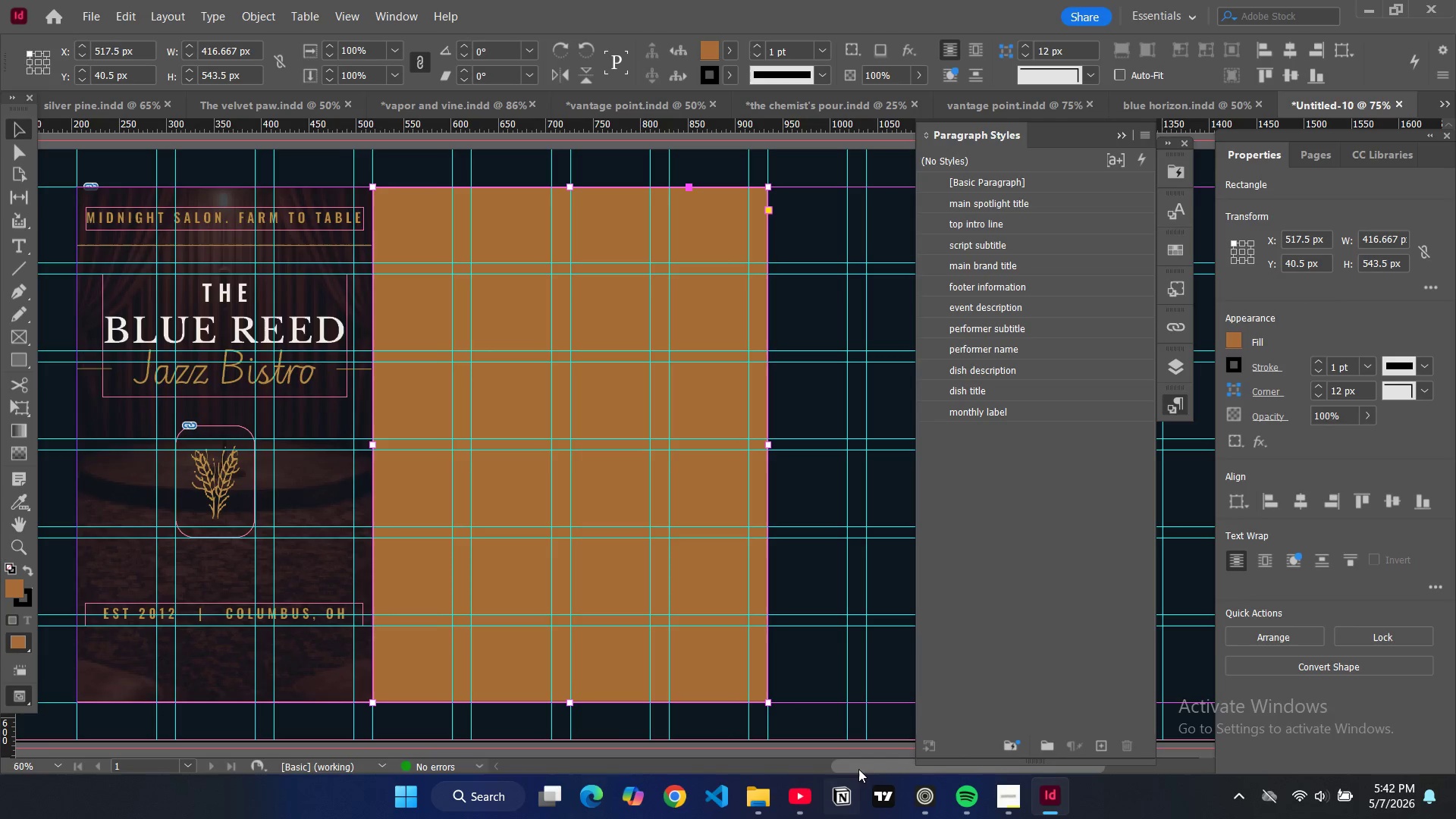 
left_click_drag(start_coordinate=[858, 767], to_coordinate=[970, 755])
 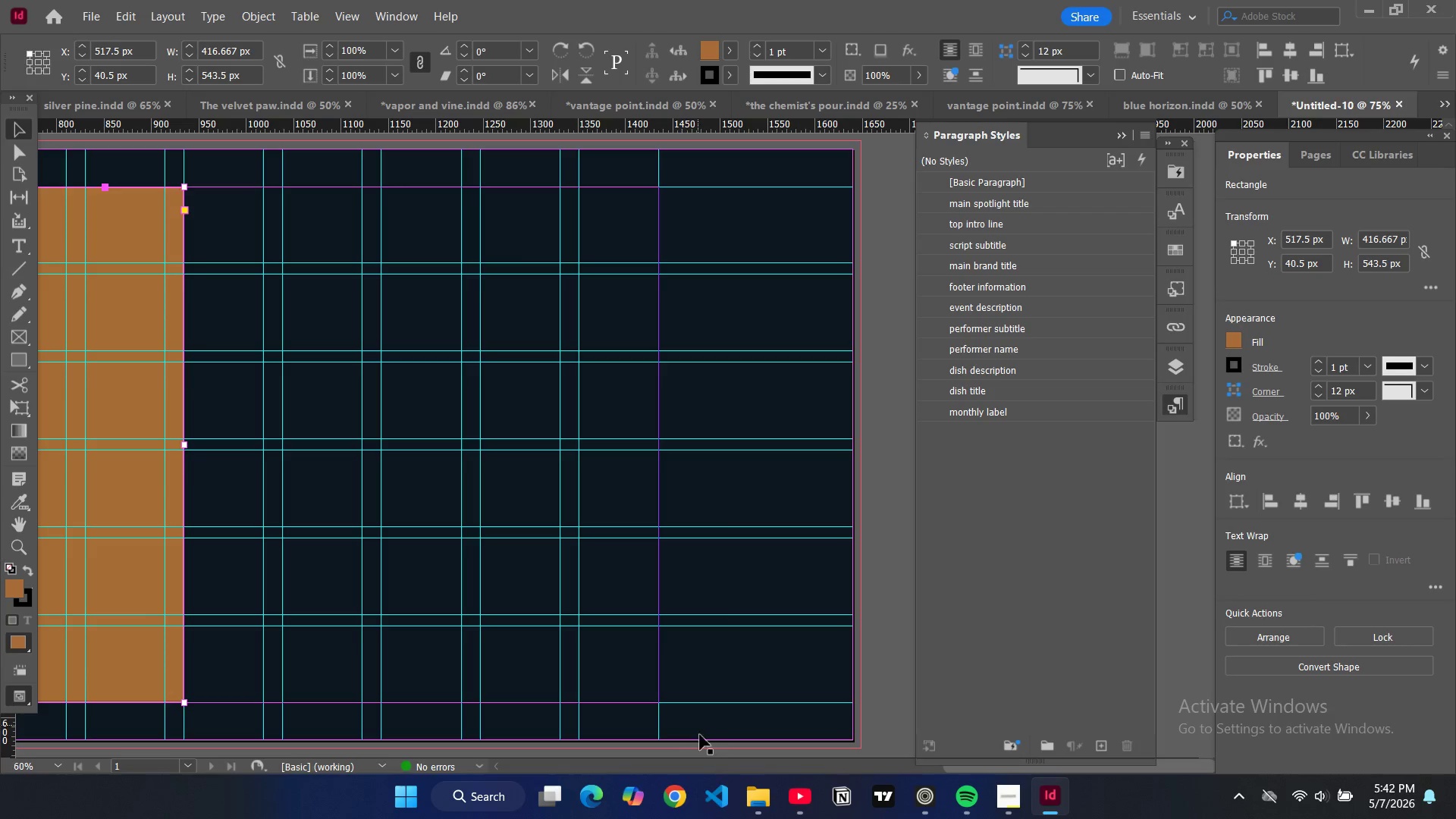 
left_click_drag(start_coordinate=[973, 770], to_coordinate=[882, 757])
 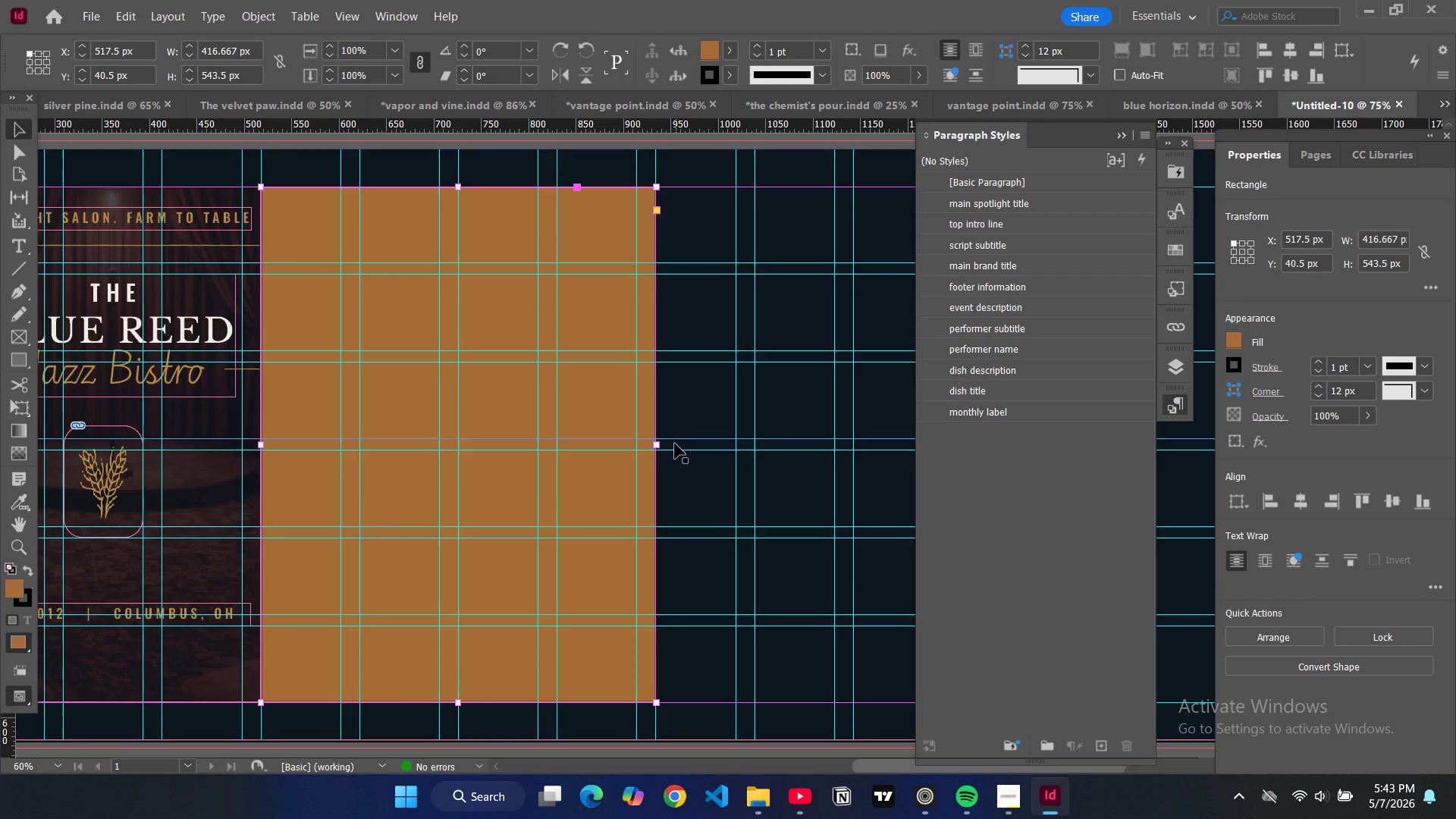 
left_click_drag(start_coordinate=[659, 445], to_coordinate=[755, 460])
 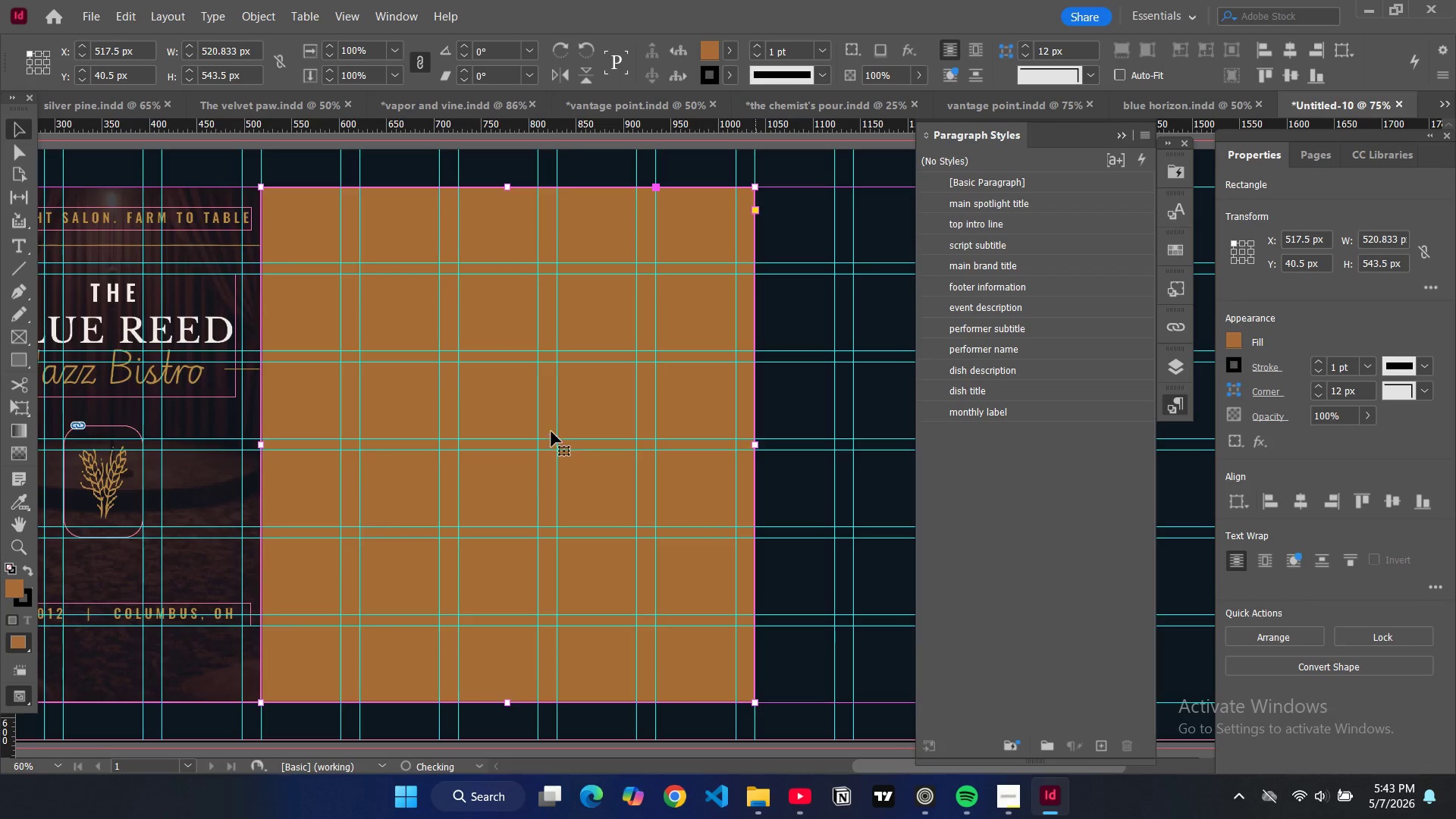 
key(Control+ControlLeft)
 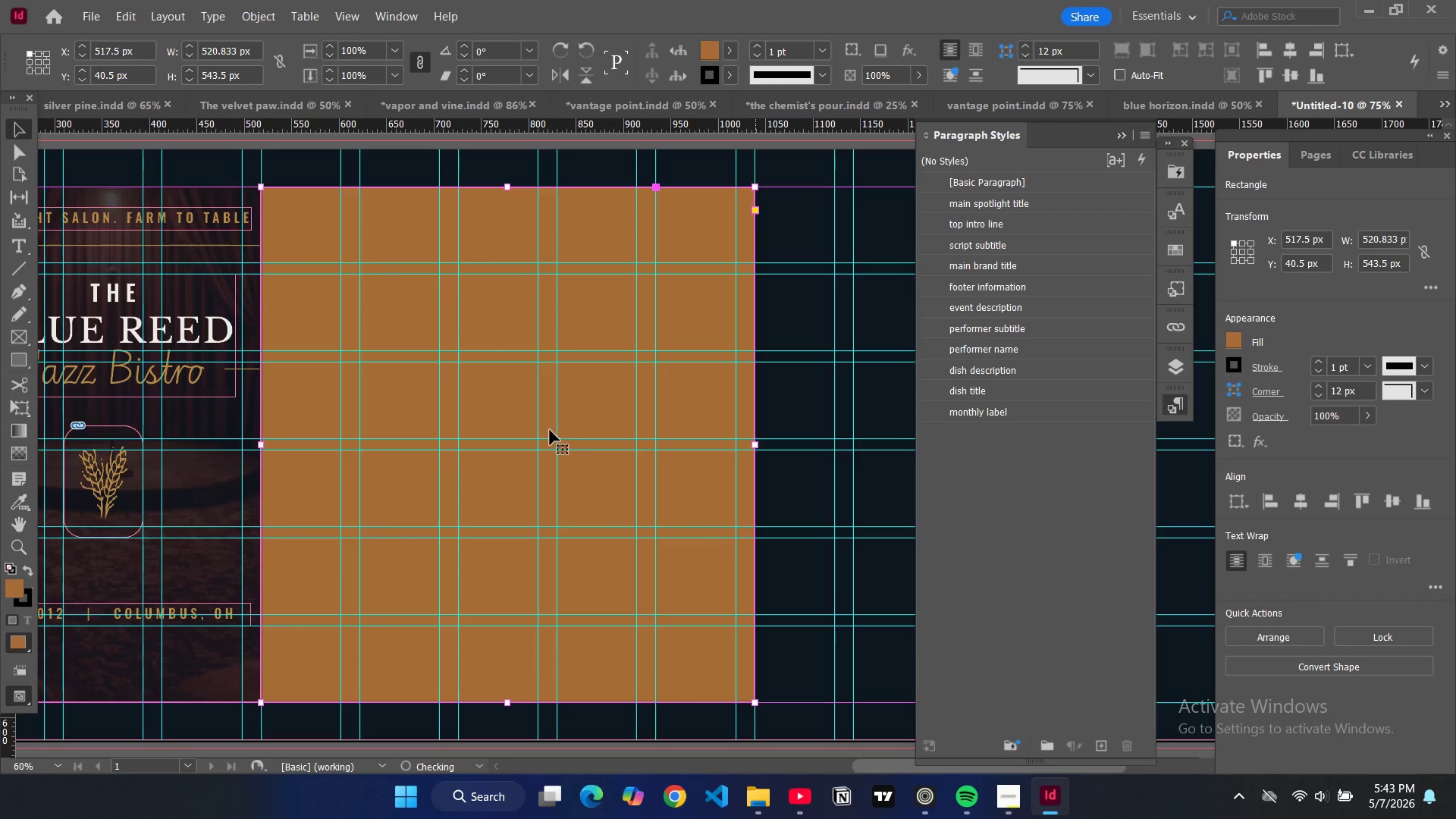 
key(Control+D)
 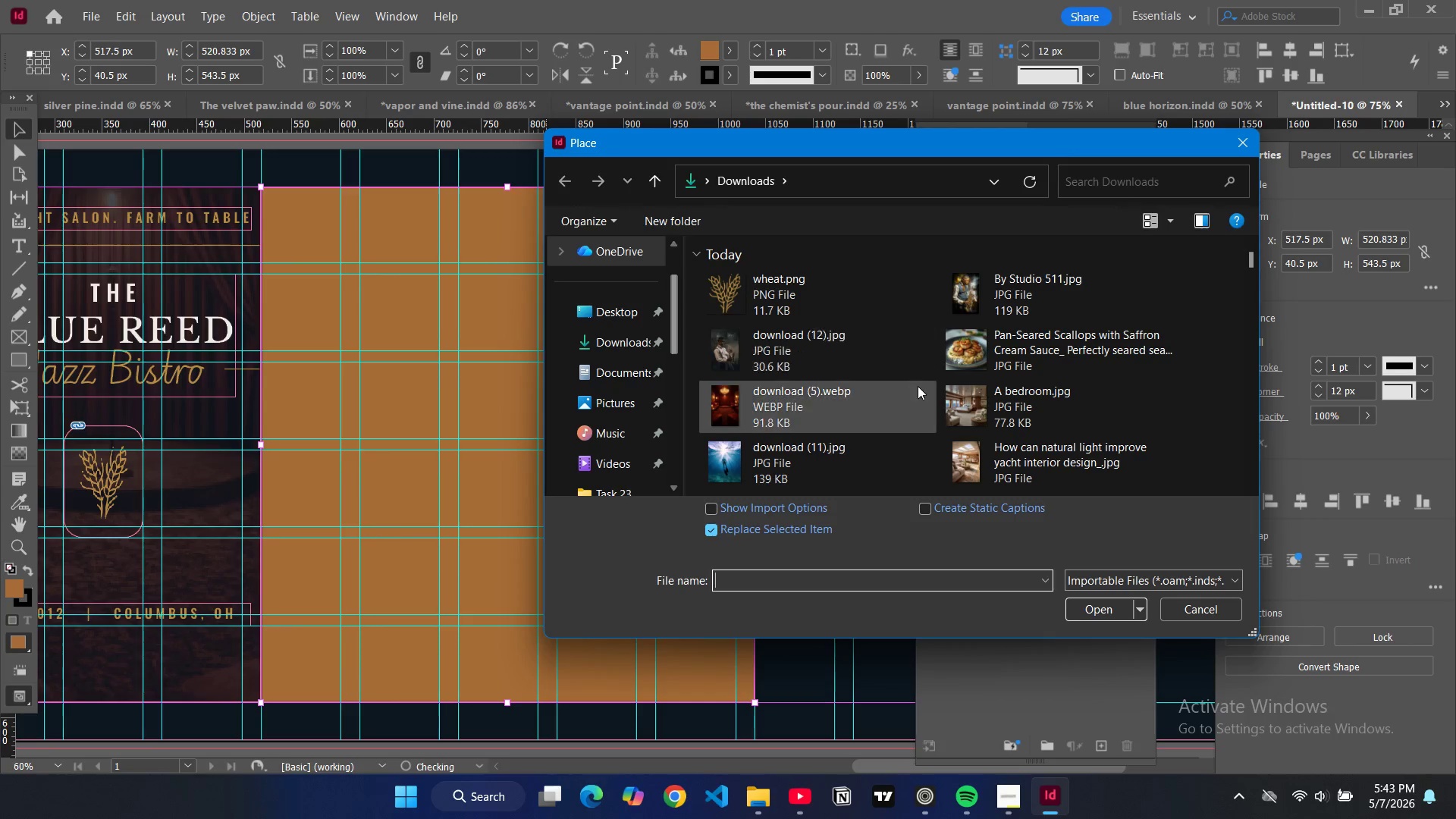 
left_click([988, 362])
 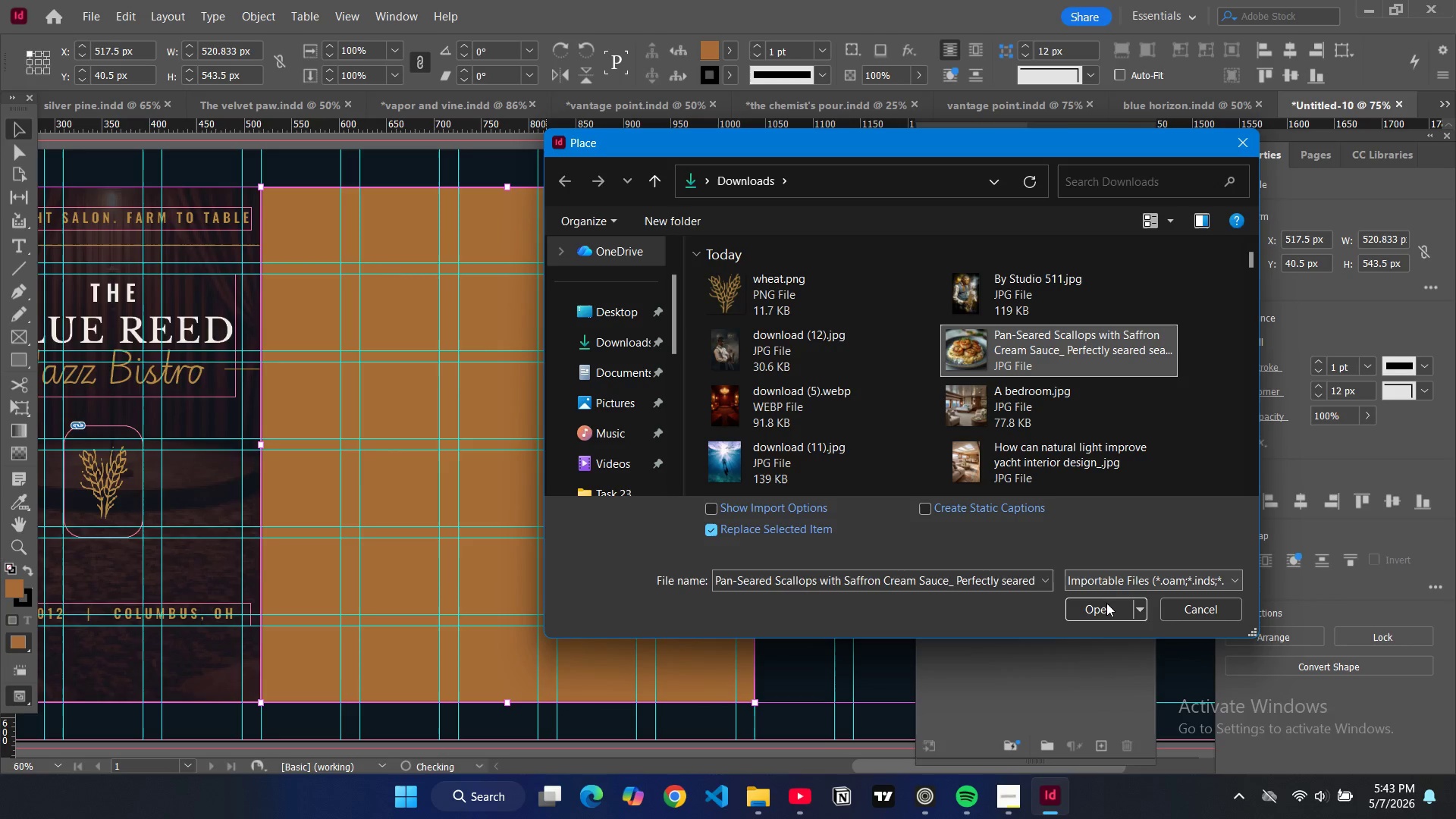 
left_click([1106, 604])
 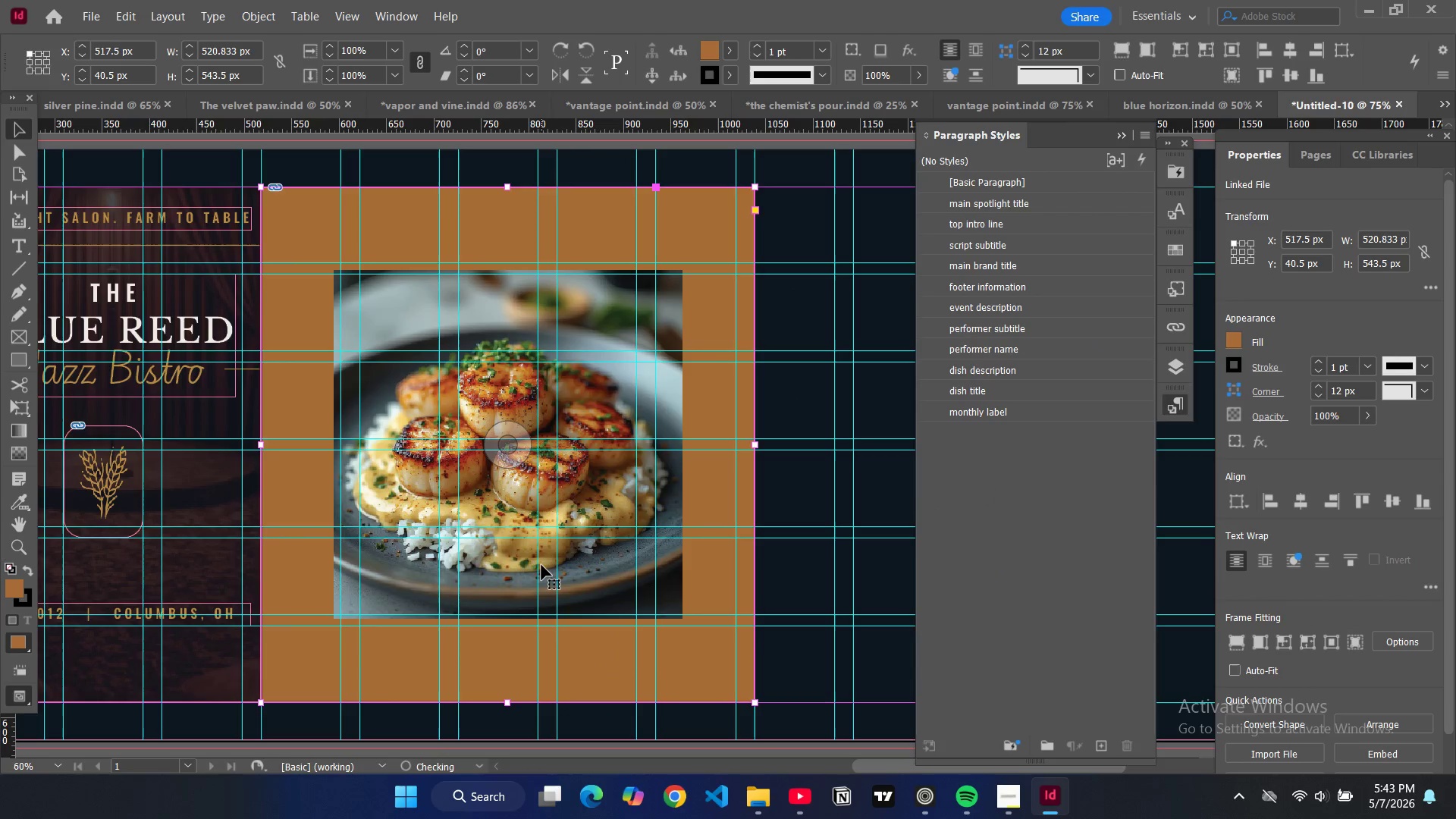 
key(Alt+Control+Shift+AltLeft)
 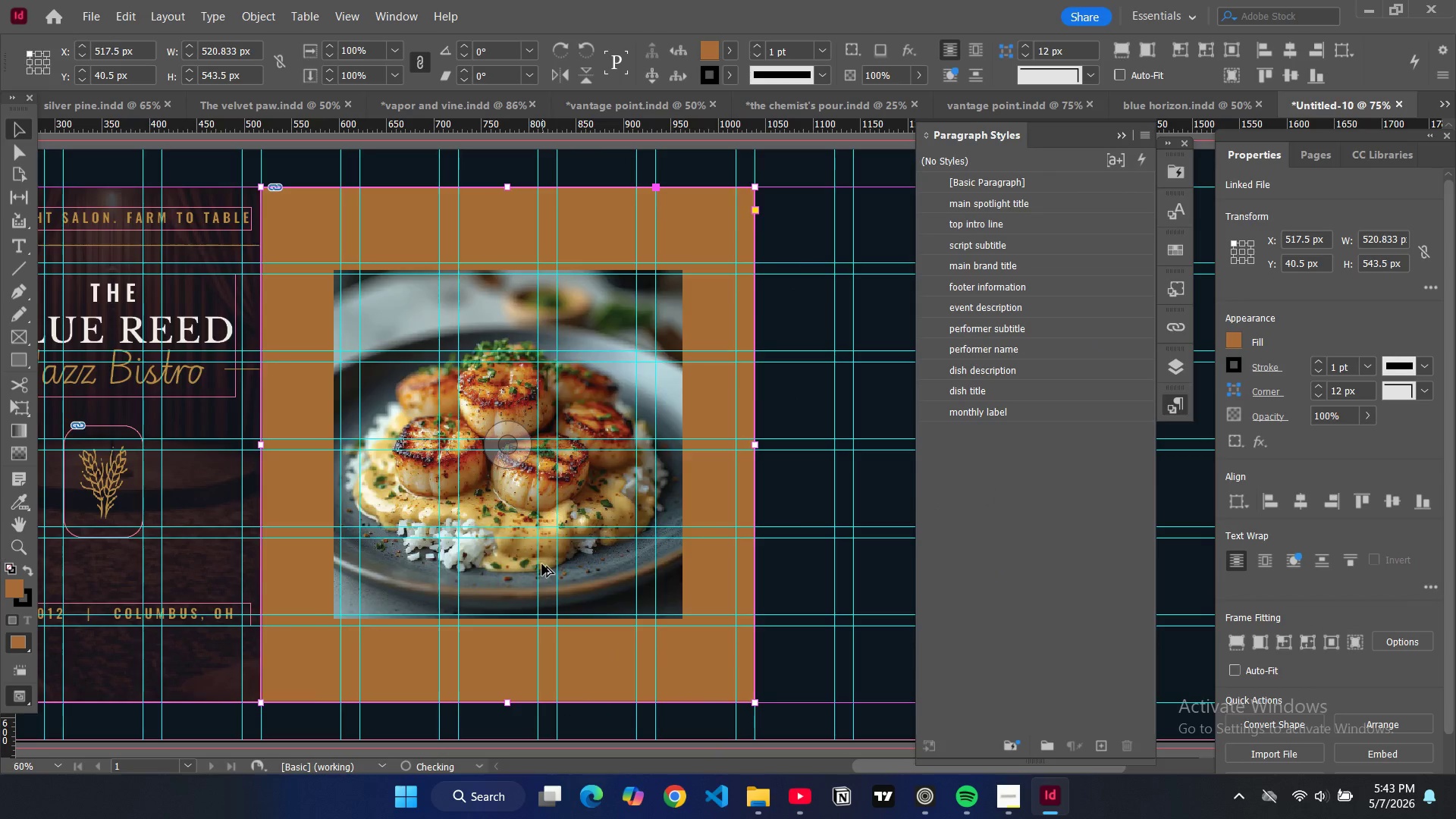 
key(Alt+Control+Shift+C)
 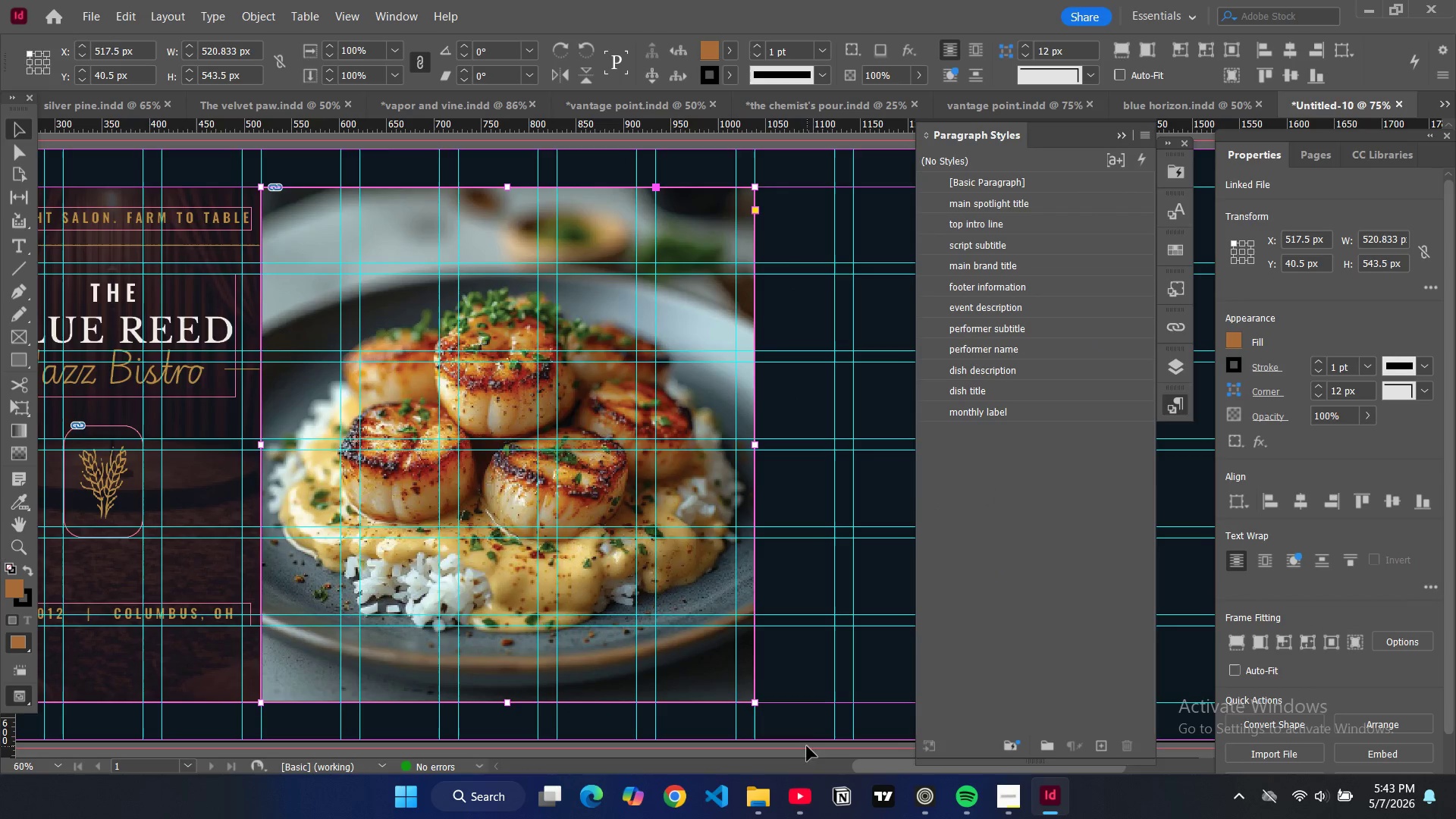 
left_click_drag(start_coordinate=[880, 767], to_coordinate=[797, 761])
 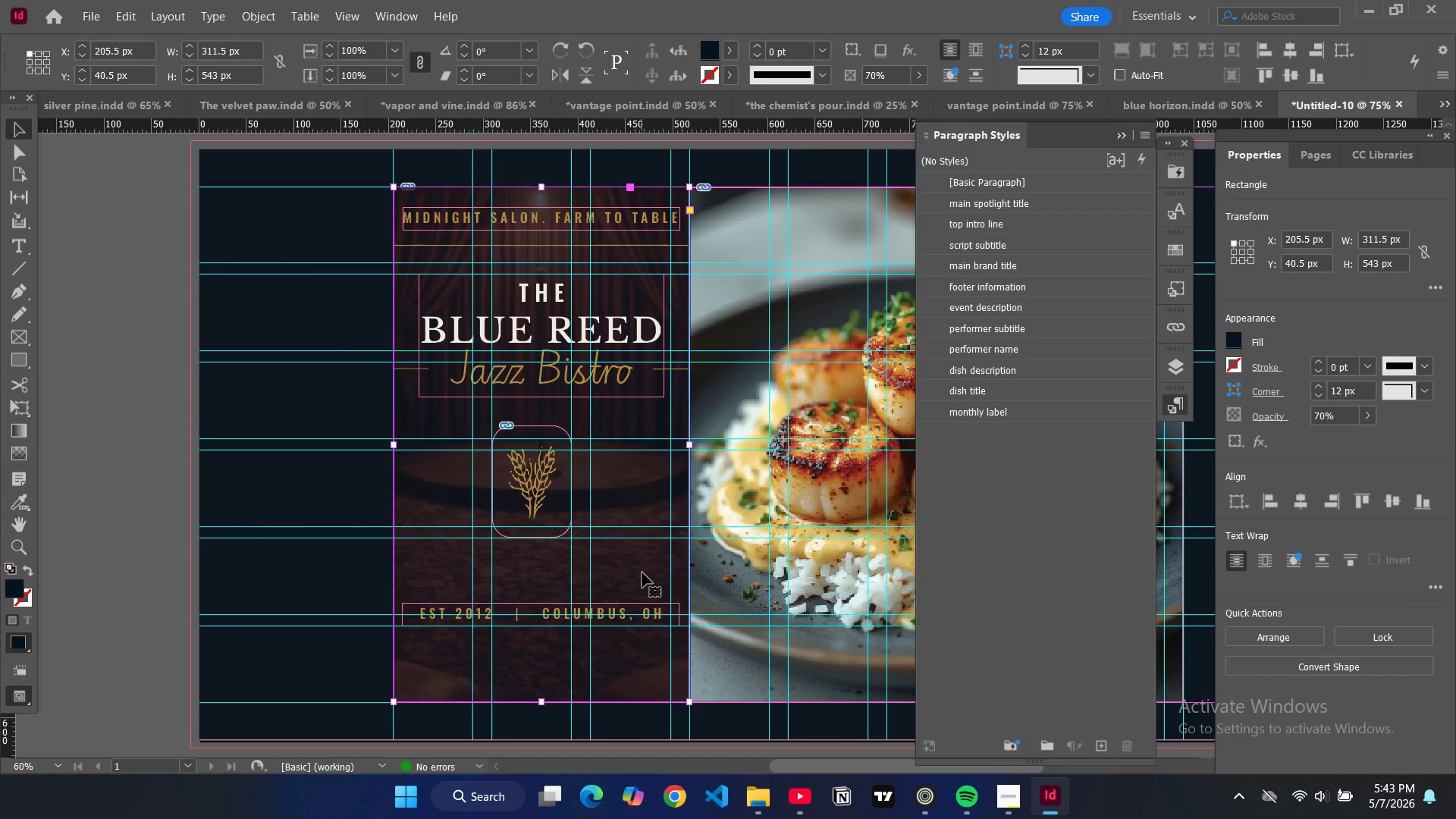 
key(Control+C)
 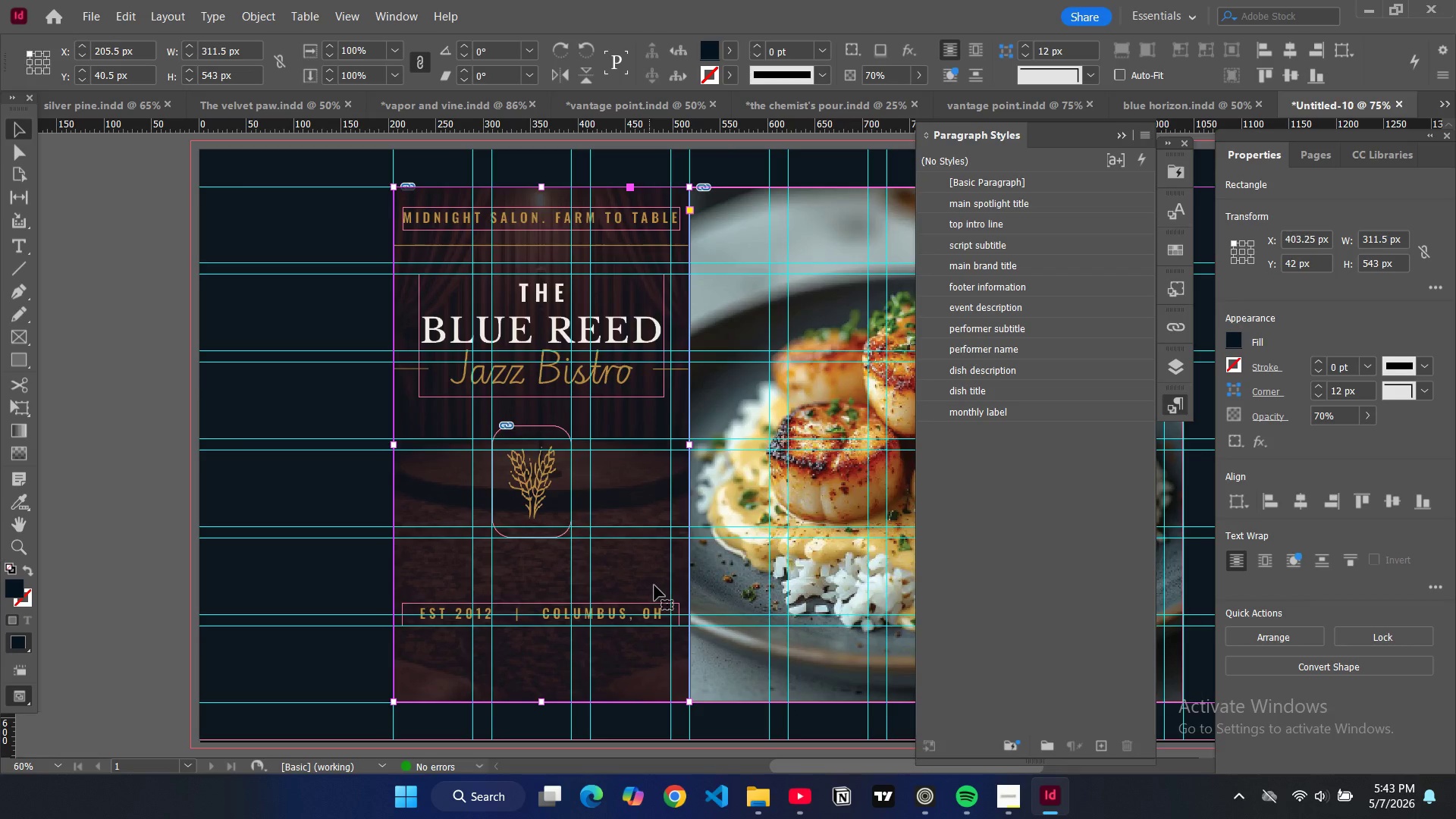 
key(Control+V)
 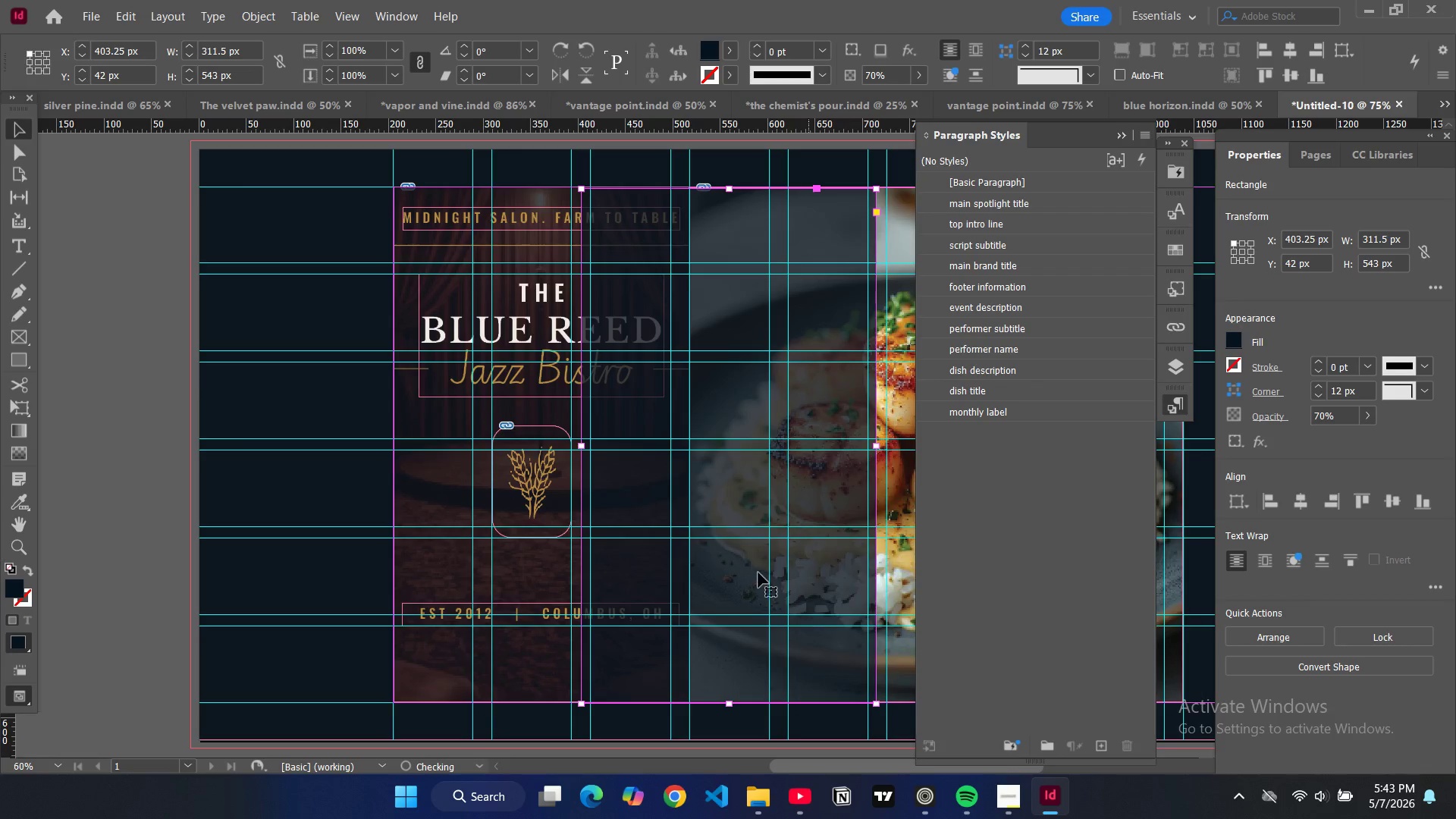 
left_click_drag(start_coordinate=[758, 573], to_coordinate=[869, 572])
 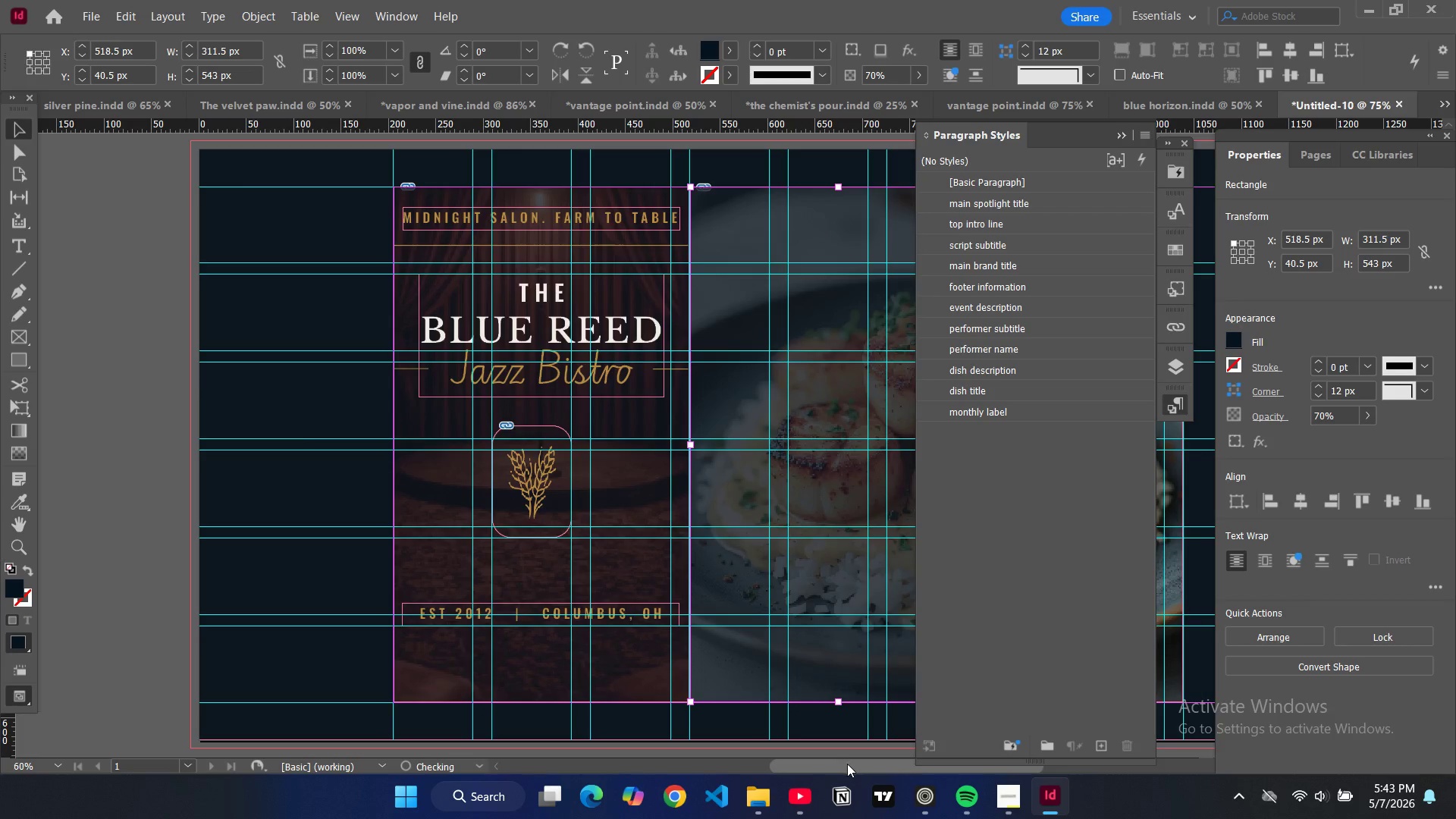 
left_click_drag(start_coordinate=[847, 765], to_coordinate=[915, 758])
 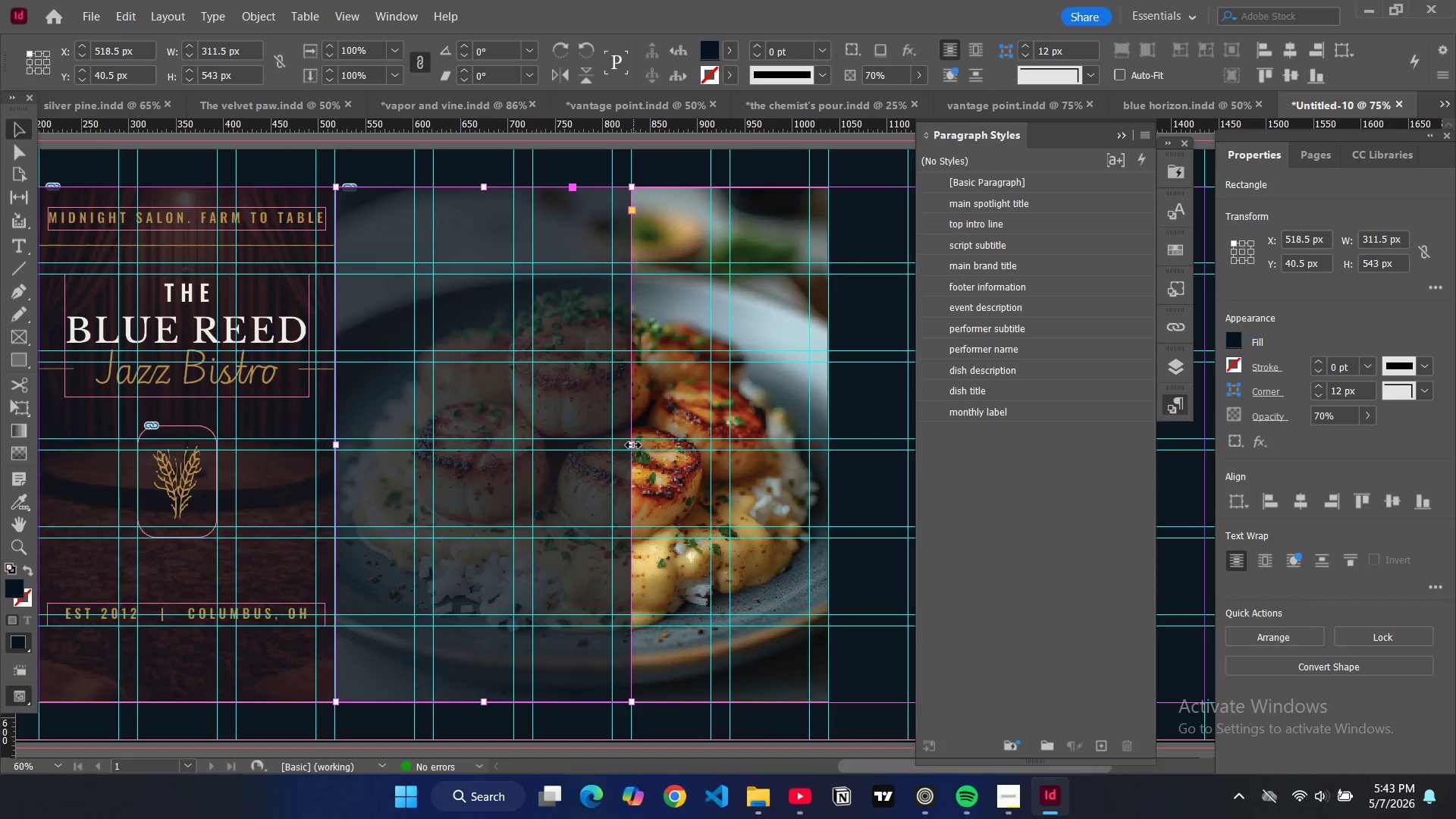 
left_click_drag(start_coordinate=[633, 445], to_coordinate=[829, 458])
 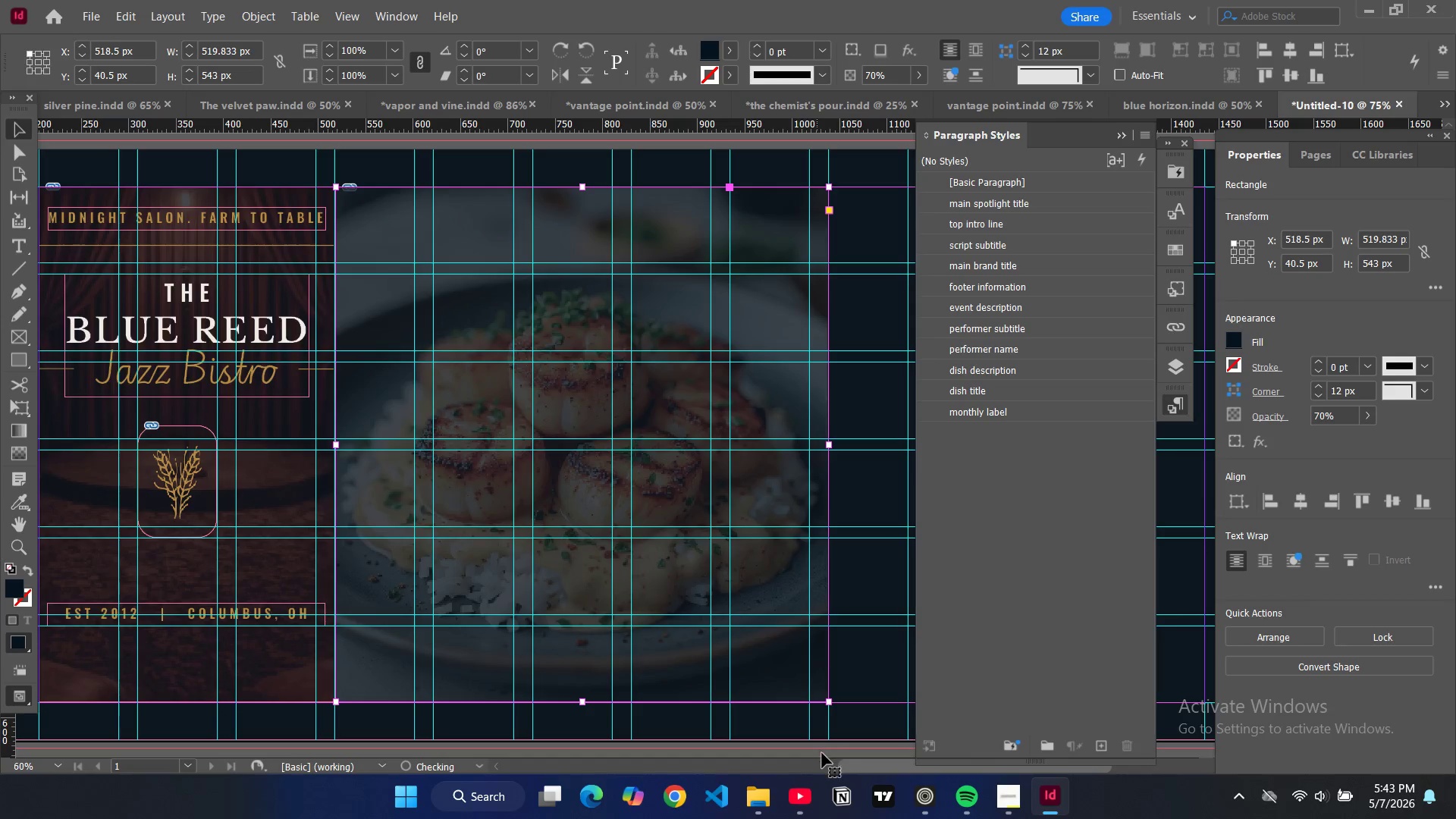 
left_click([822, 755])
 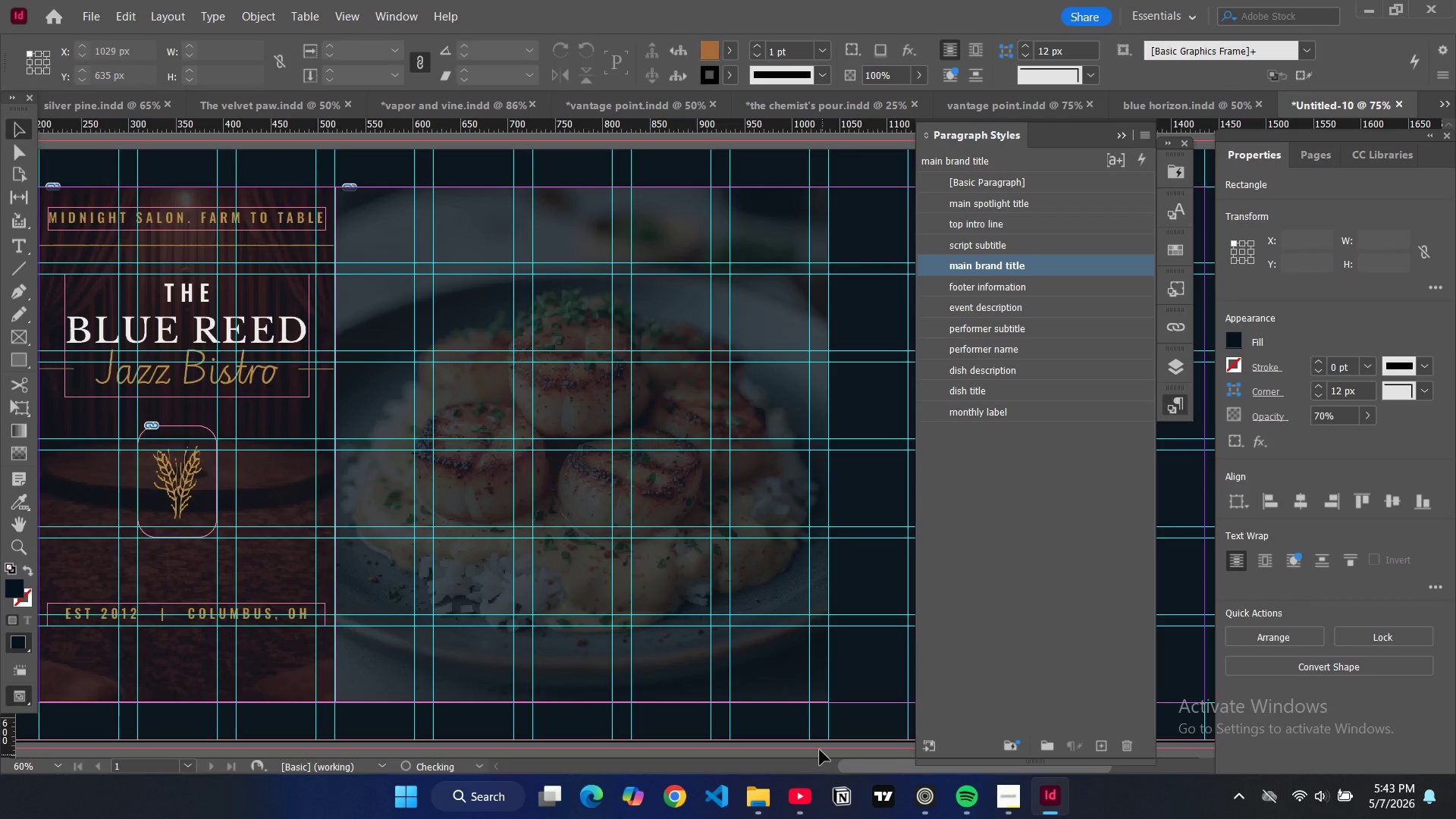 
type(ww)
 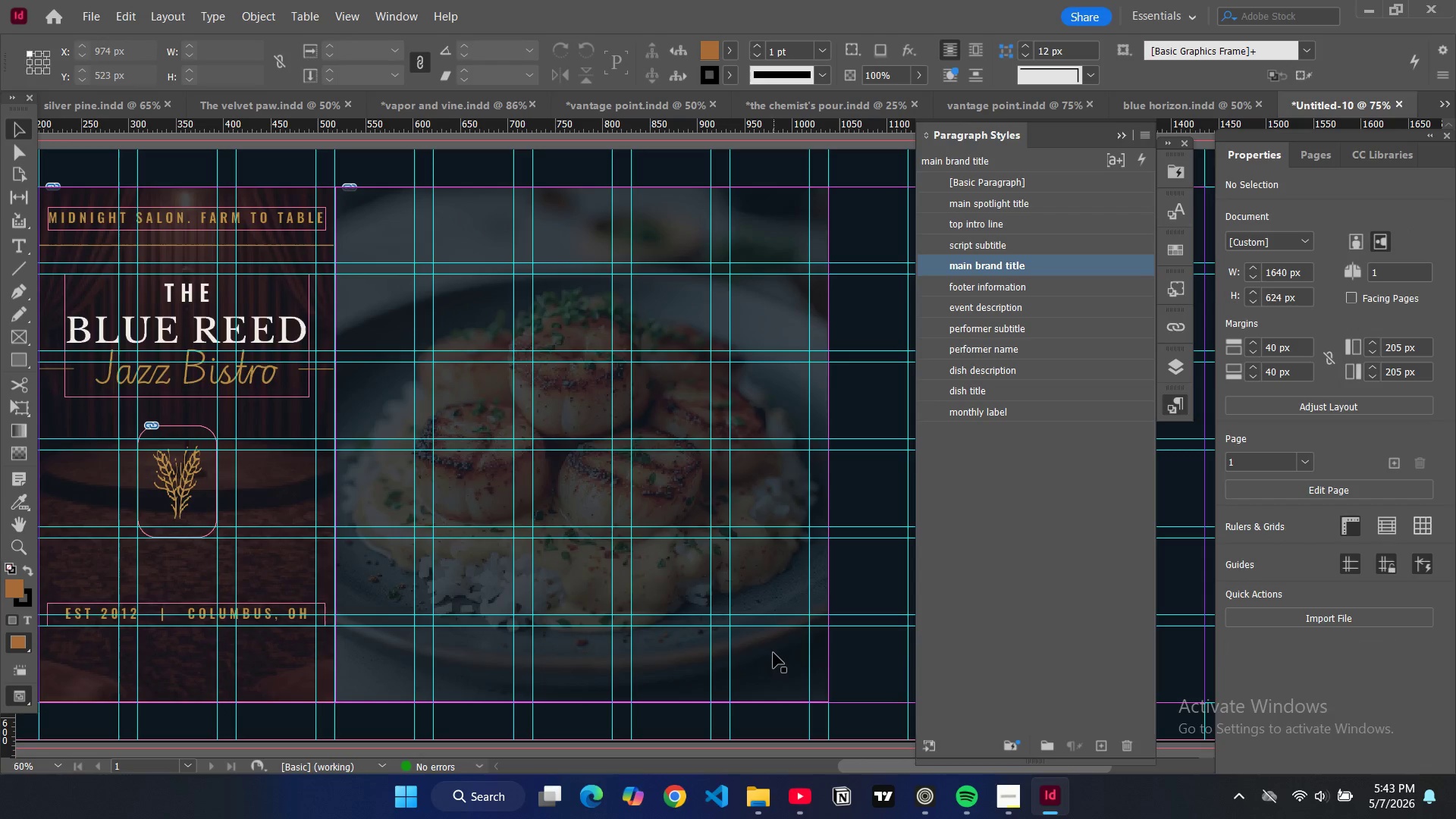 
left_click([774, 653])
 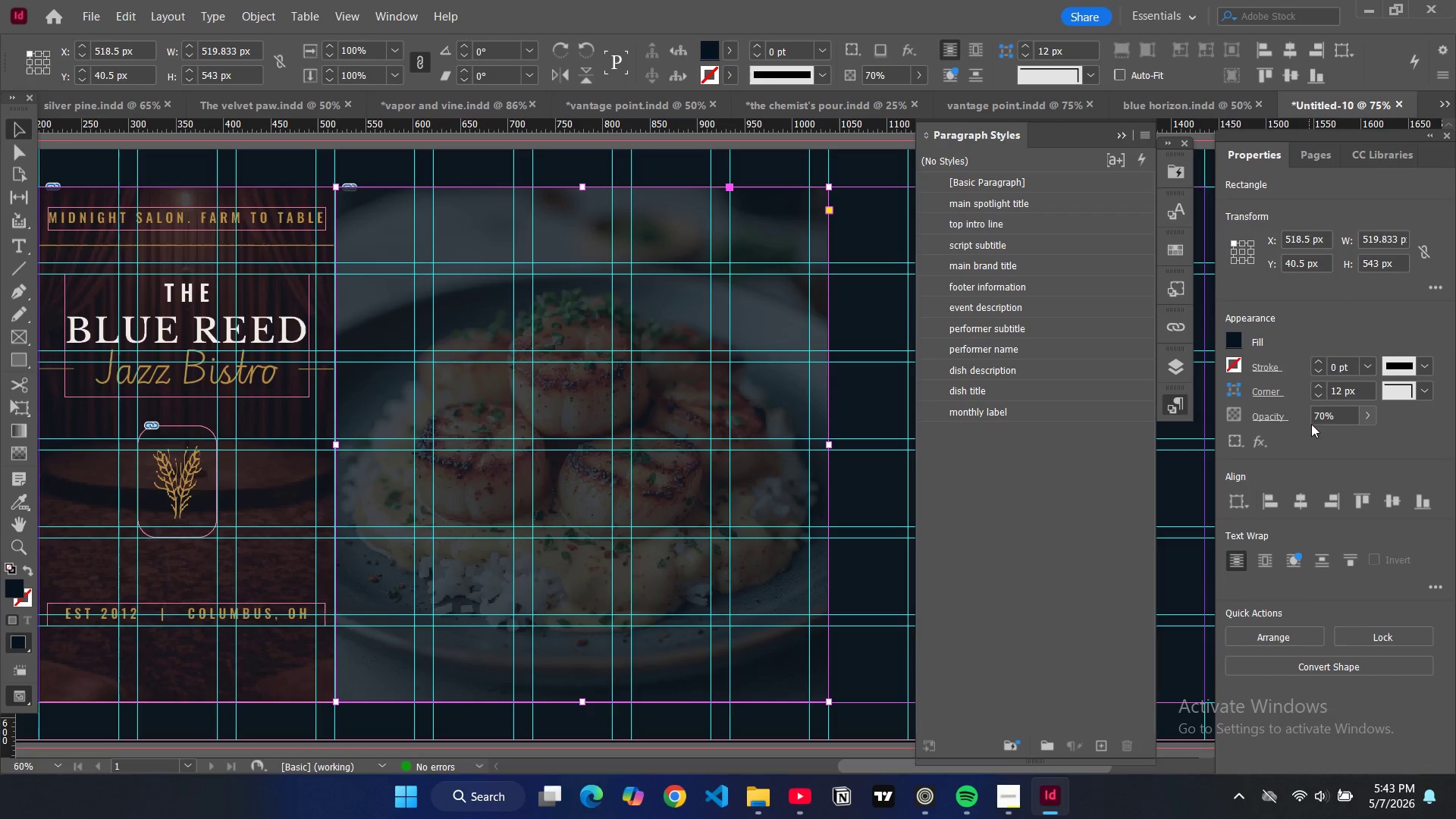 
triple_click([1329, 419])
 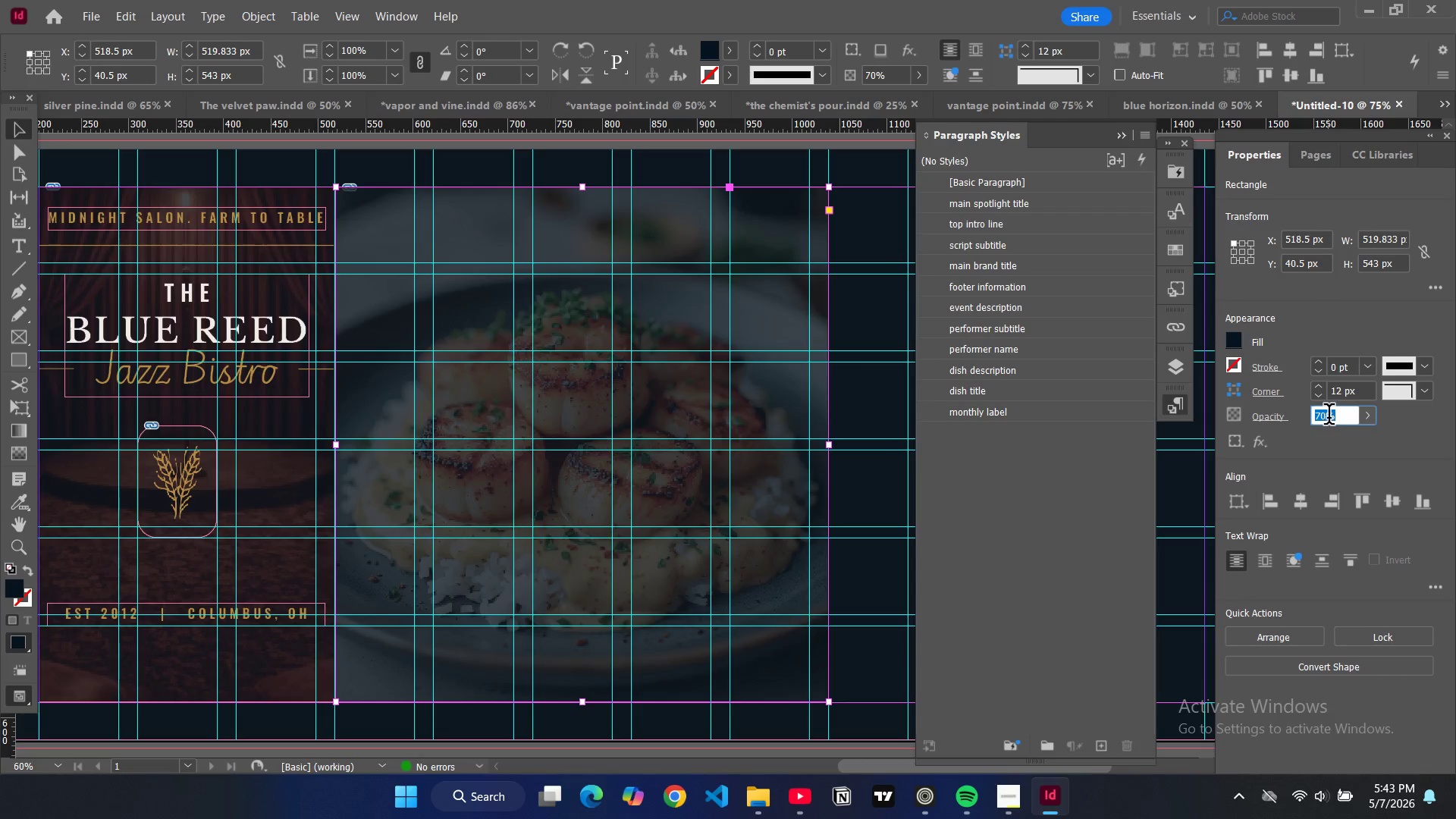 
type(60)
 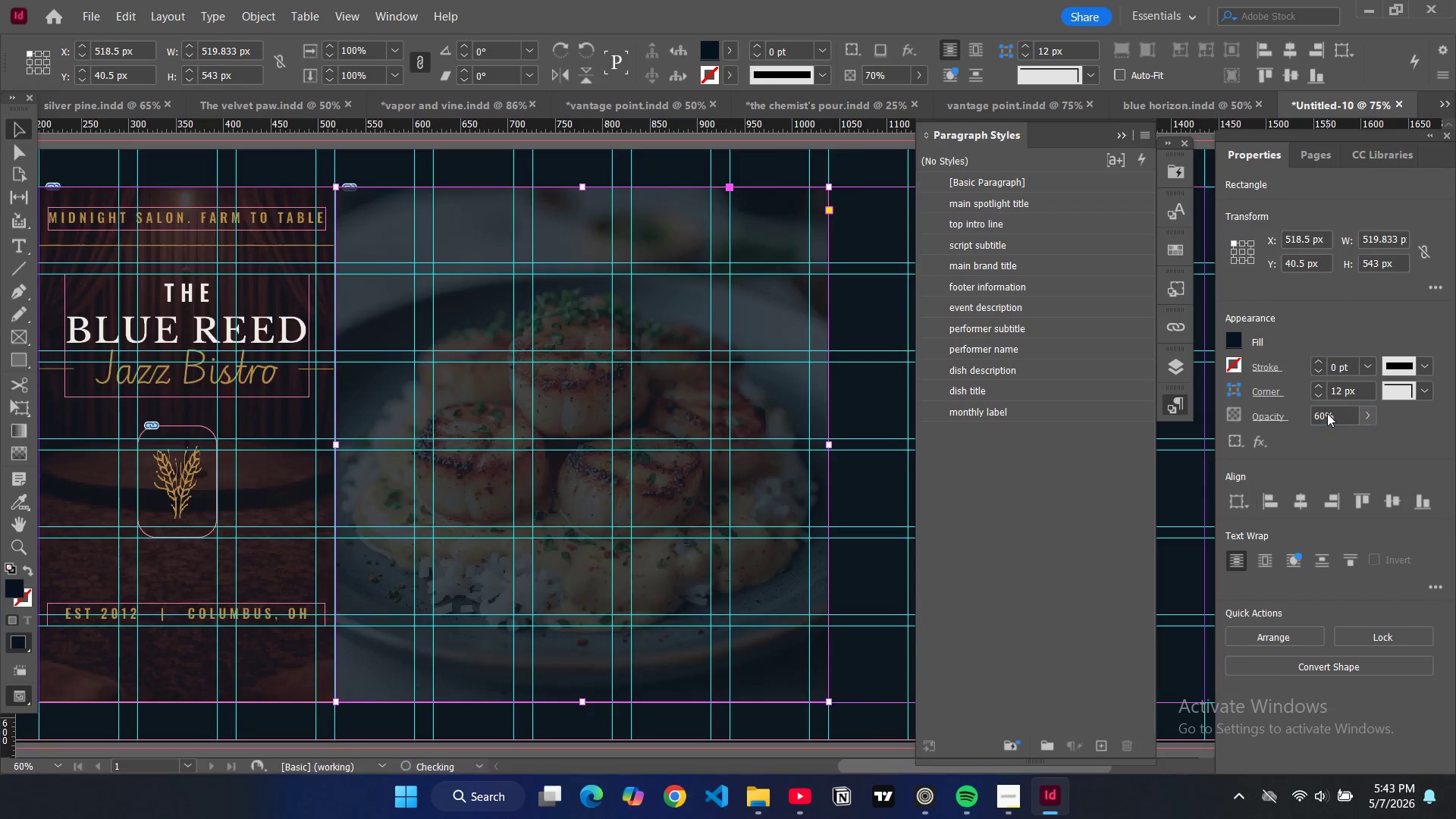 
key(Enter)
 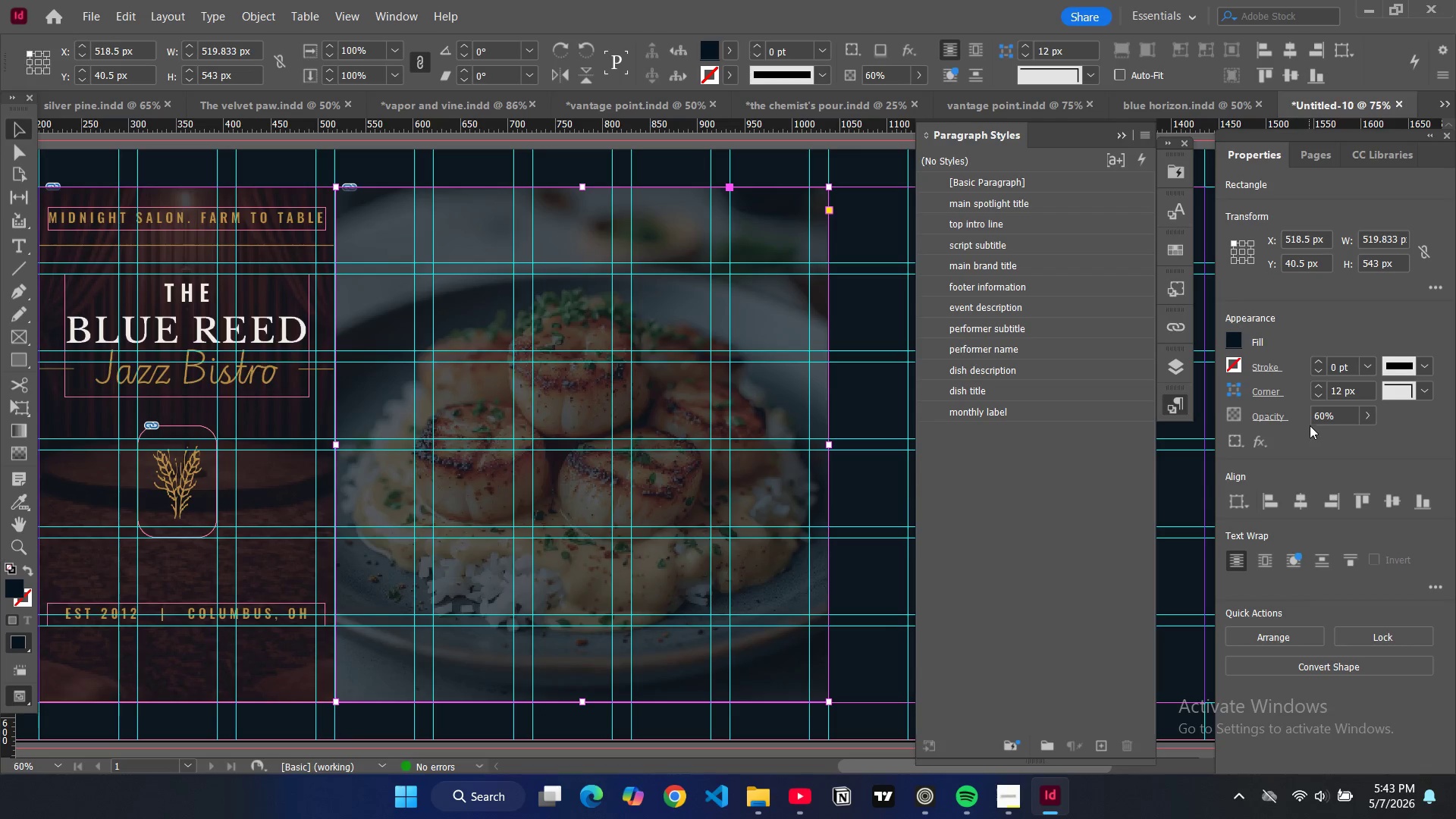 
double_click([1320, 416])
 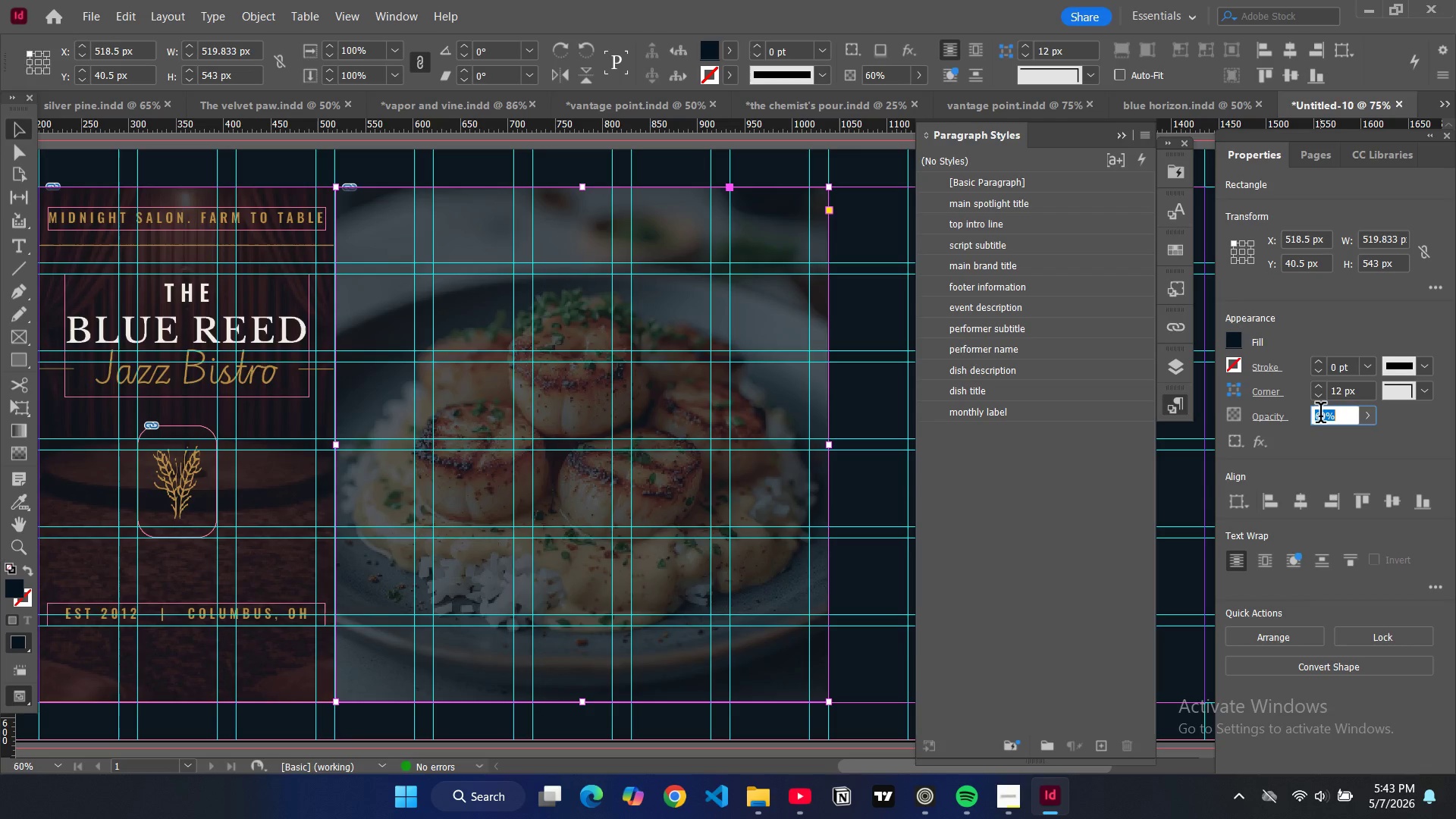 
triple_click([1320, 416])
 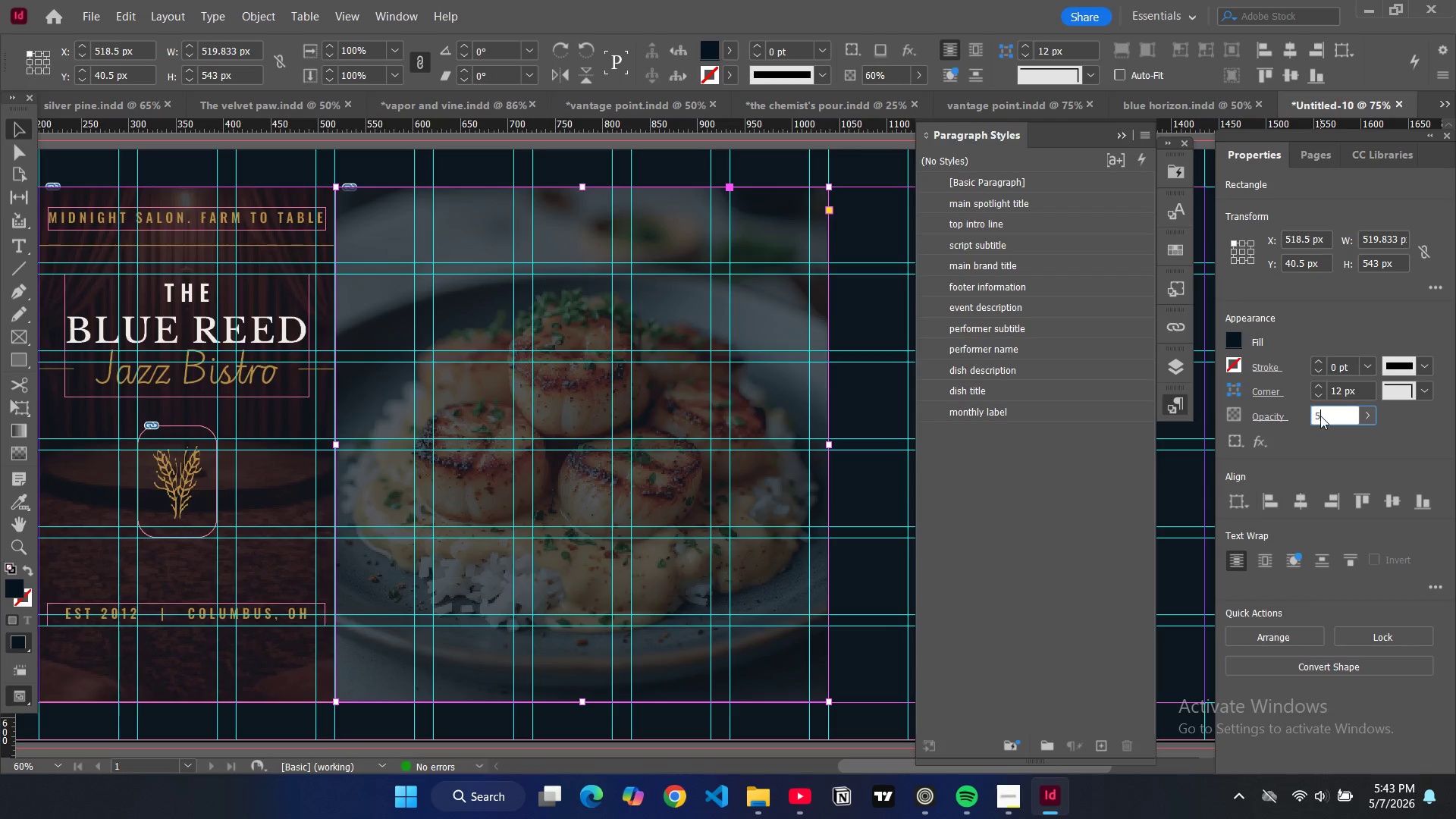 
type(50)
 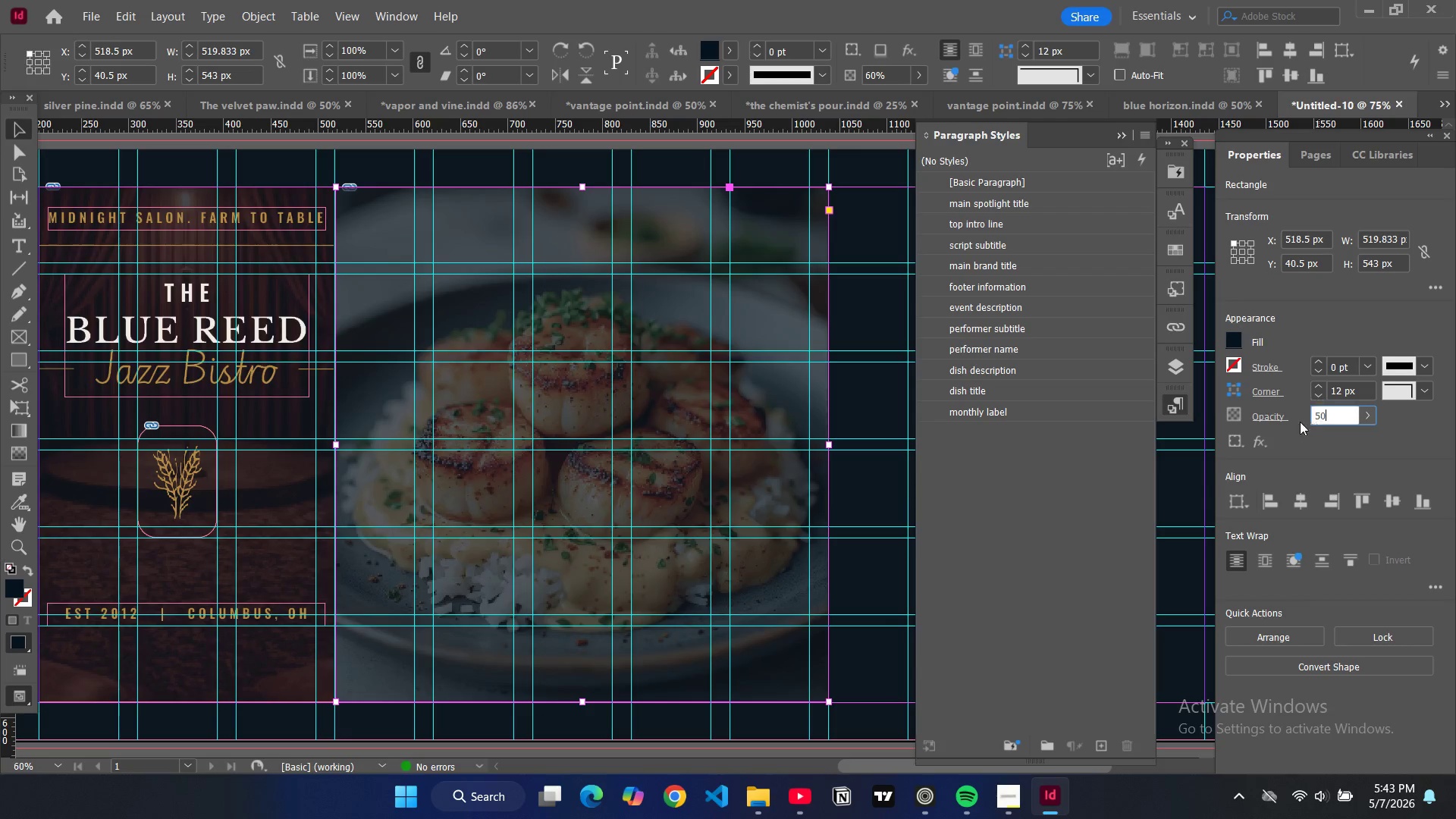 
key(Enter)
 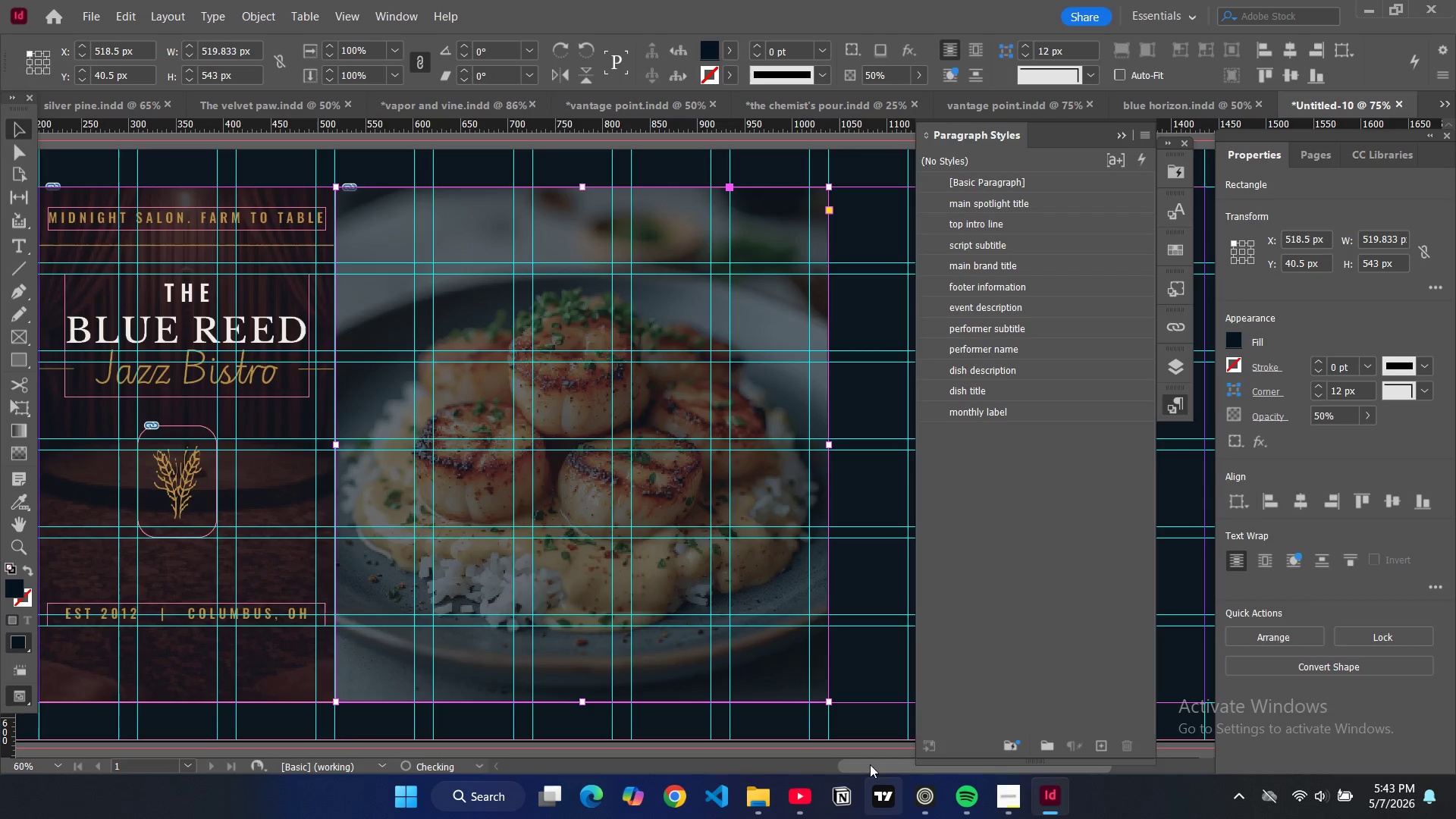 
left_click_drag(start_coordinate=[869, 764], to_coordinate=[860, 765])
 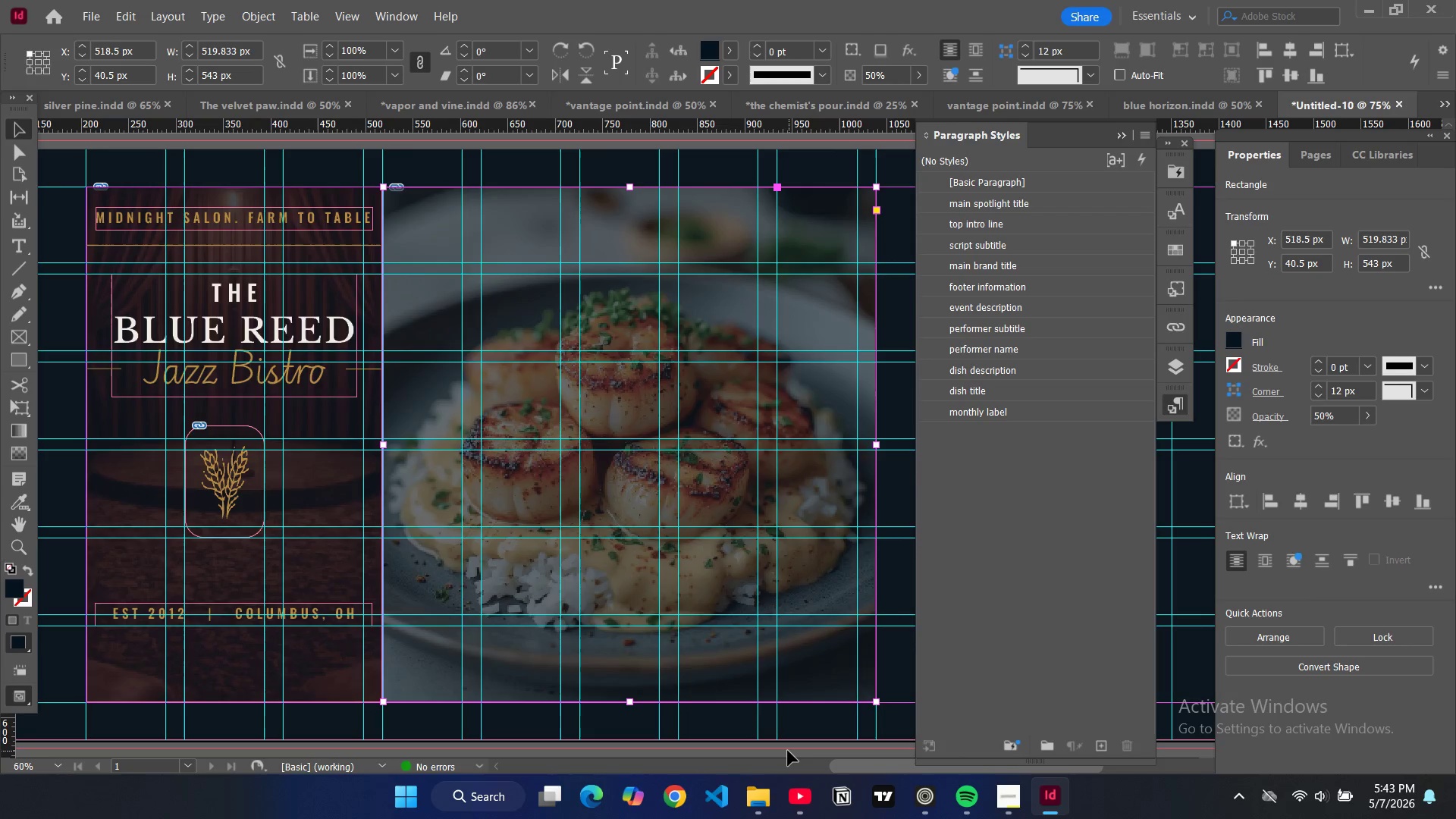 
left_click([788, 751])
 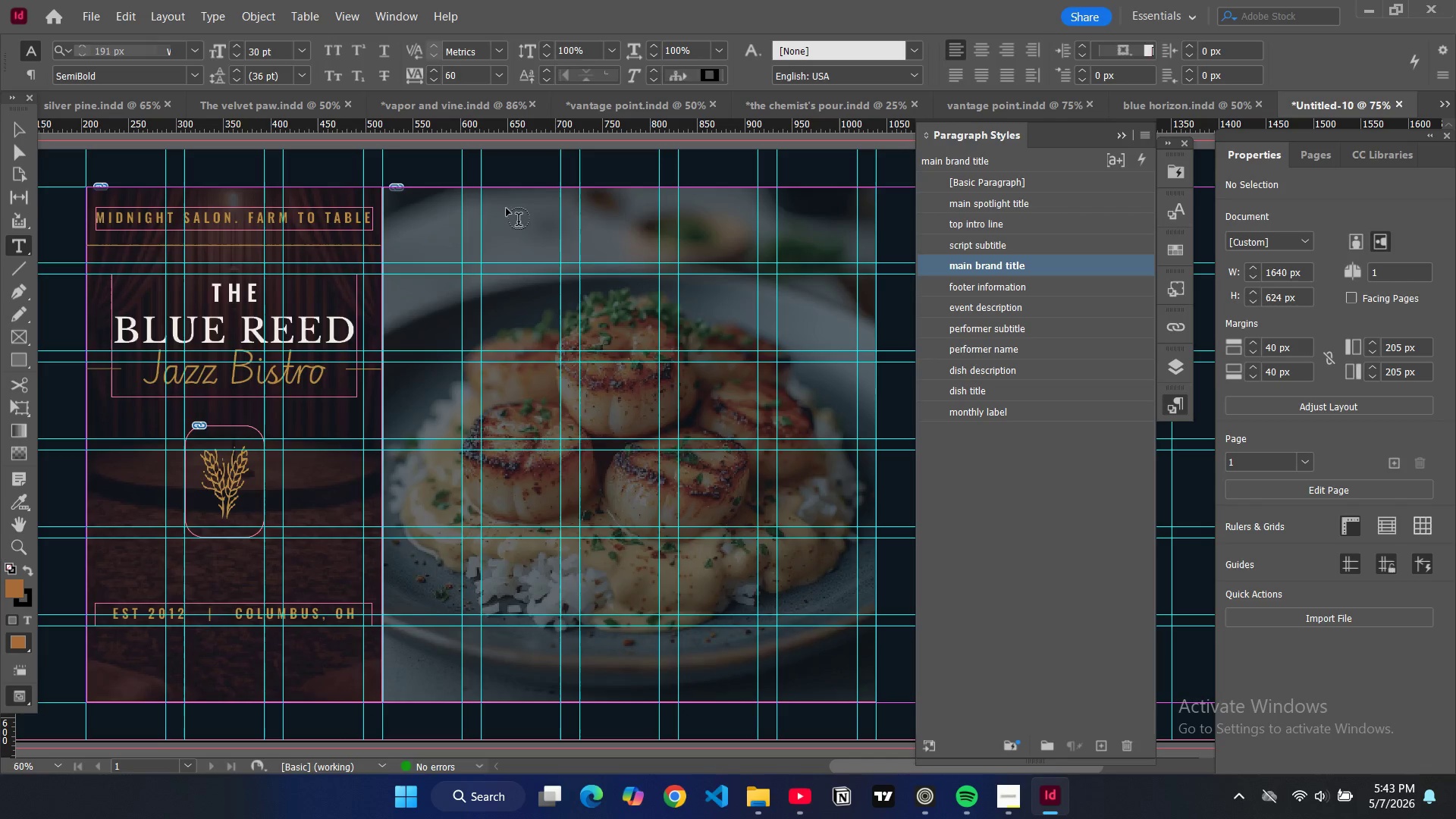 
wait(7.03)
 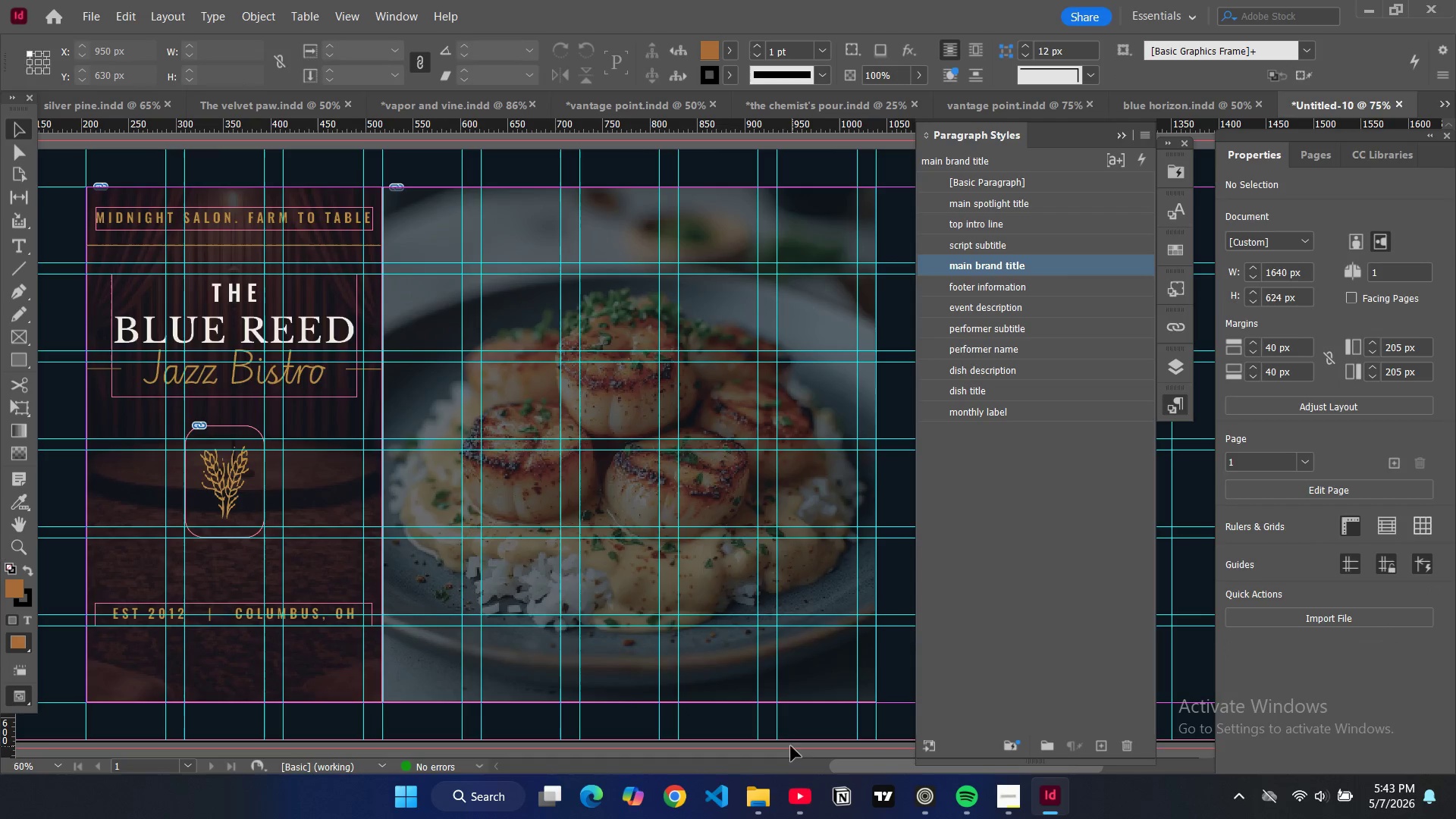 
left_click_drag(start_coordinate=[482, 213], to_coordinate=[760, 248])
 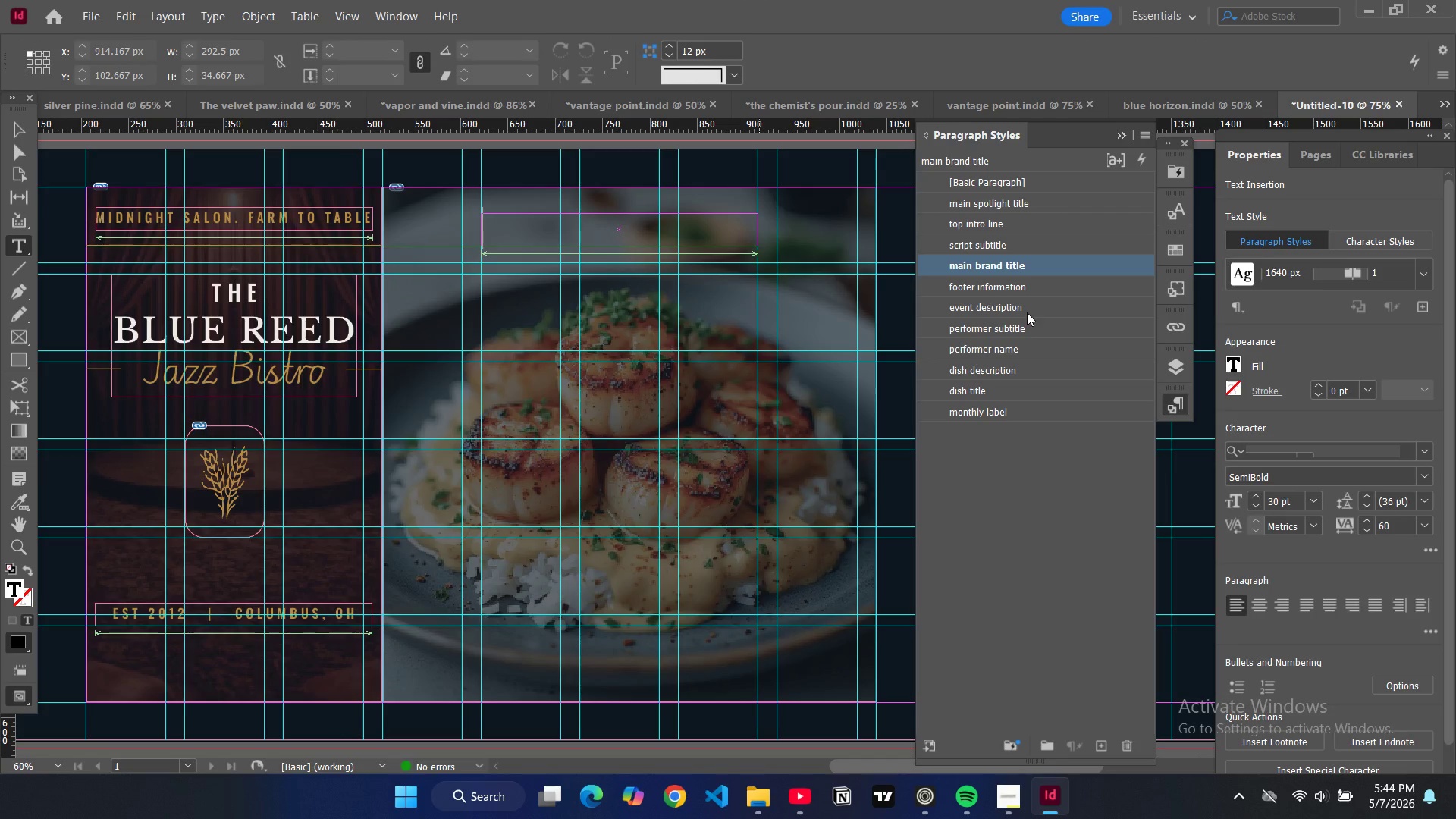 
left_click([1034, 407])
 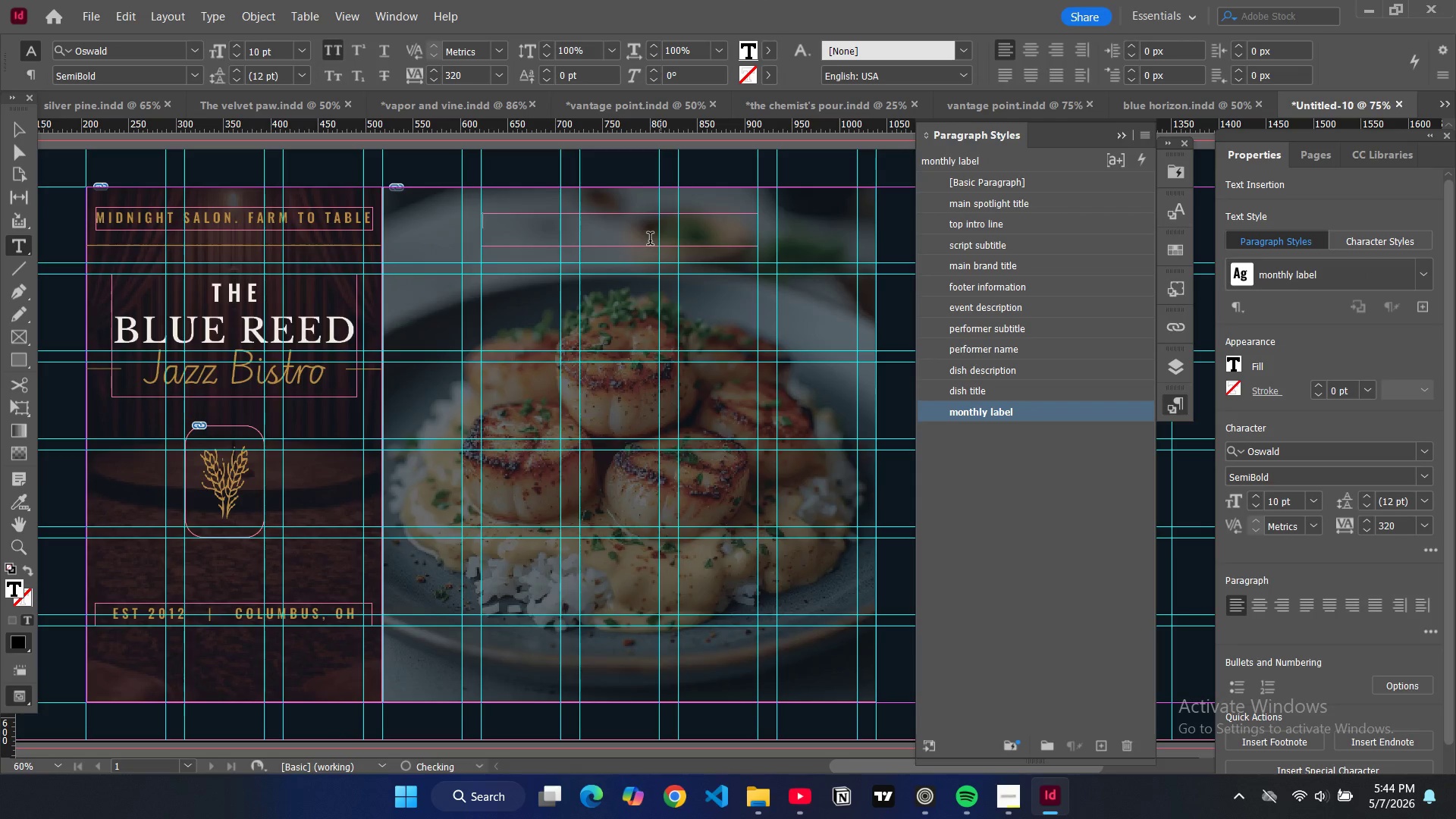 
left_click([645, 244])
 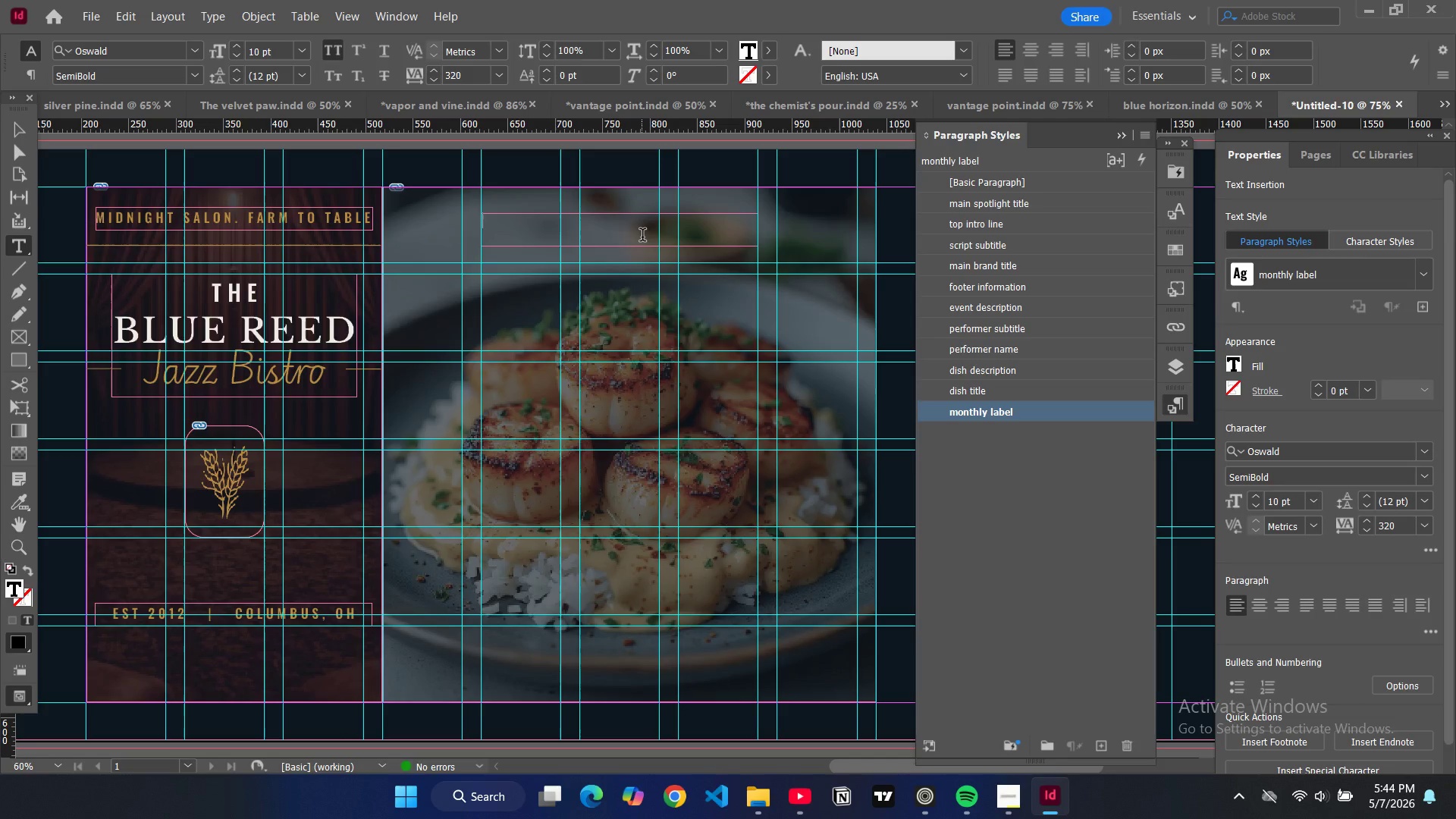 
type(monthly)
 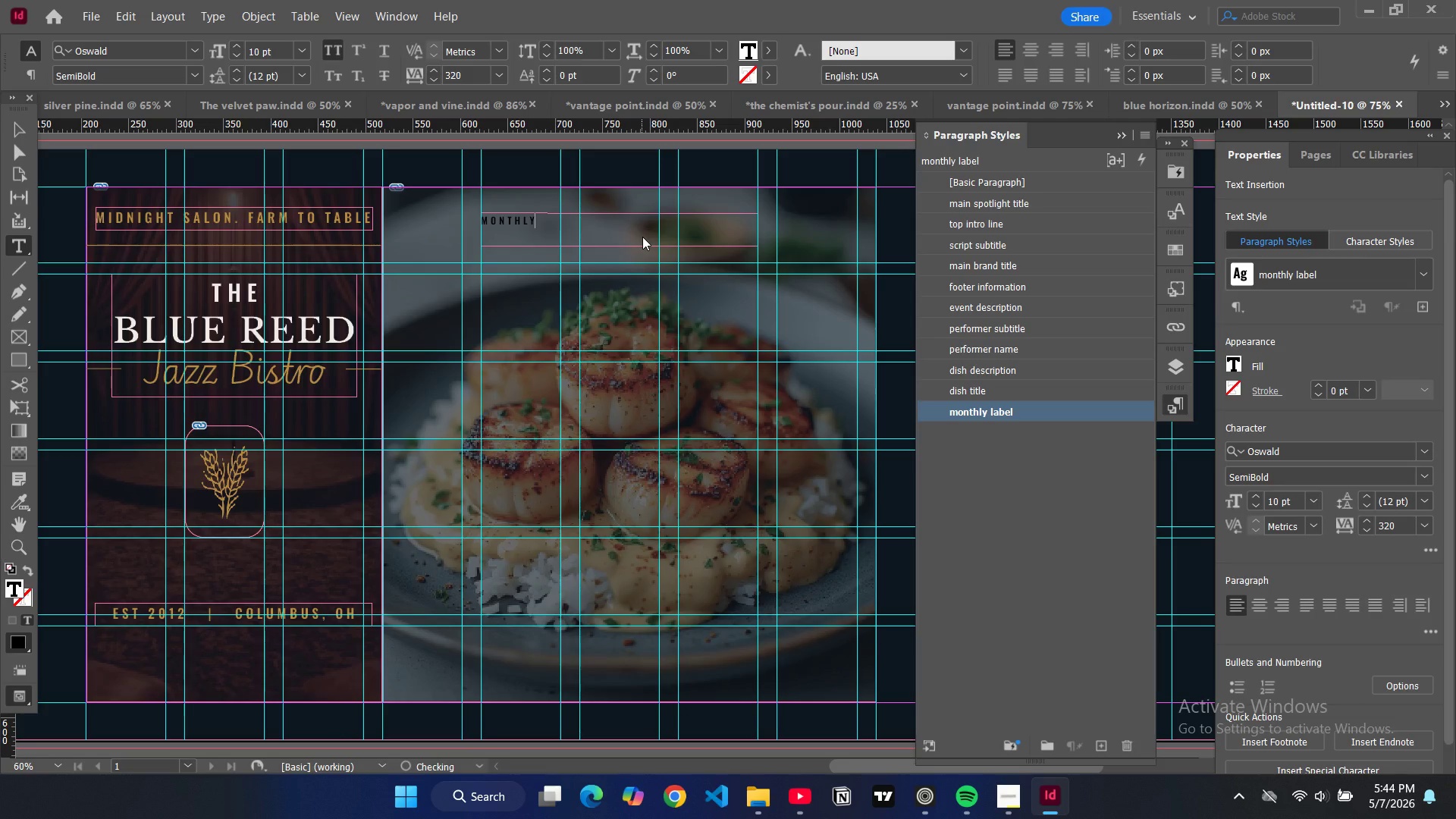 
key(Control+ControlLeft)
 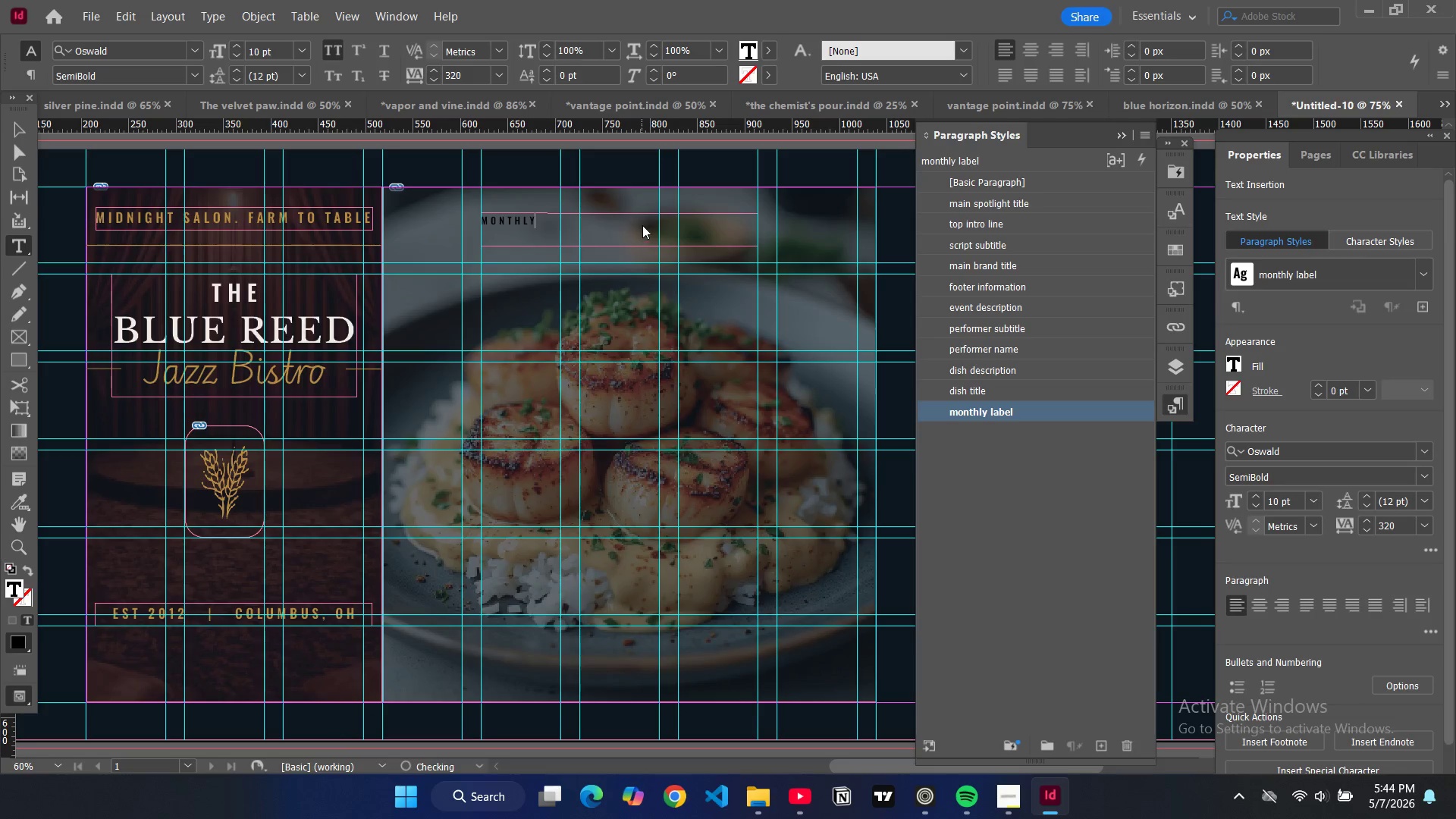 
key(Control+A)
 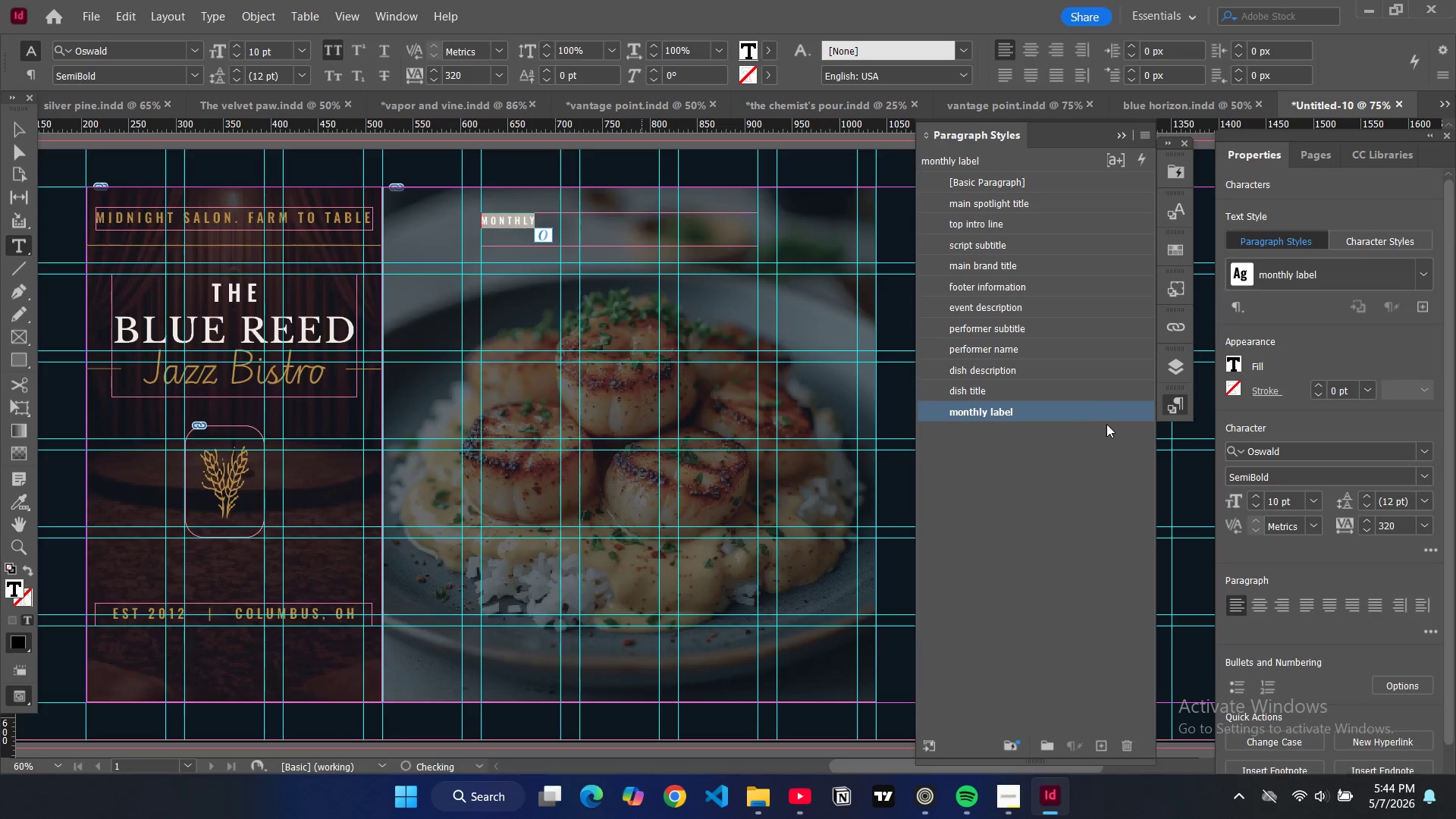 
double_click([1101, 416])
 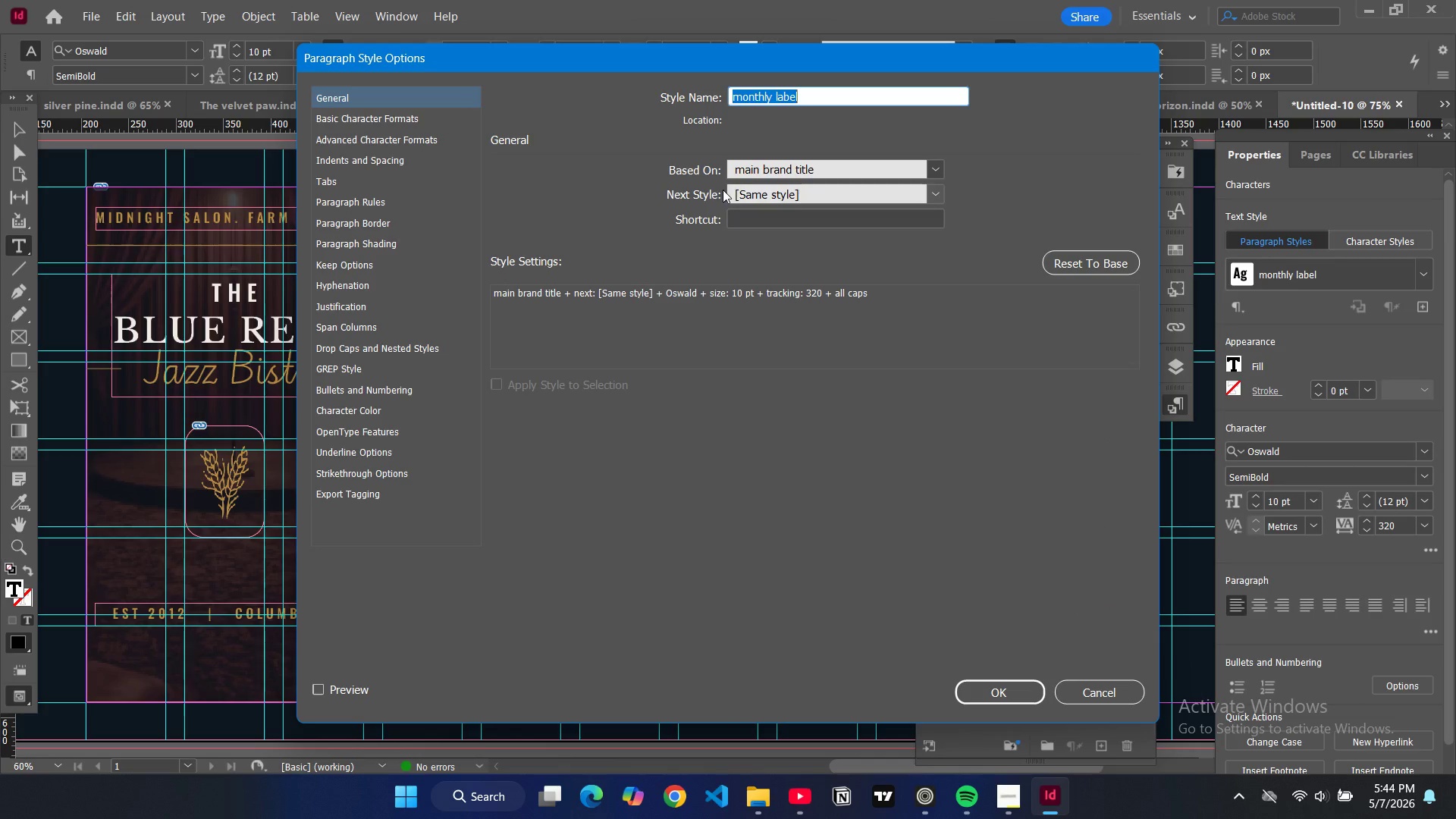 
left_click([444, 118])
 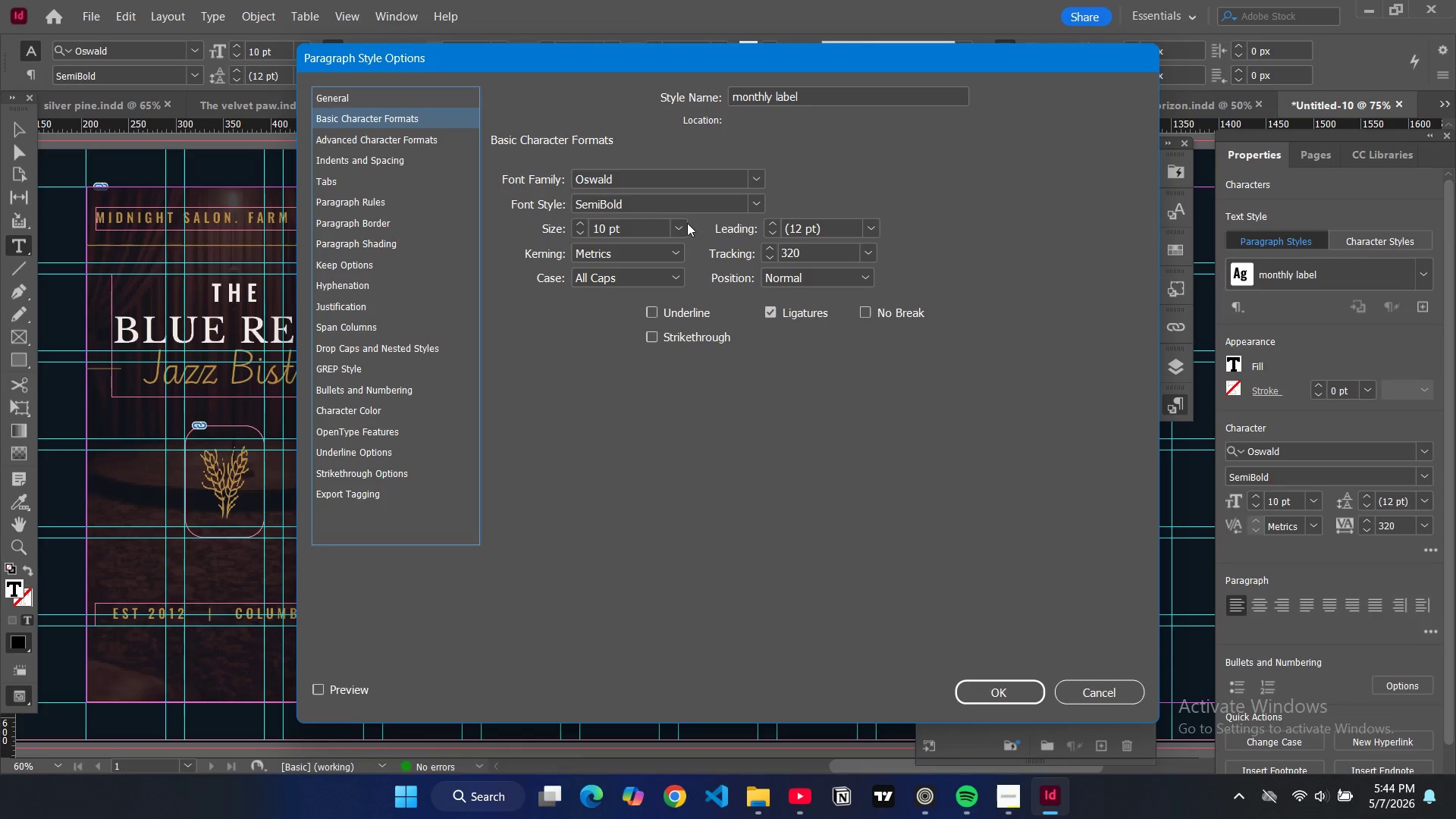 
left_click([686, 222])
 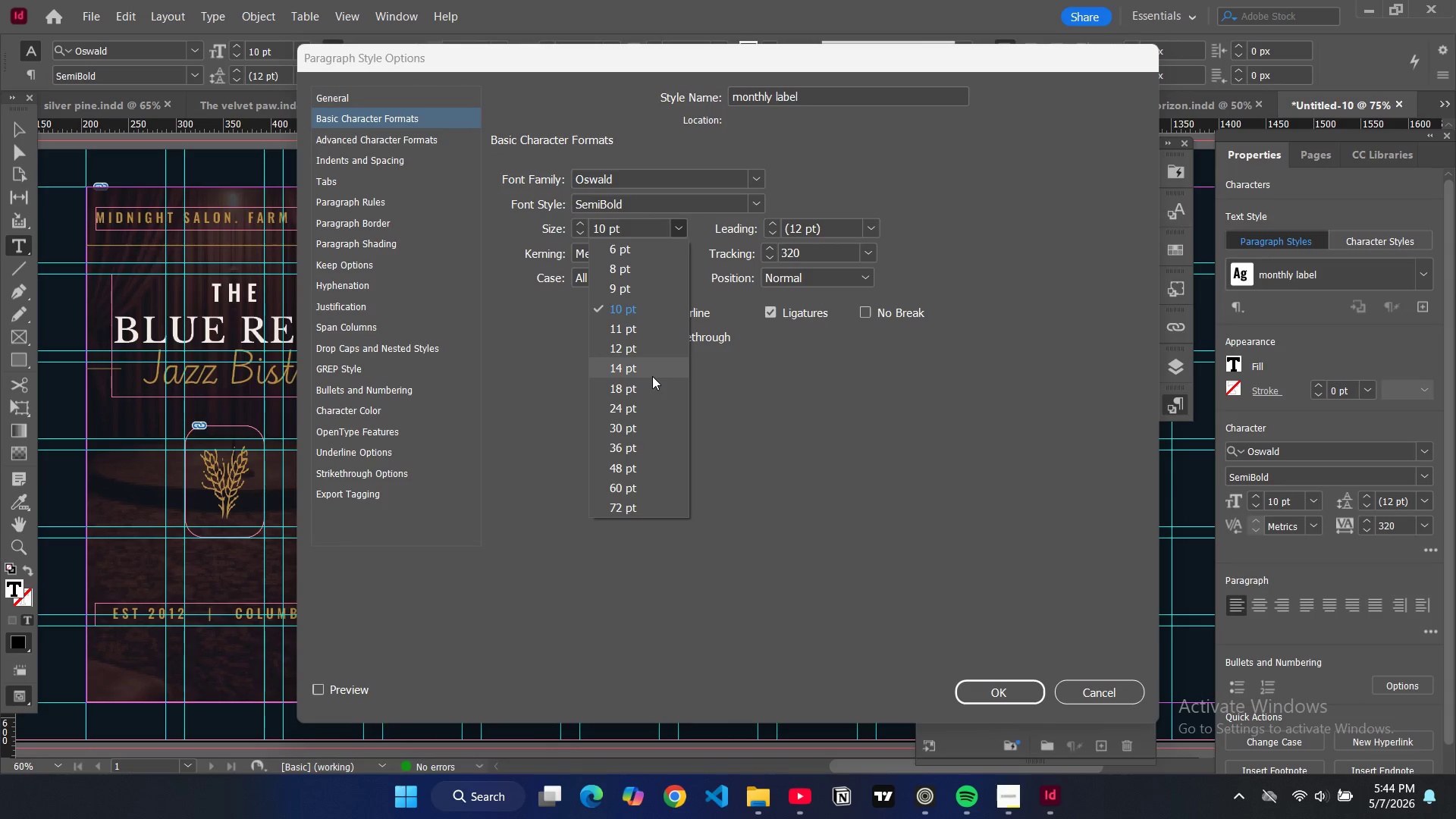 
left_click([652, 387])
 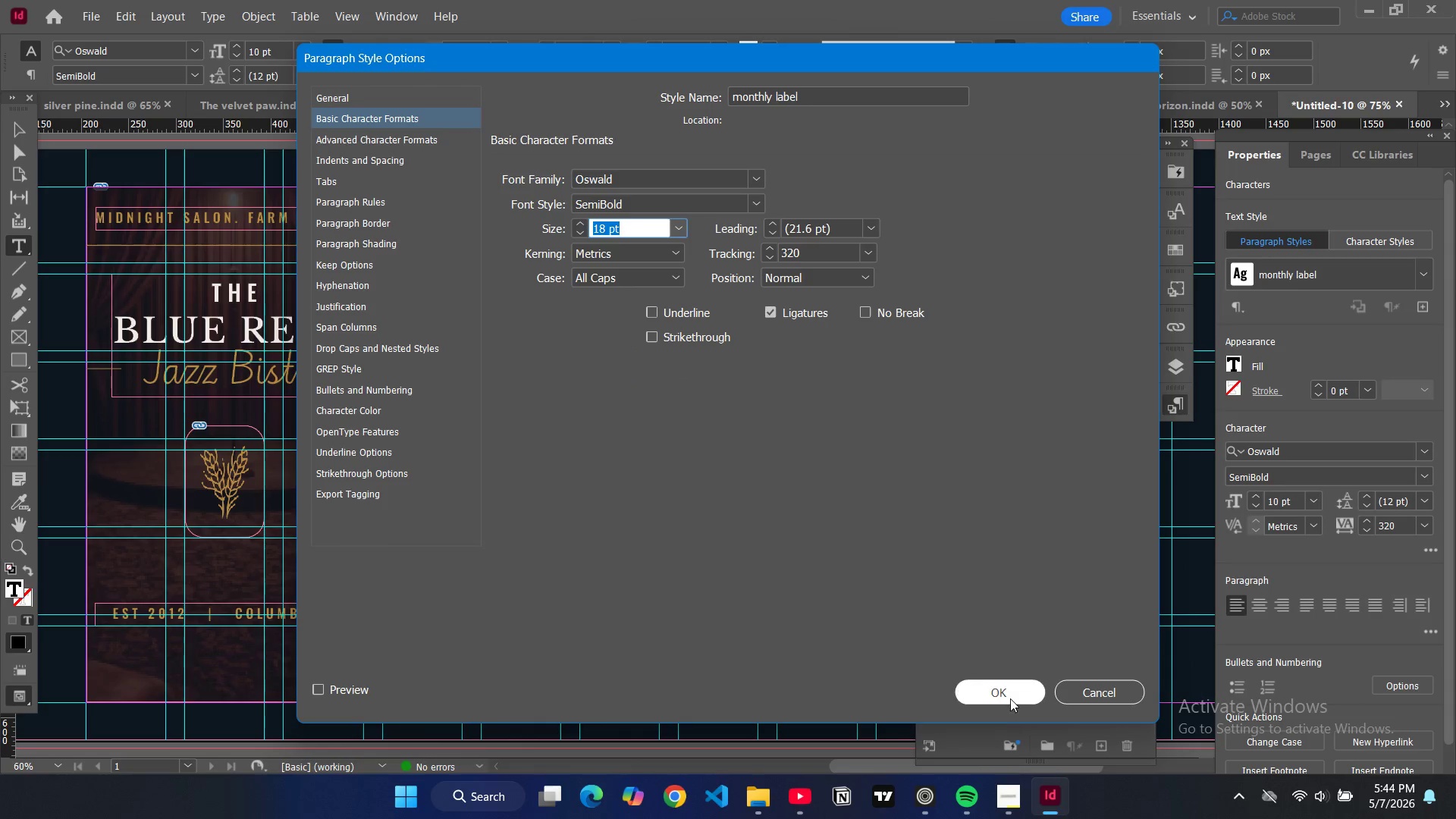 
left_click([1006, 697])
 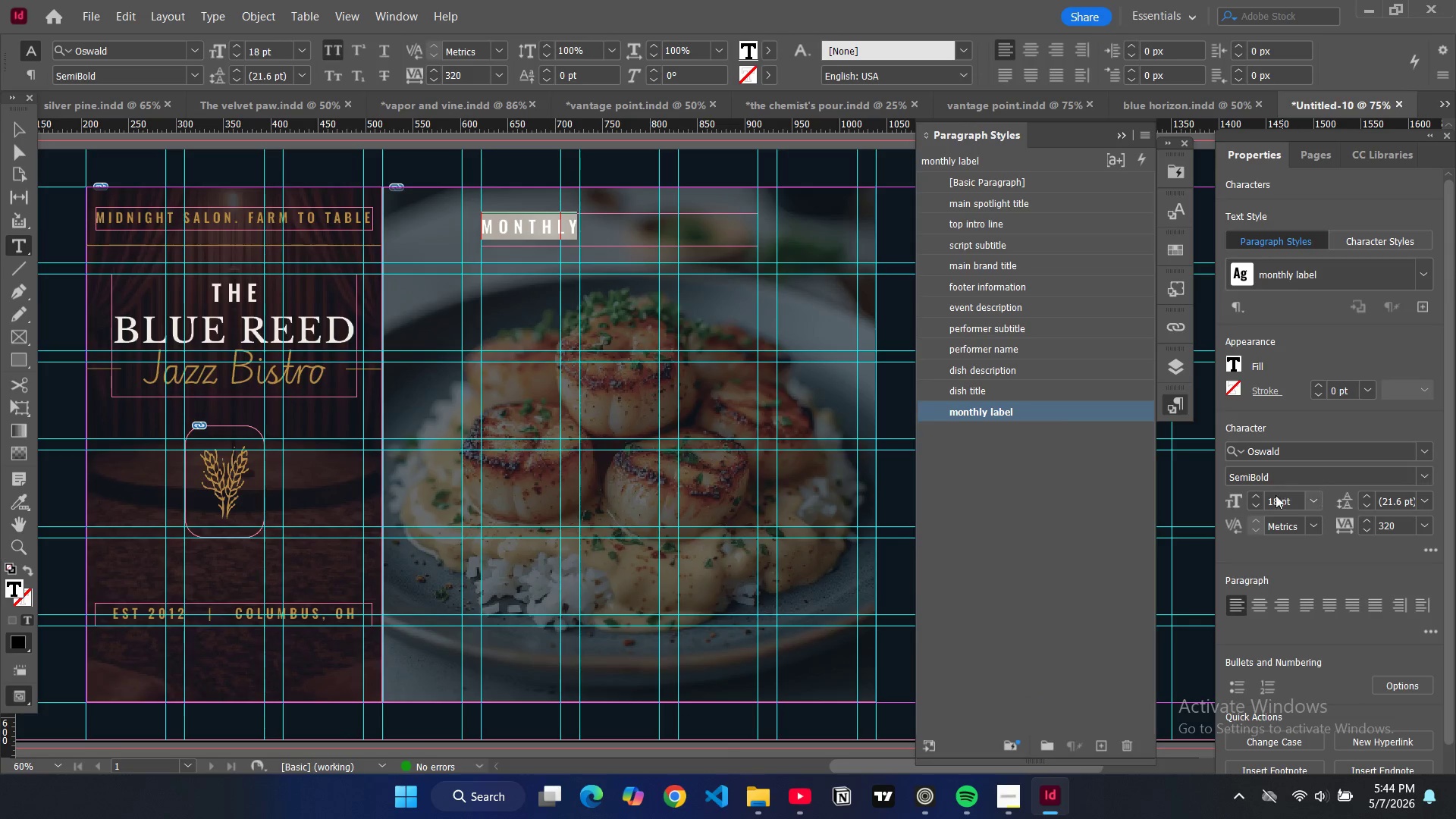 
wait(6.3)
 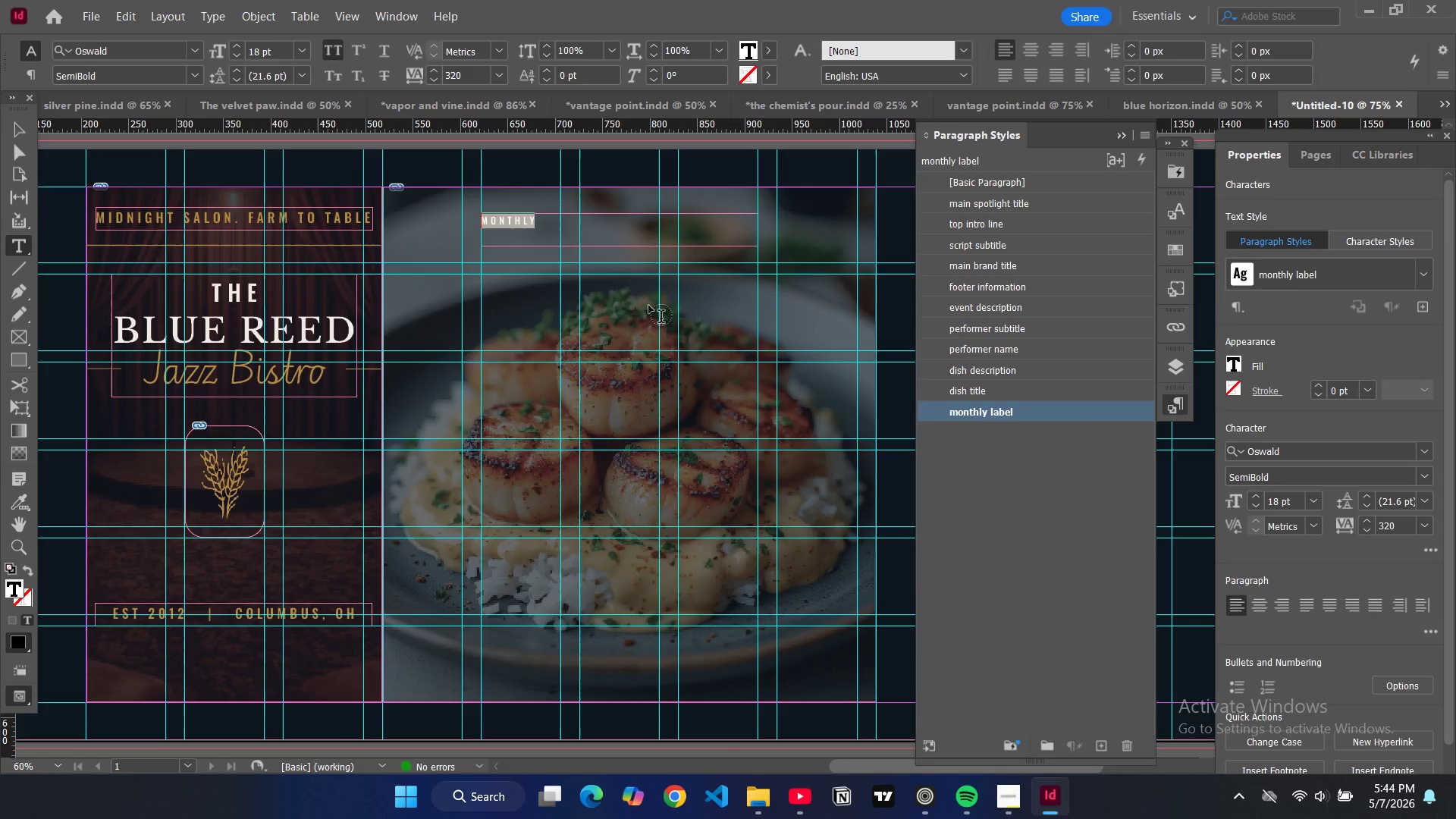 
double_click([1234, 368])
 